 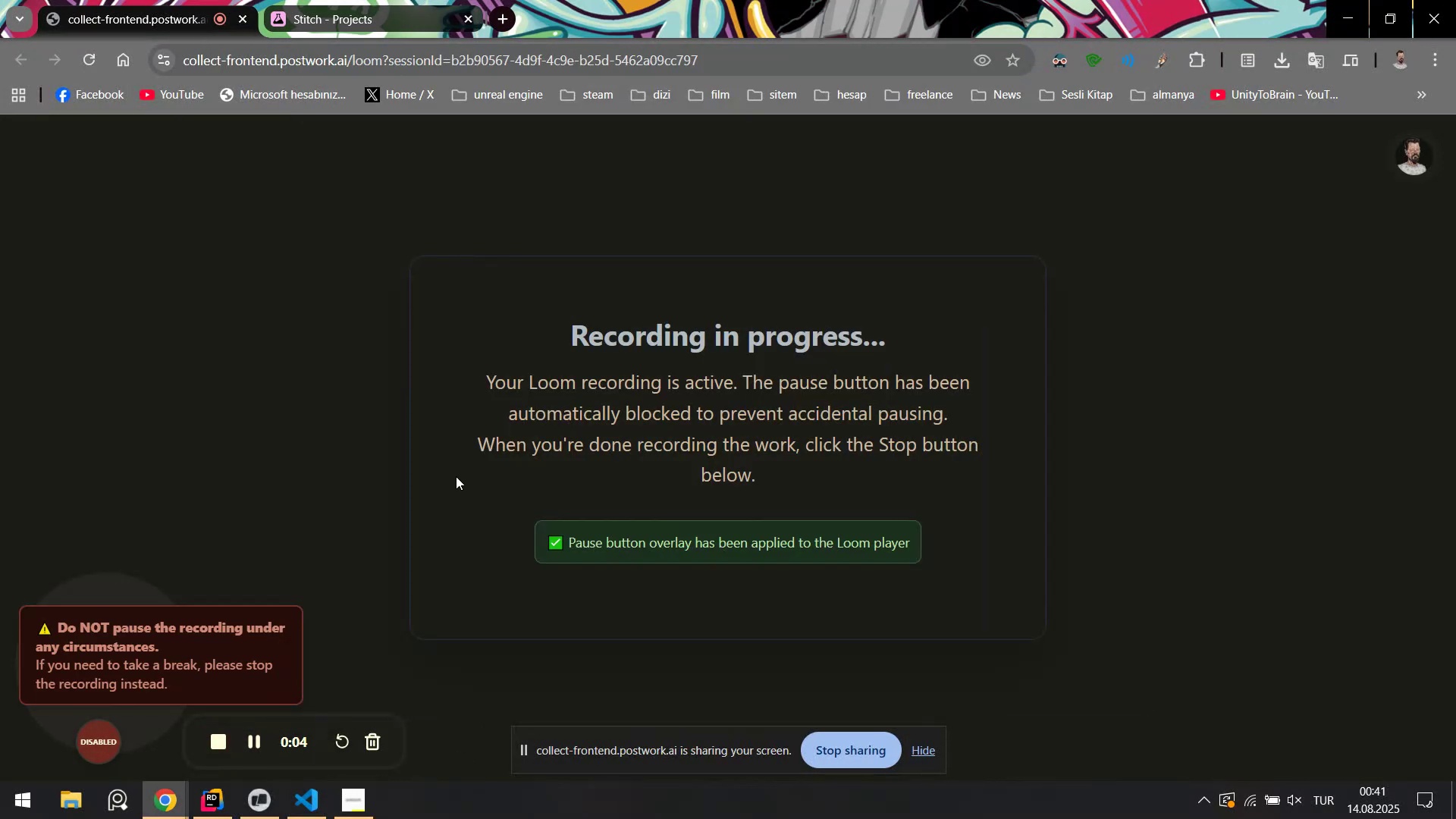 
double_click([268, 806])
 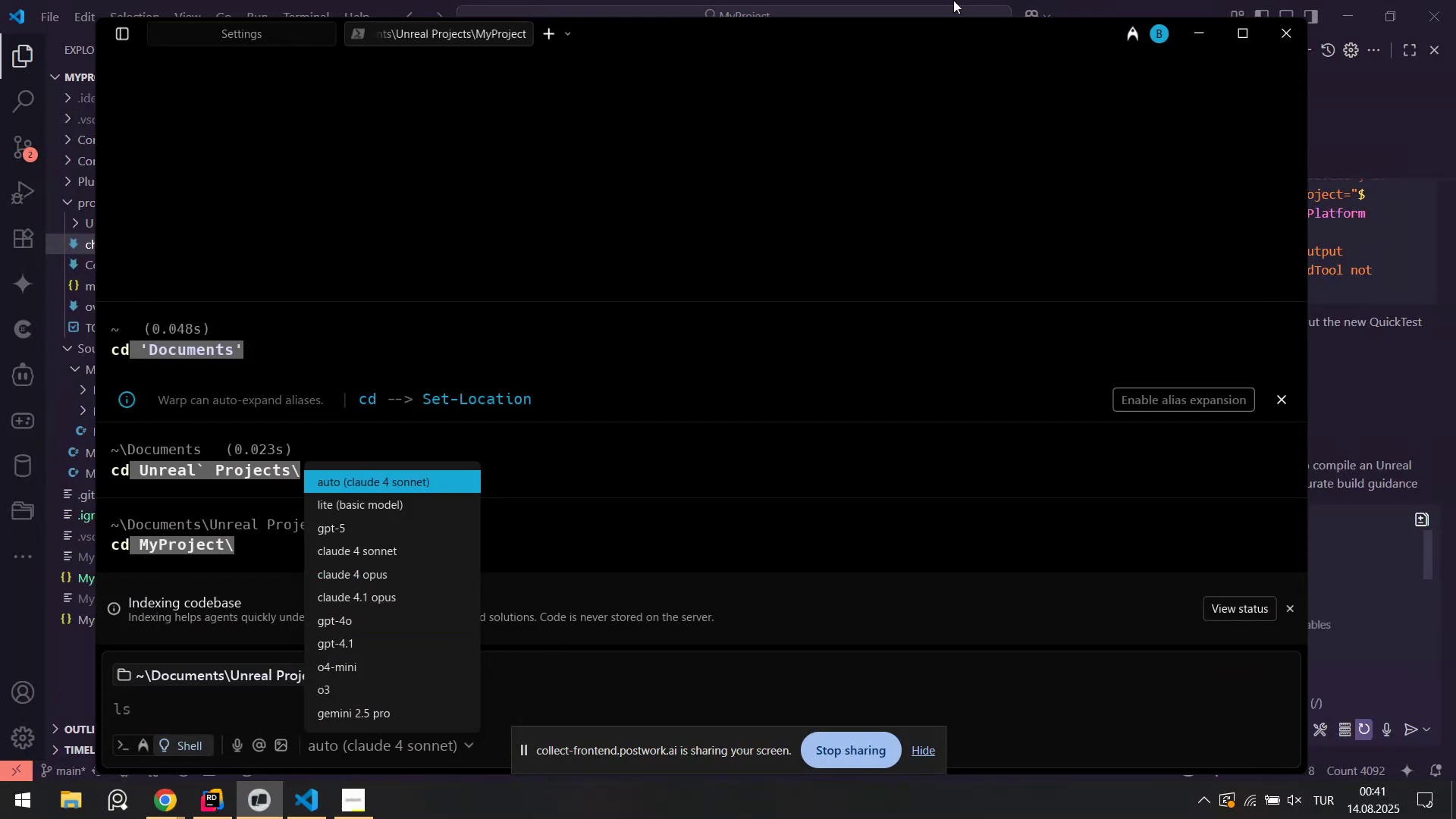 
left_click([958, 0])
 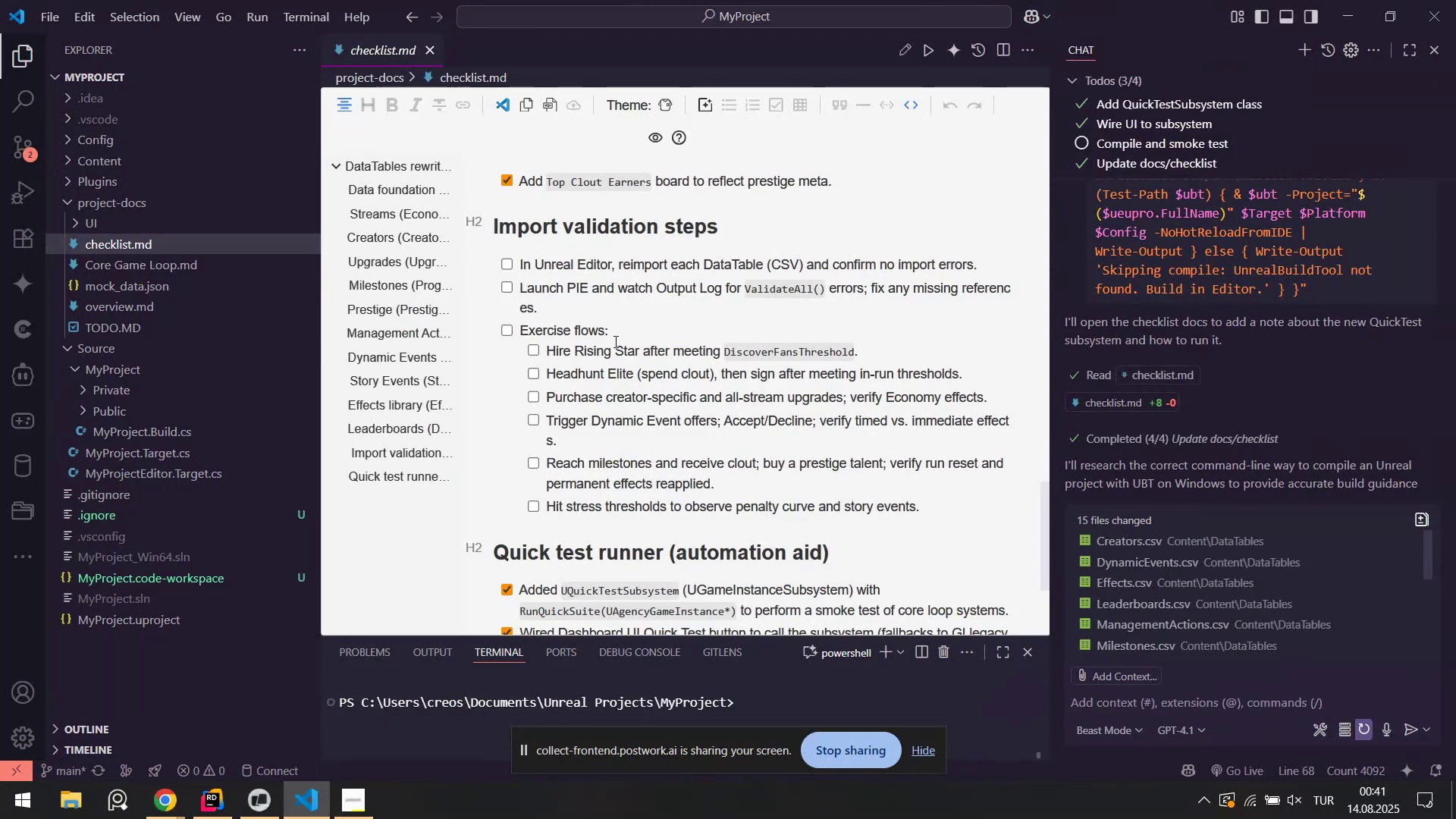 
scroll: coordinate [665, 347], scroll_direction: down, amount: 2.0
 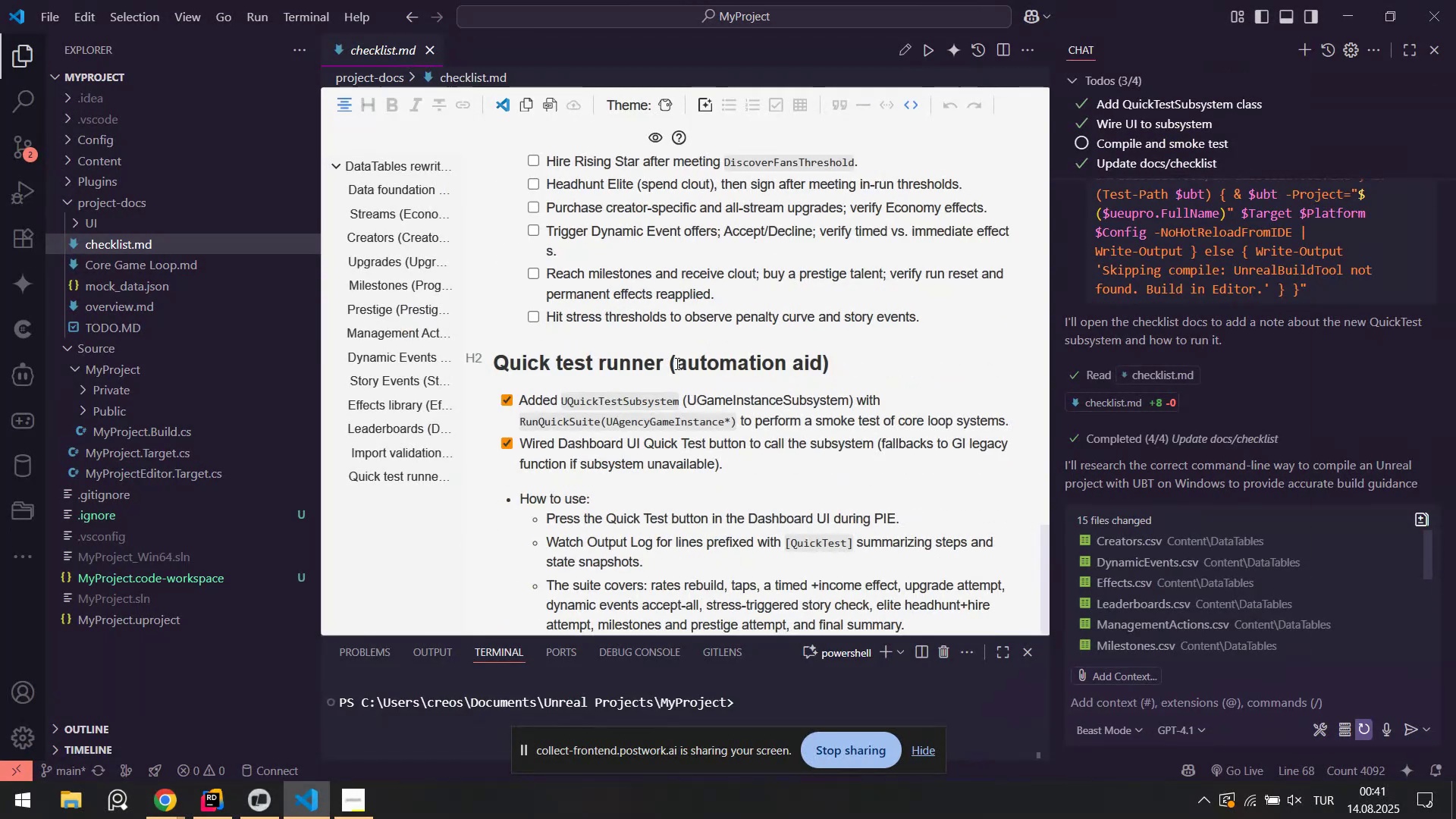 
scroll: coordinate [733, 394], scroll_direction: up, amount: 5.0
 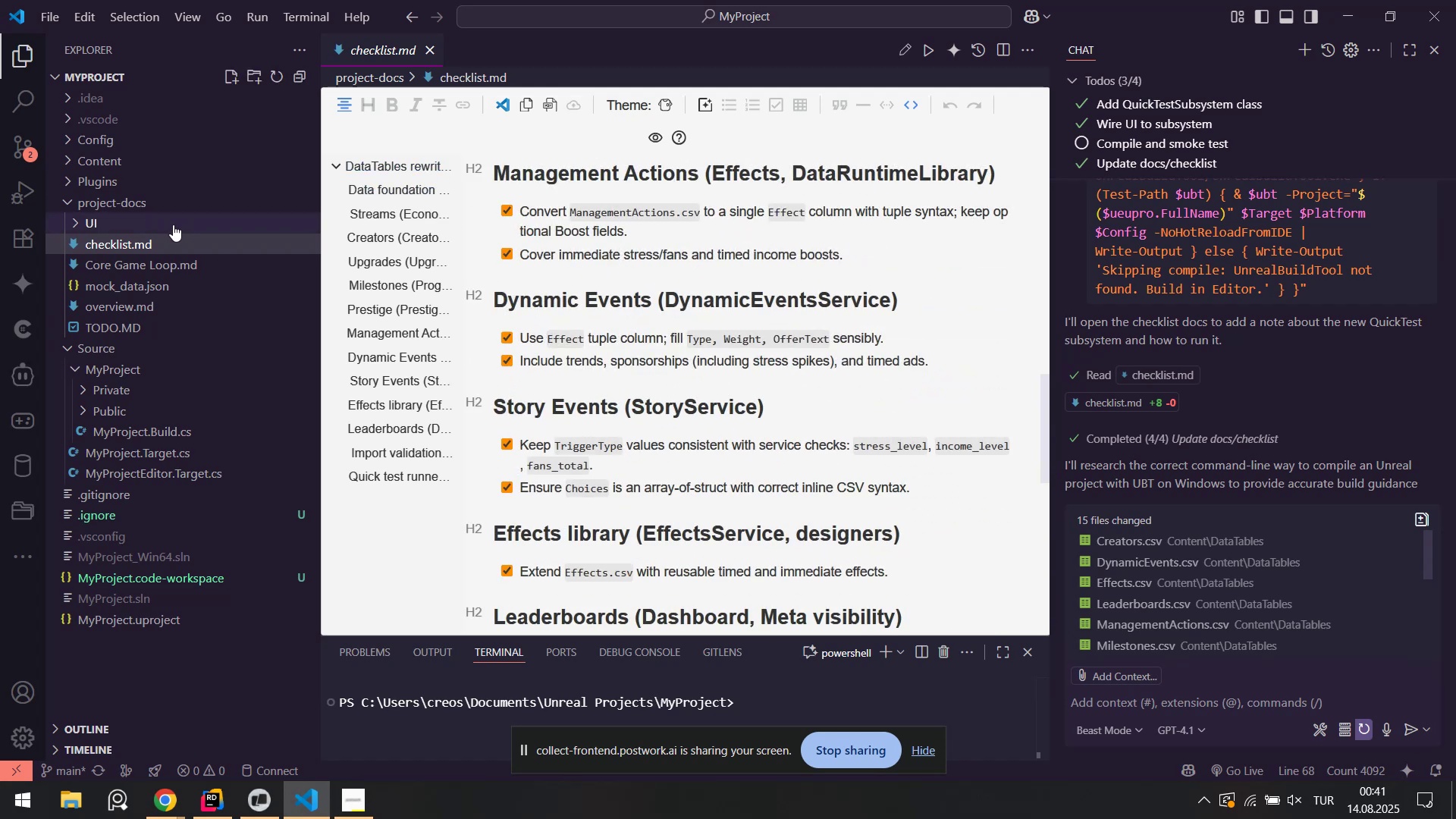 
left_click([149, 243])
 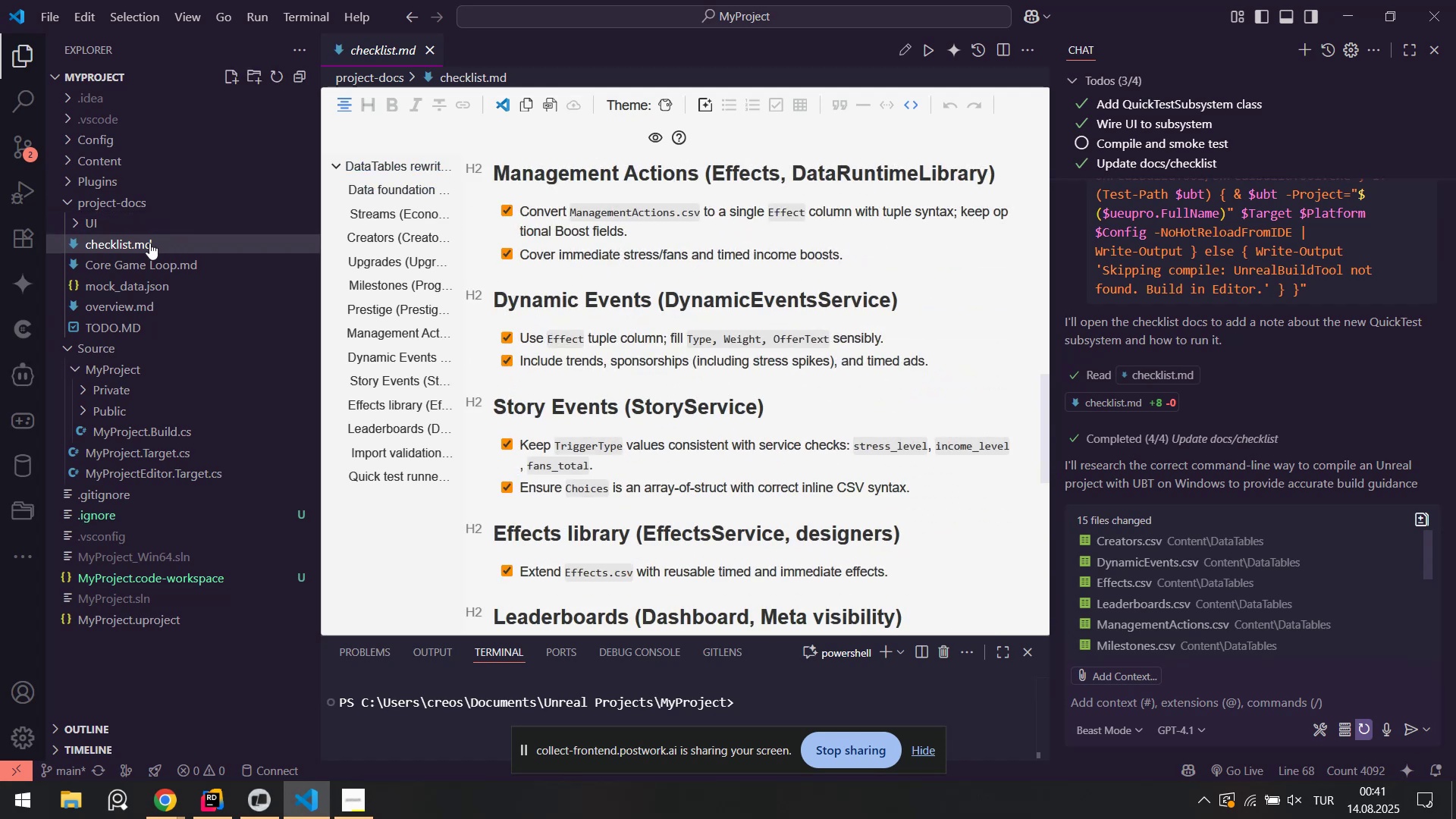 
key(F2)
 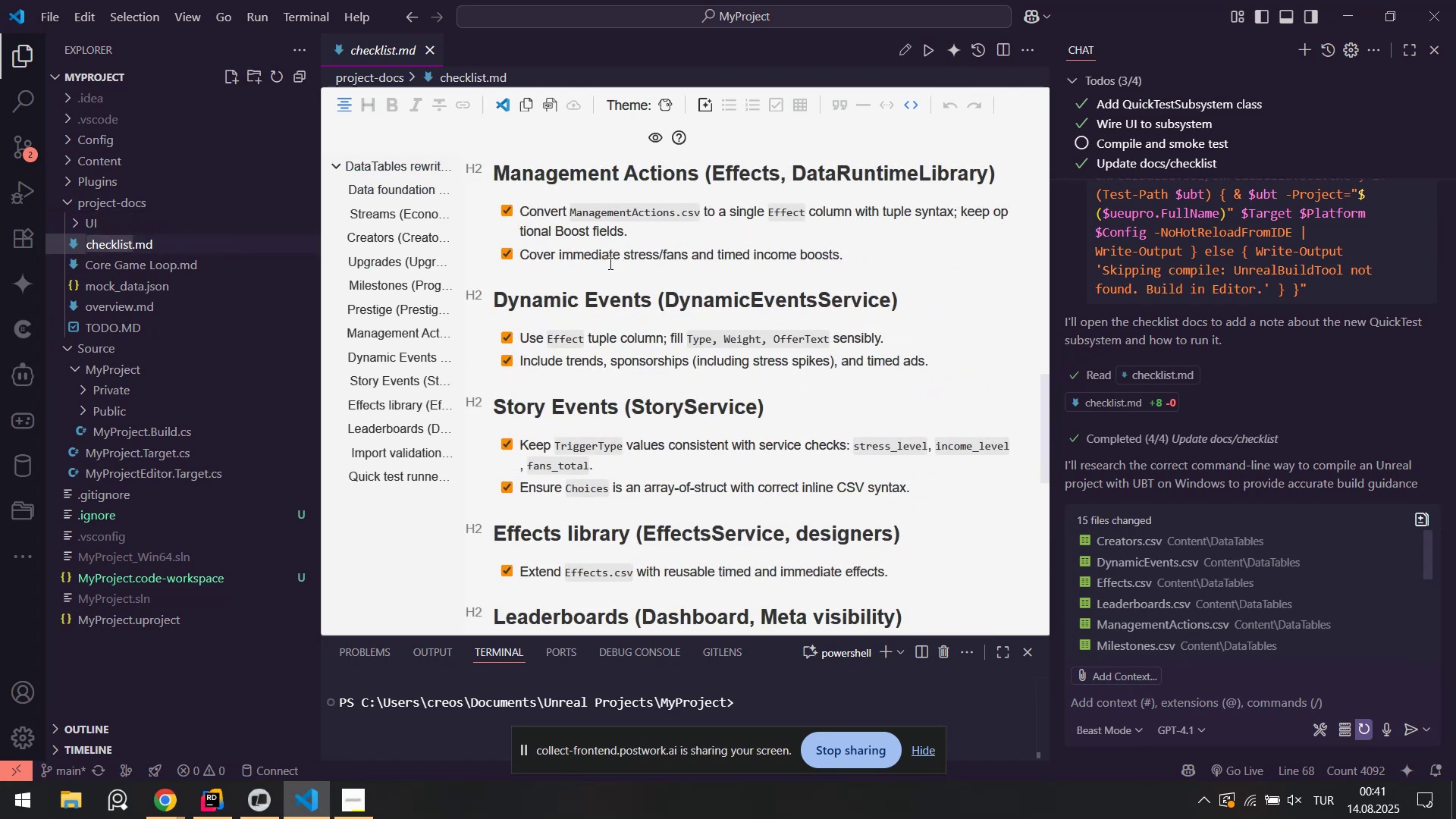 
key(ArrowLeft)
 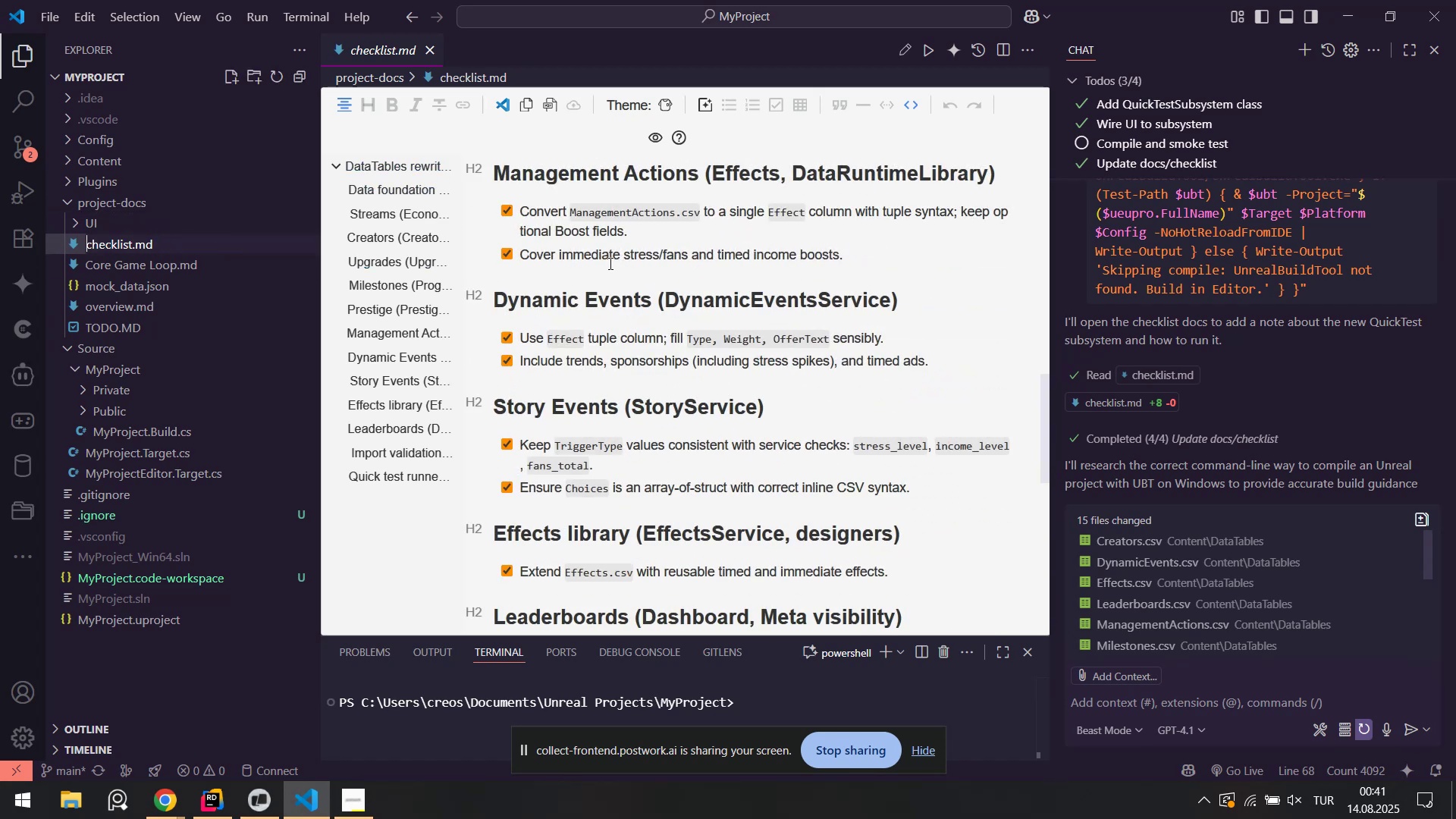 
type(Serv'ces )
 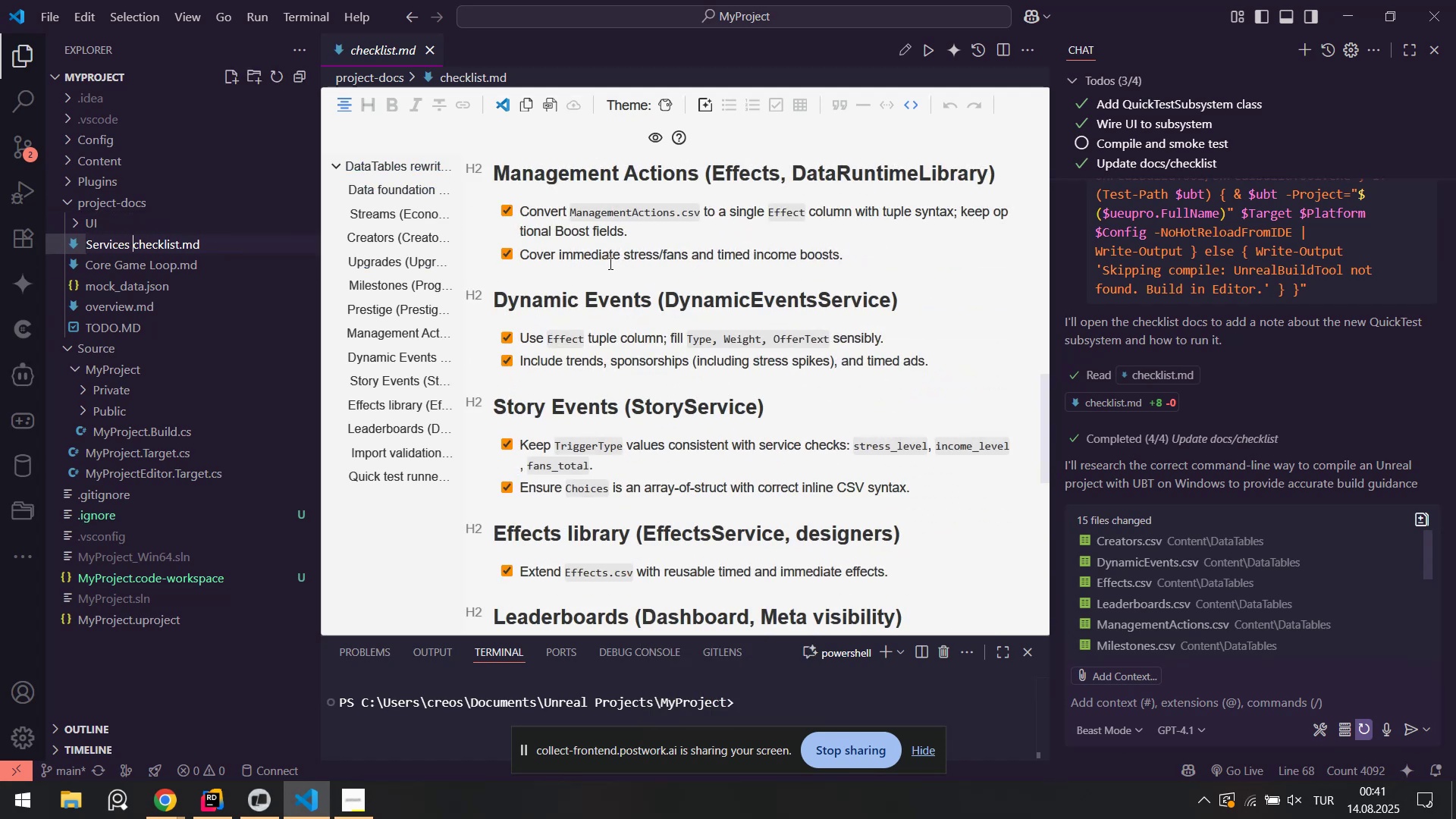 
key(Enter)
 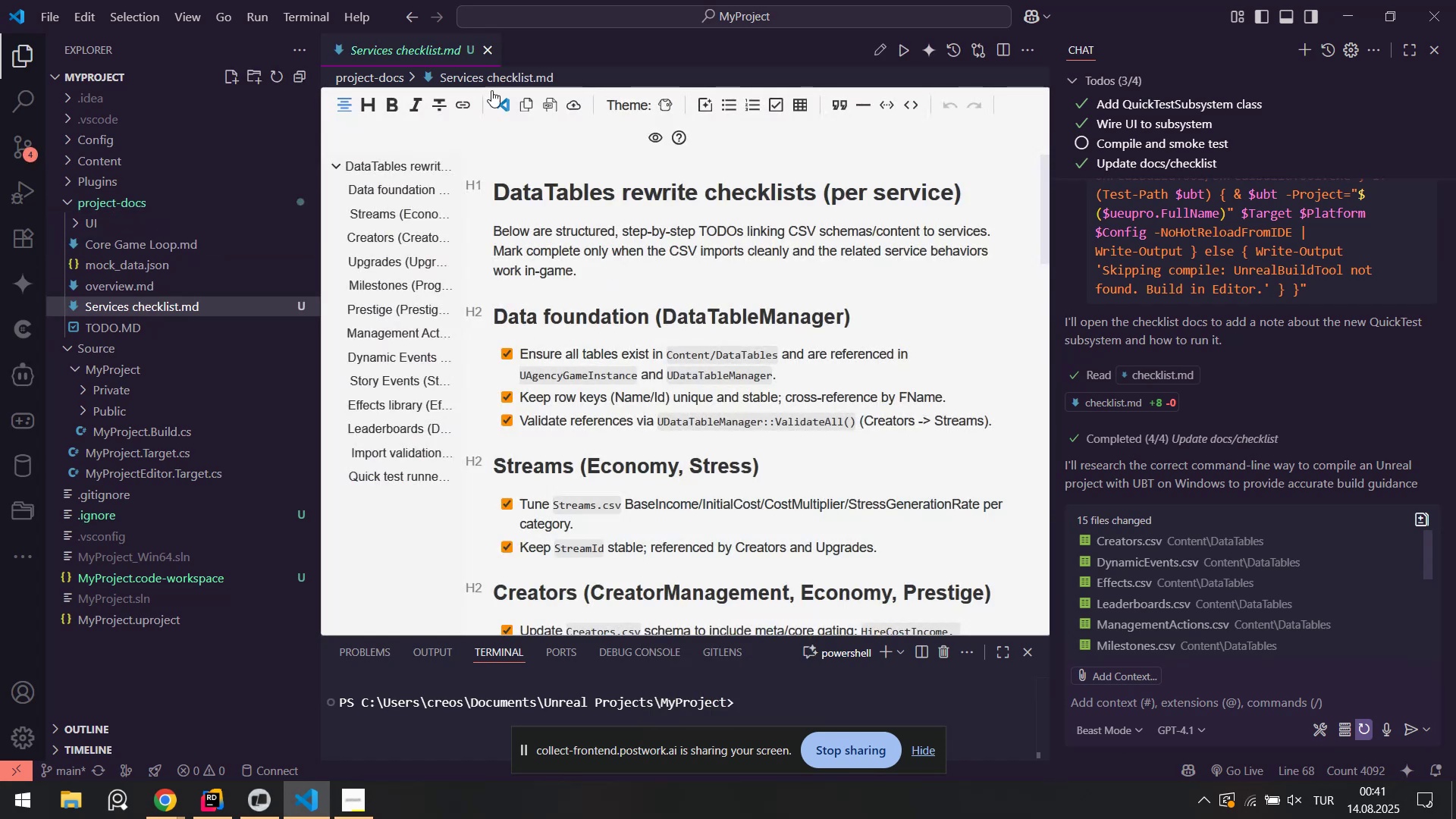 
left_click([500, 103])
 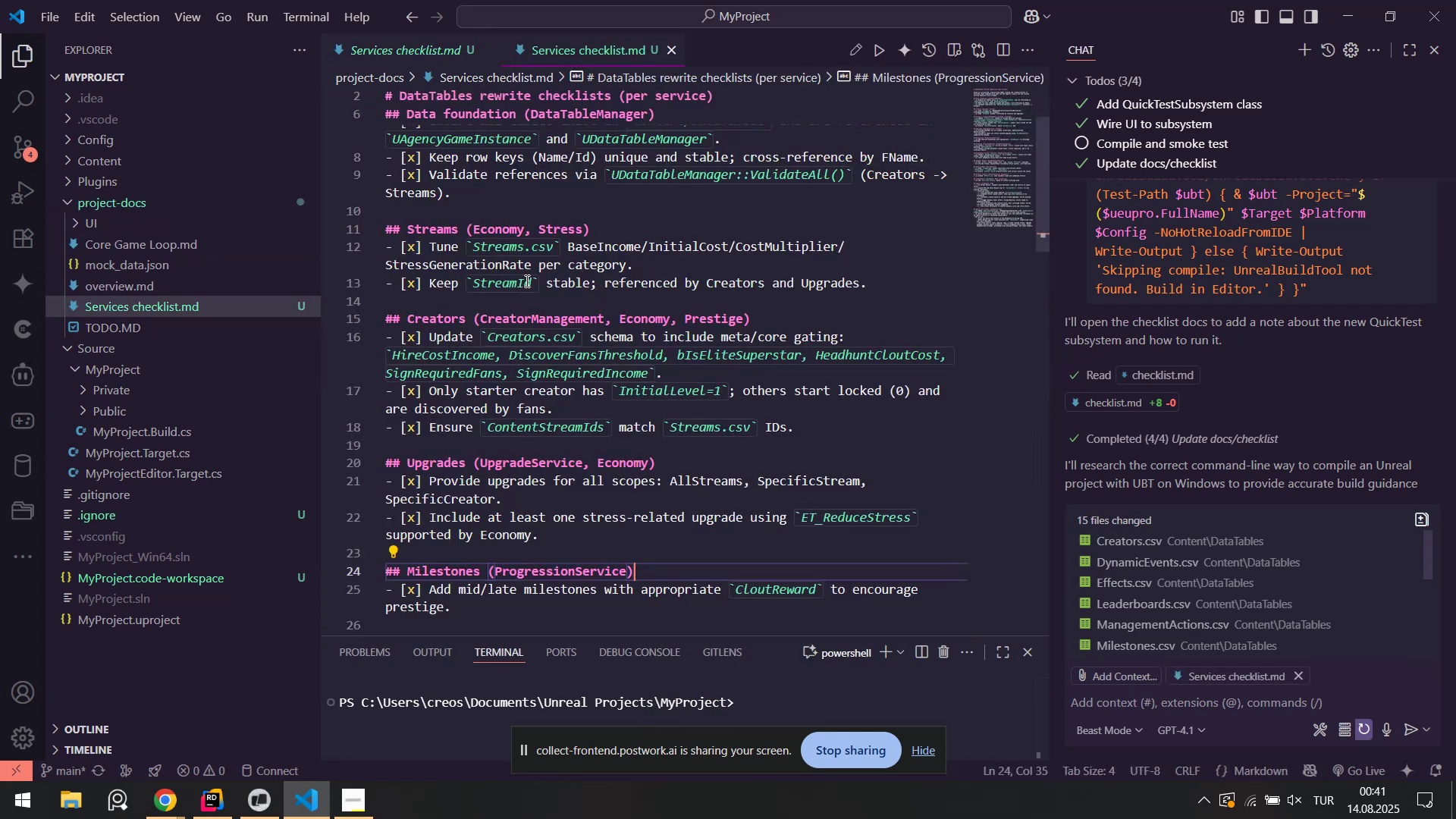 
scroll: coordinate [574, 471], scroll_direction: down, amount: 24.0
 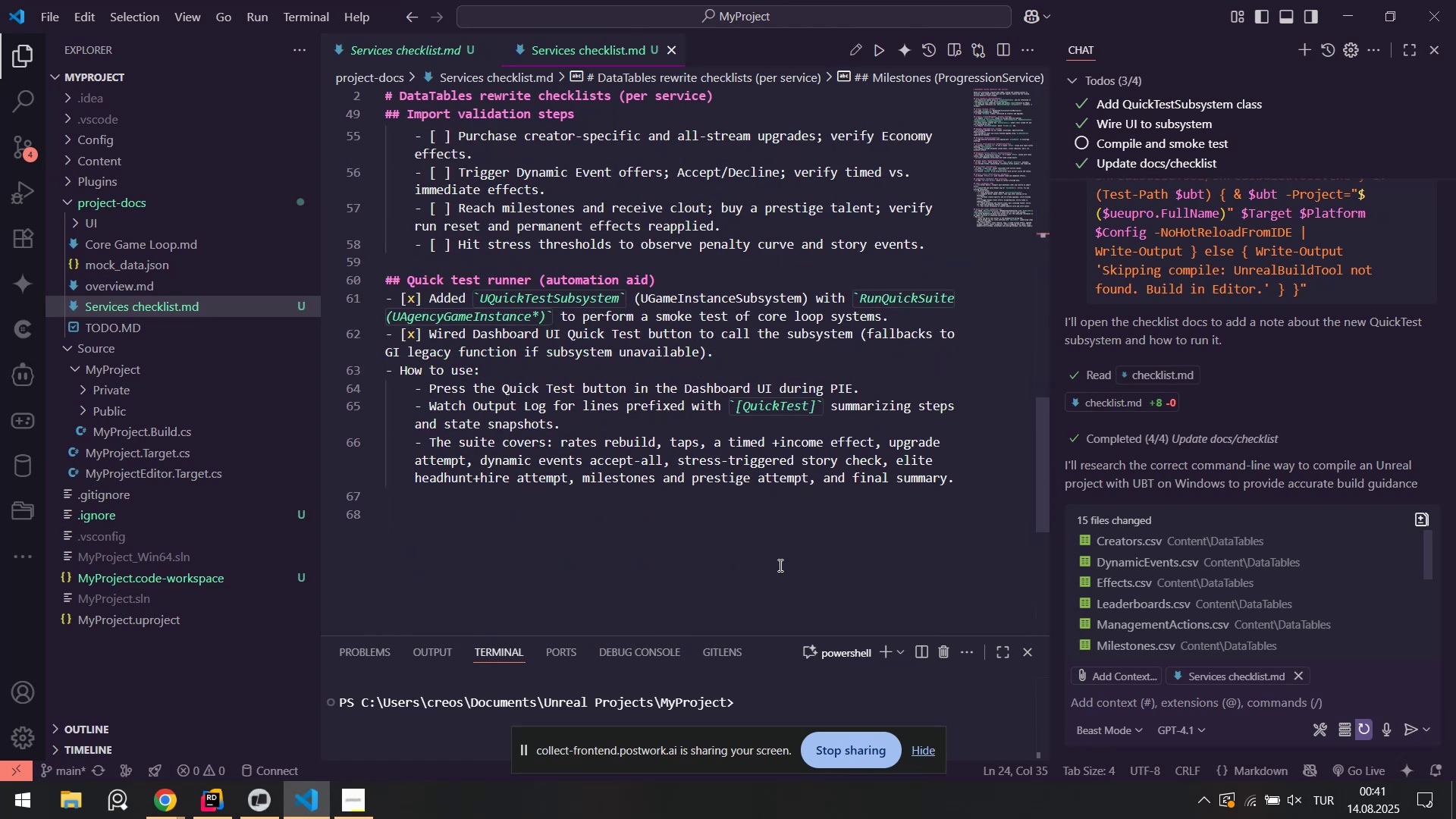 
left_click_drag(start_coordinate=[777, 556], to_coordinate=[359, 297])
 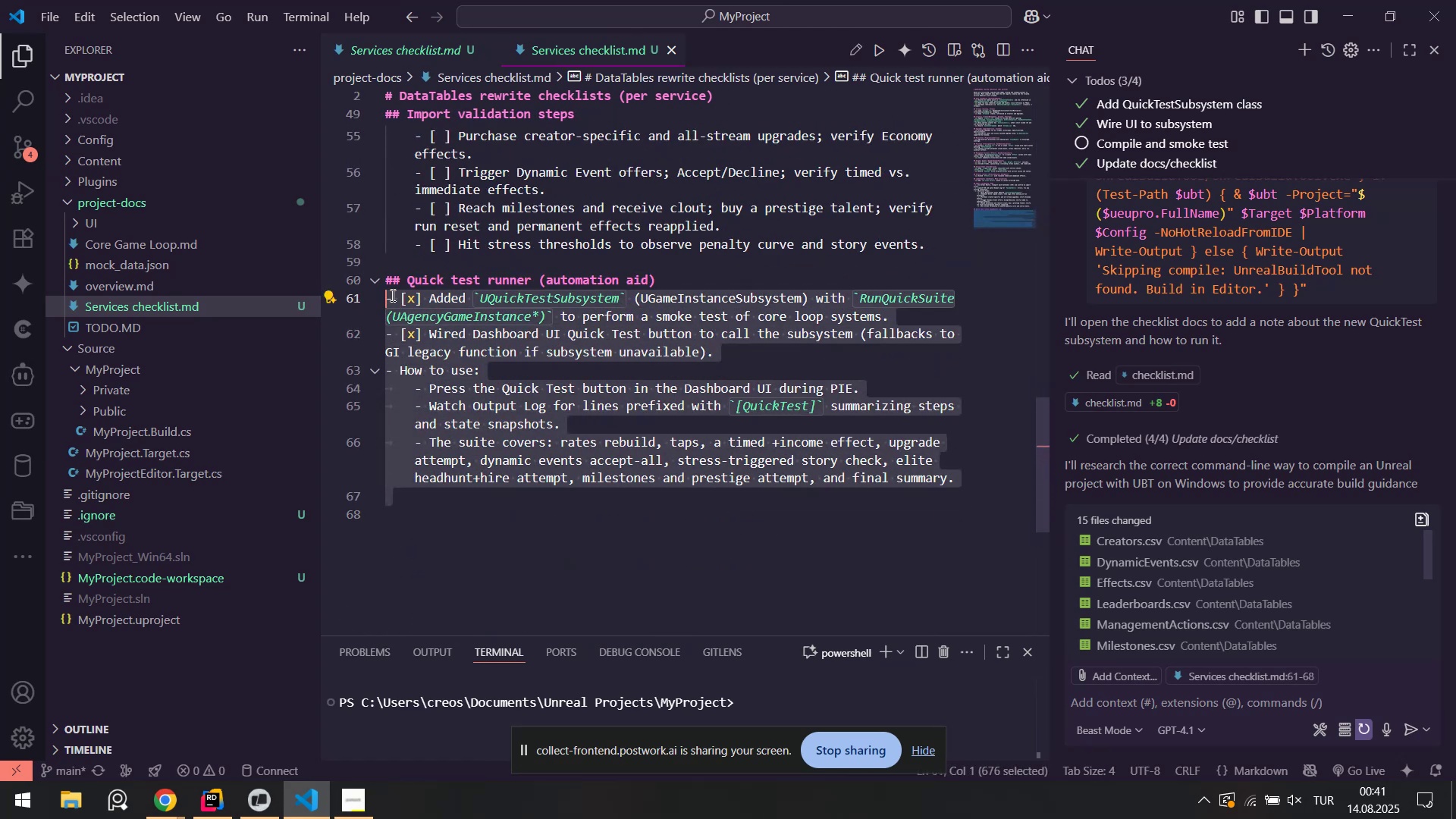 
scroll: coordinate [513, 308], scroll_direction: up, amount: 3.0
 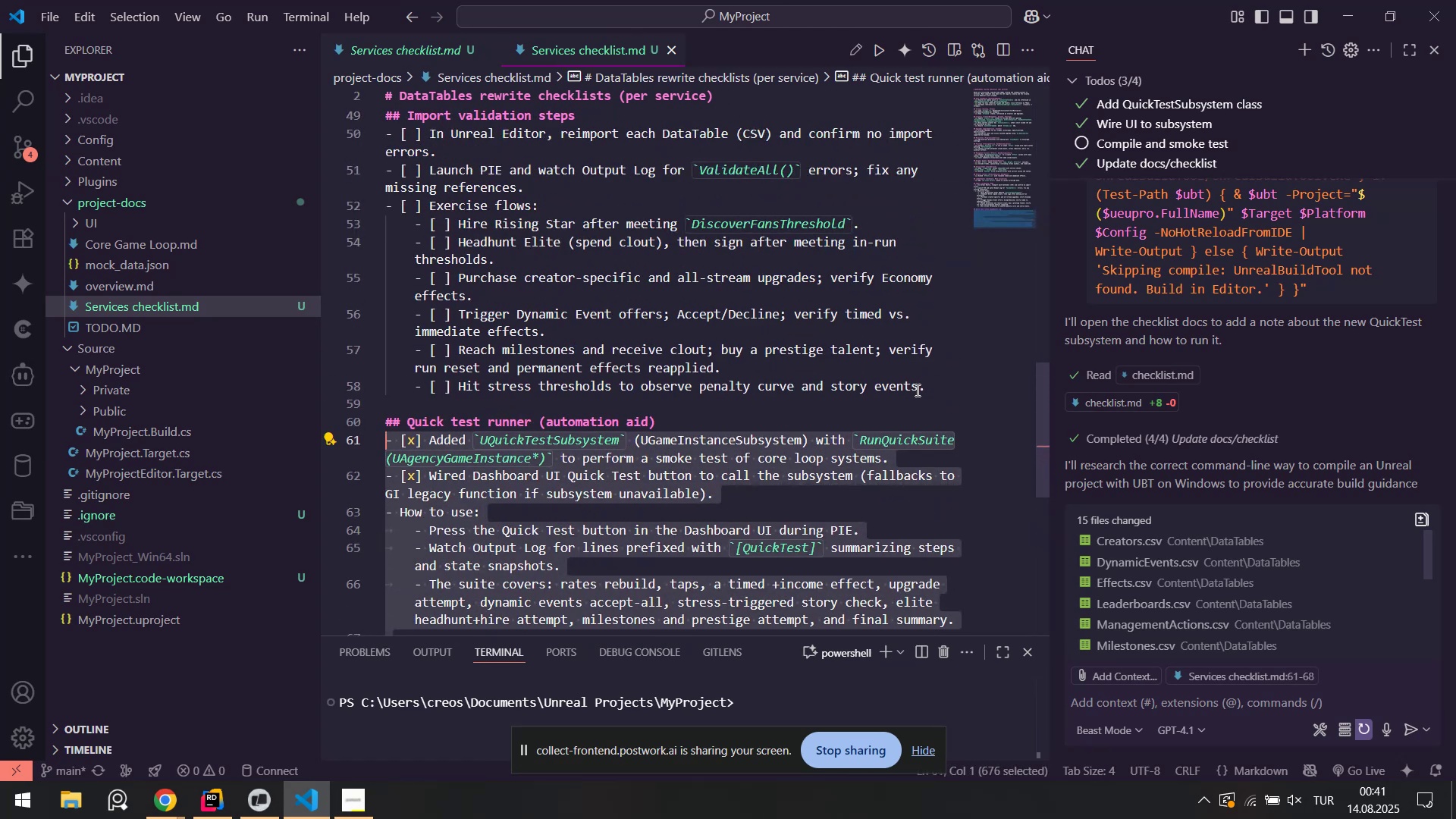 
left_click_drag(start_coordinate=[933, 386], to_coordinate=[369, 255])
 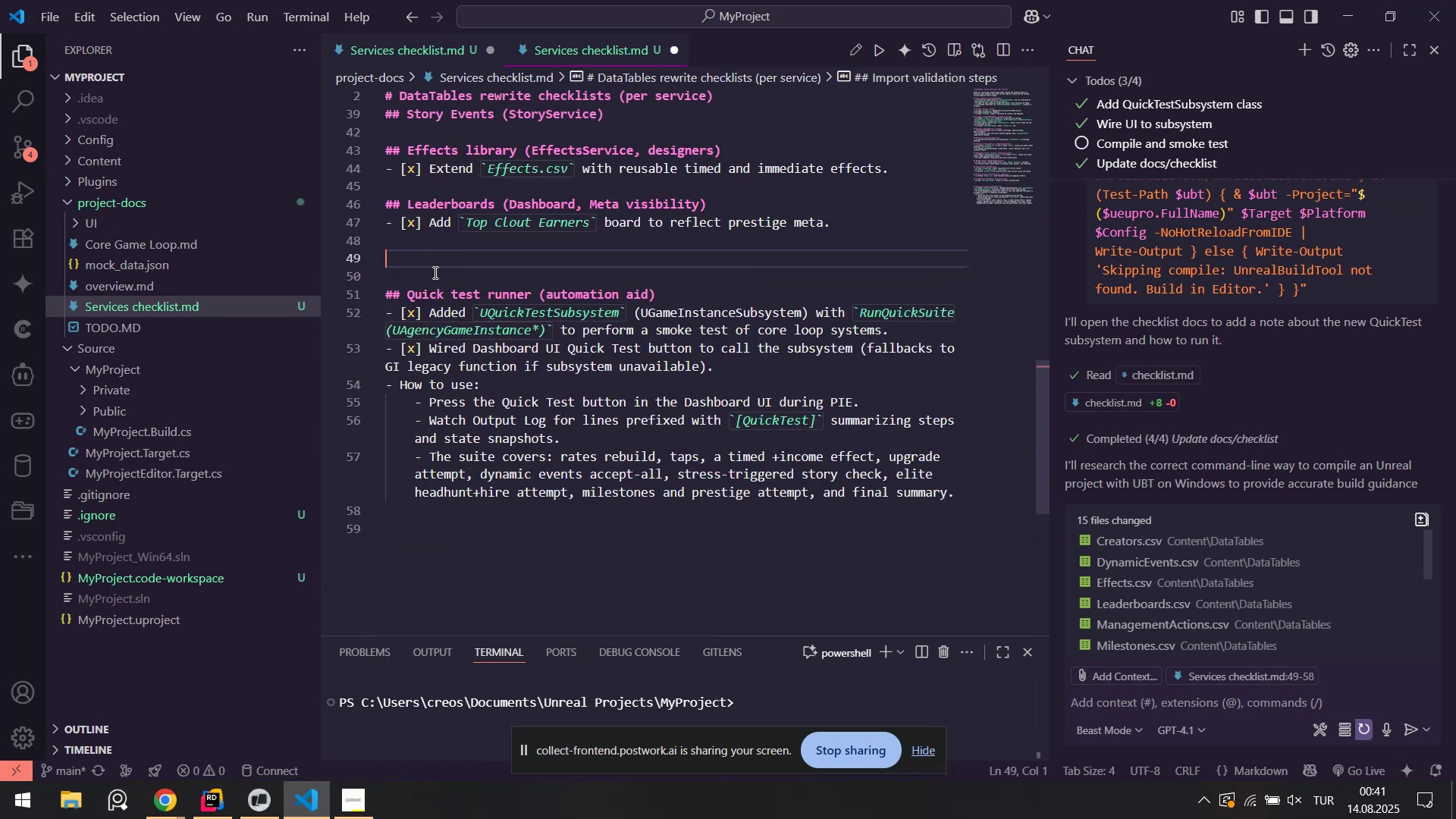 
scroll: coordinate [487, 278], scroll_direction: up, amount: 3.0
 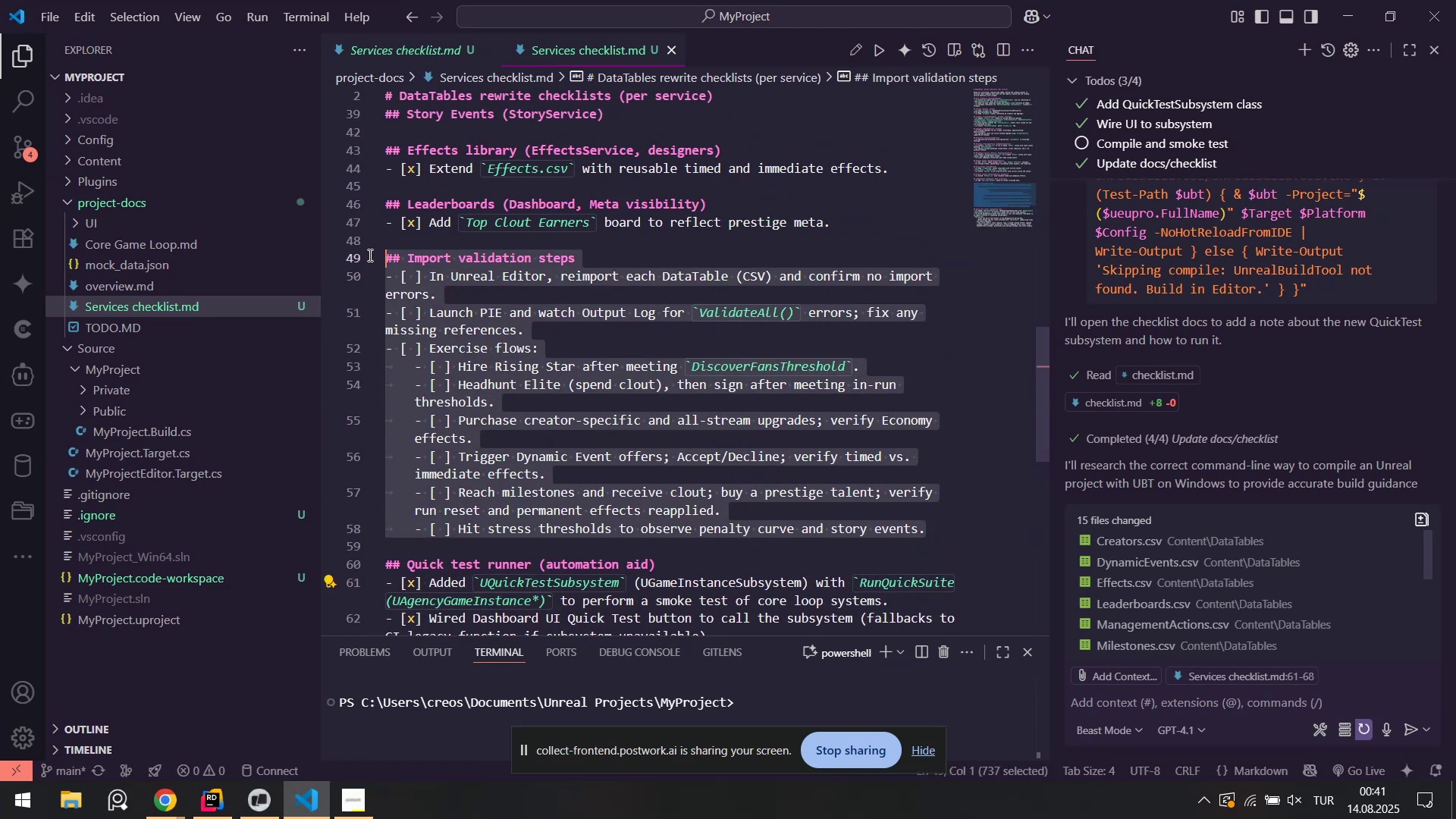 
key(Control+ControlLeft)
 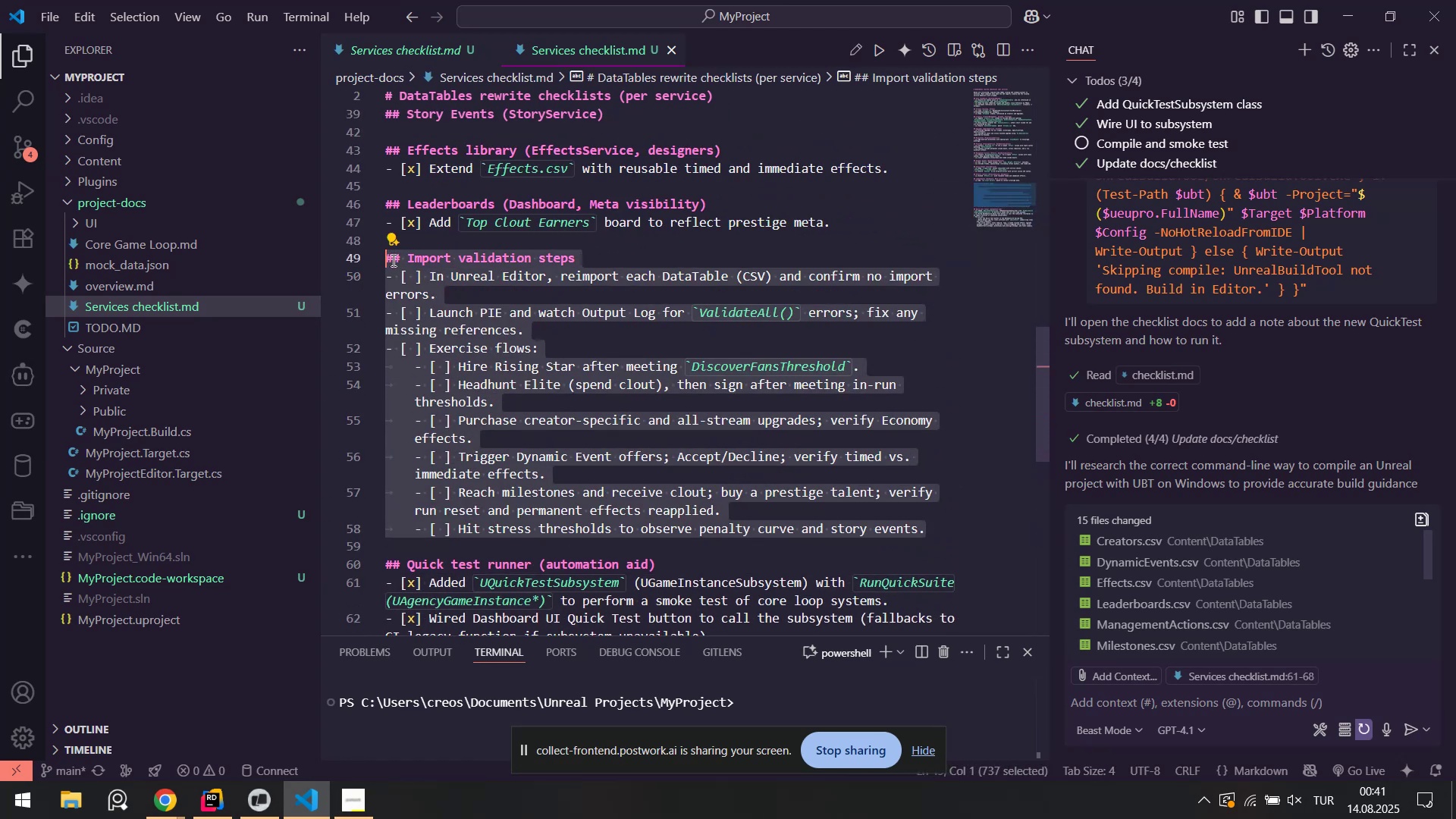 
key(Control+X)
 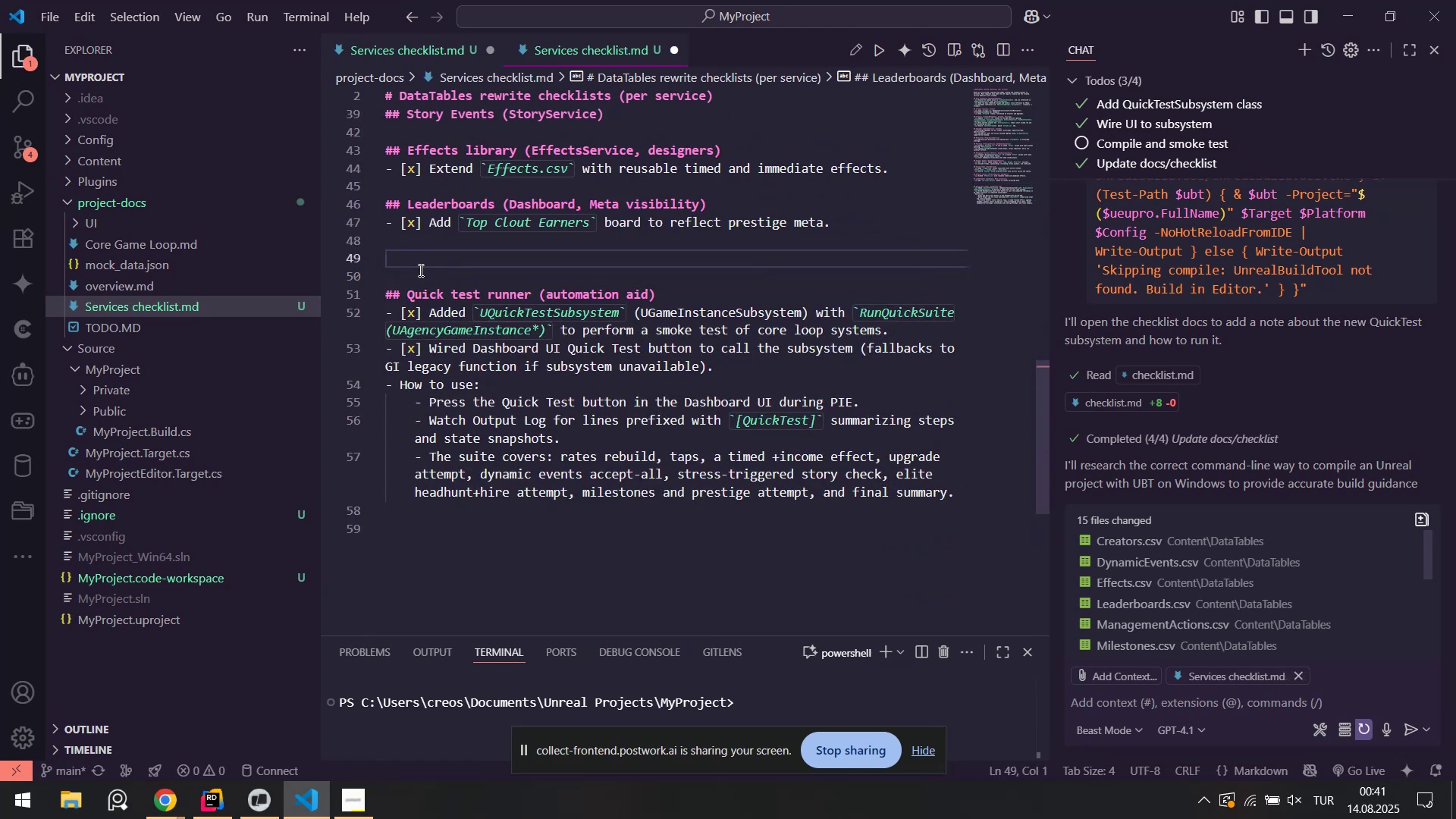 
left_click([419, 270])
 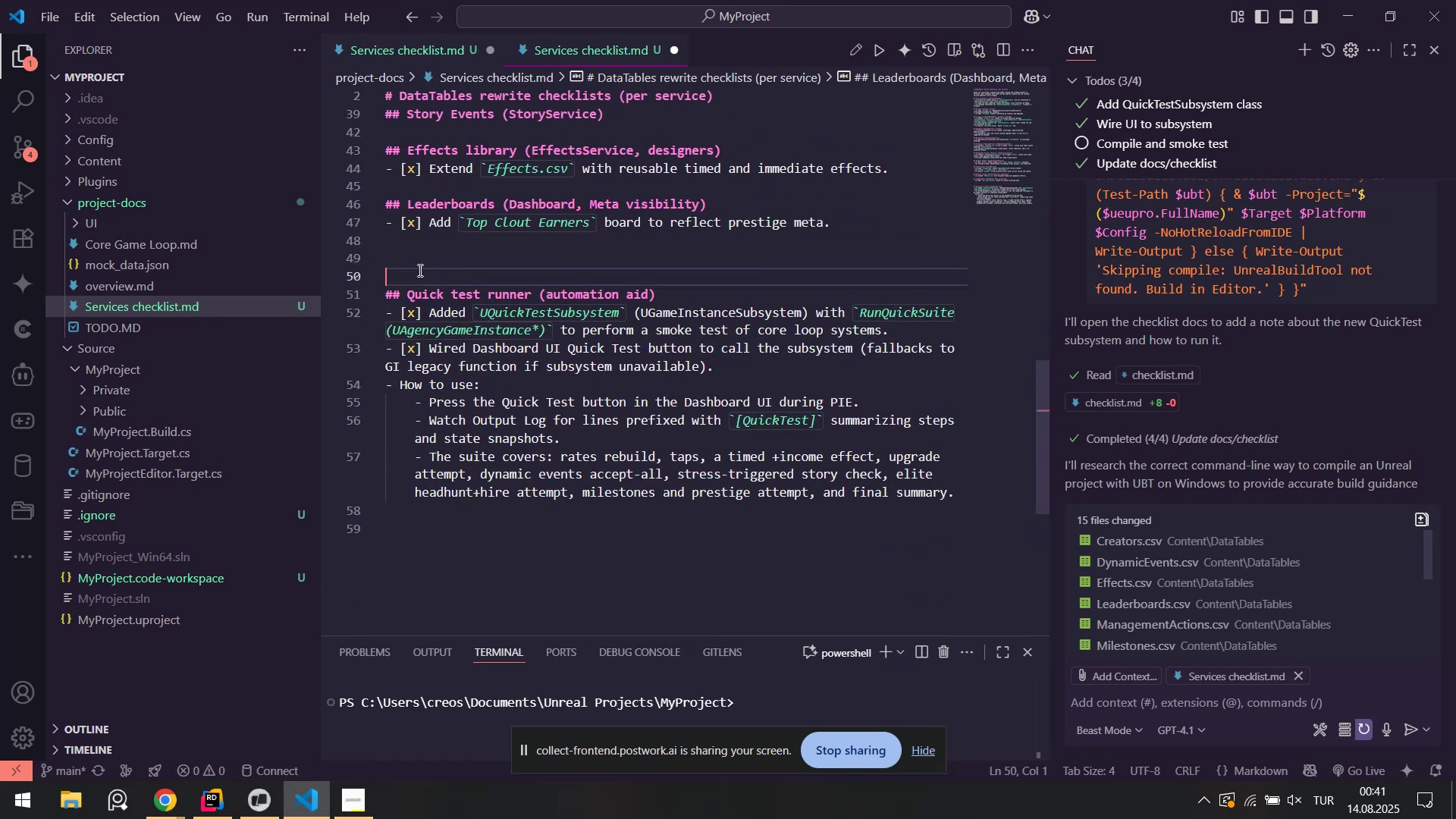 
hold_key(key=ControlLeft, duration=0.39)
 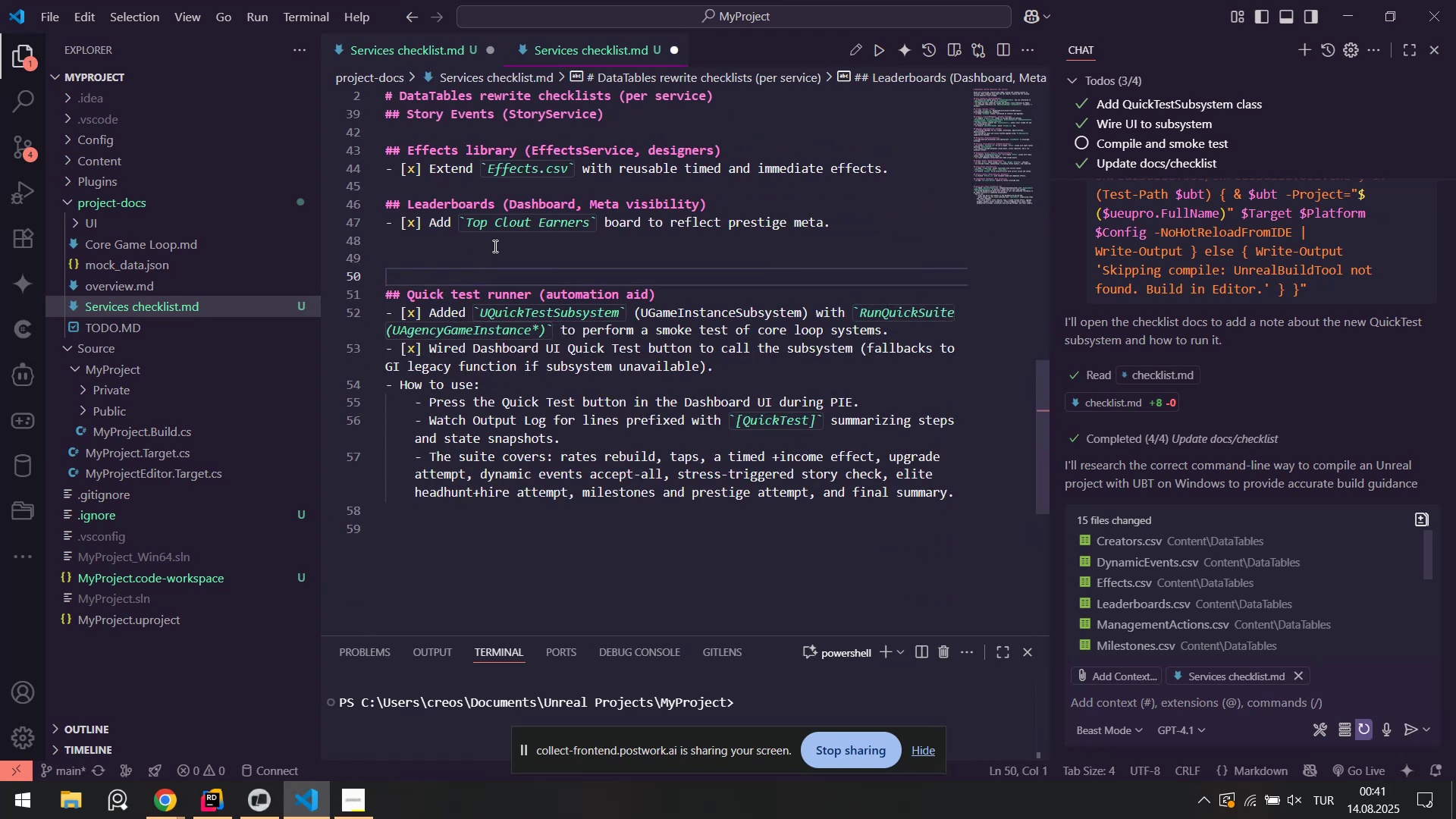 
key(Backspace)
 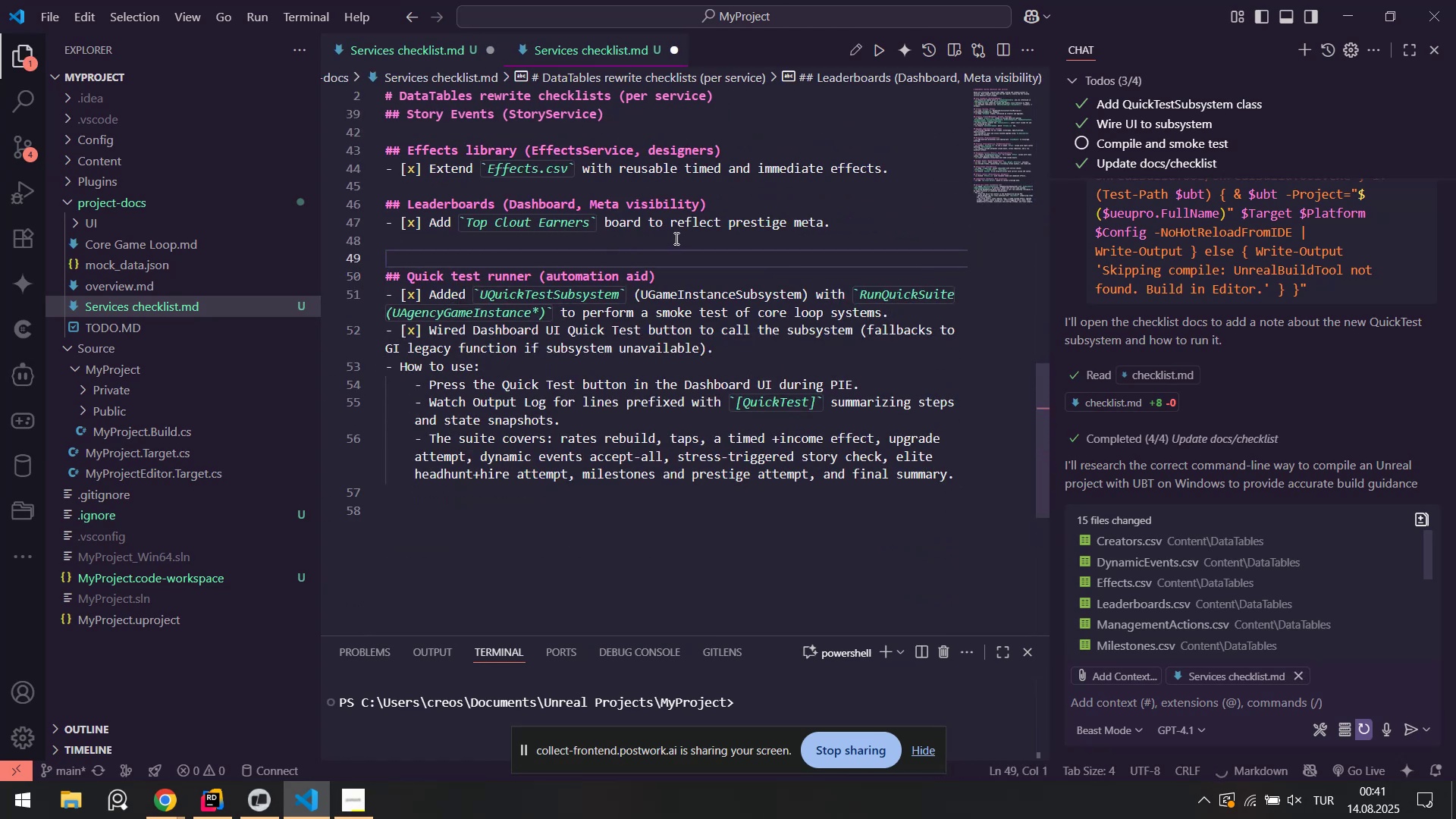 
key(Control+ControlLeft)
 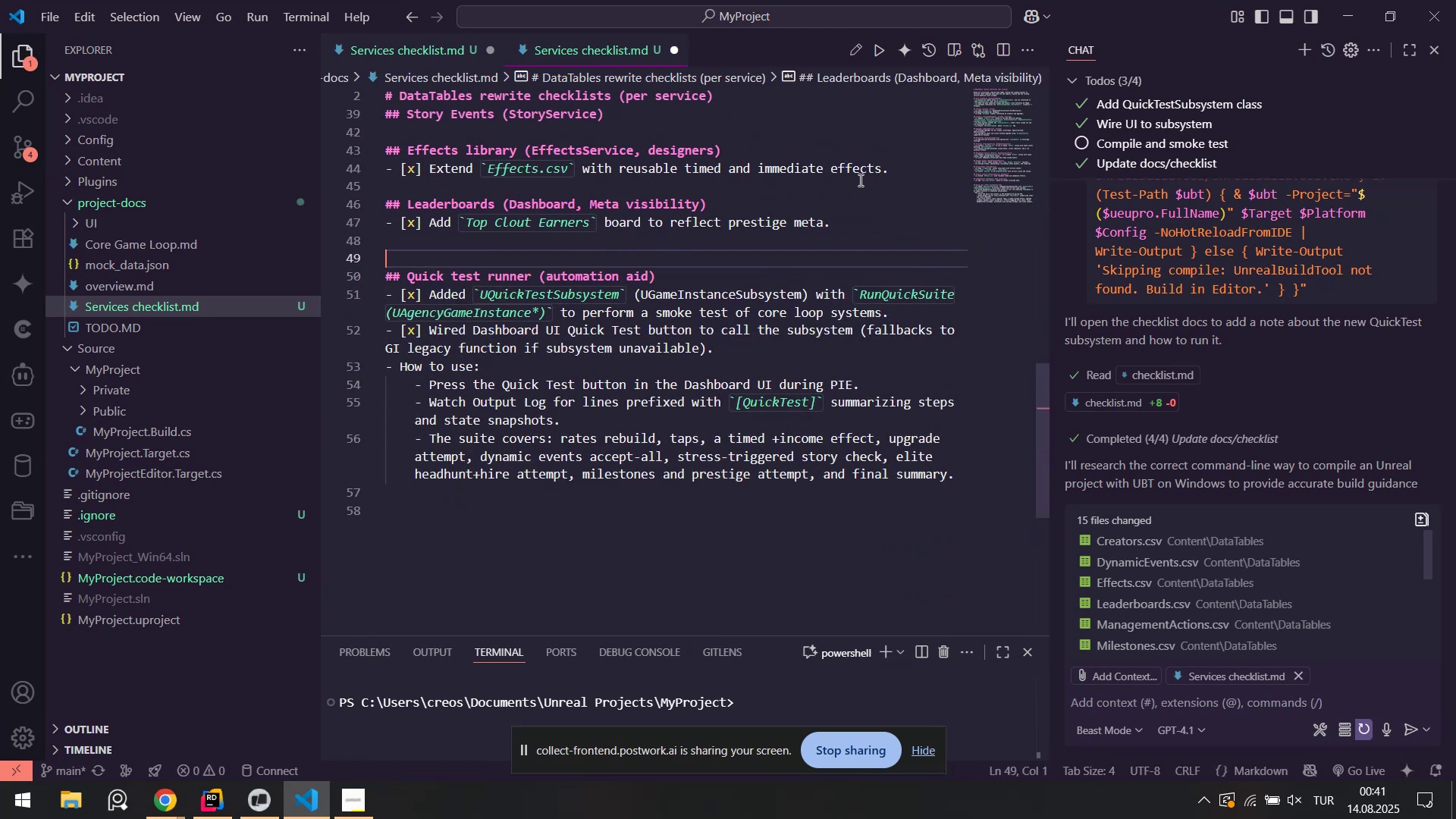 
key(Control+S)
 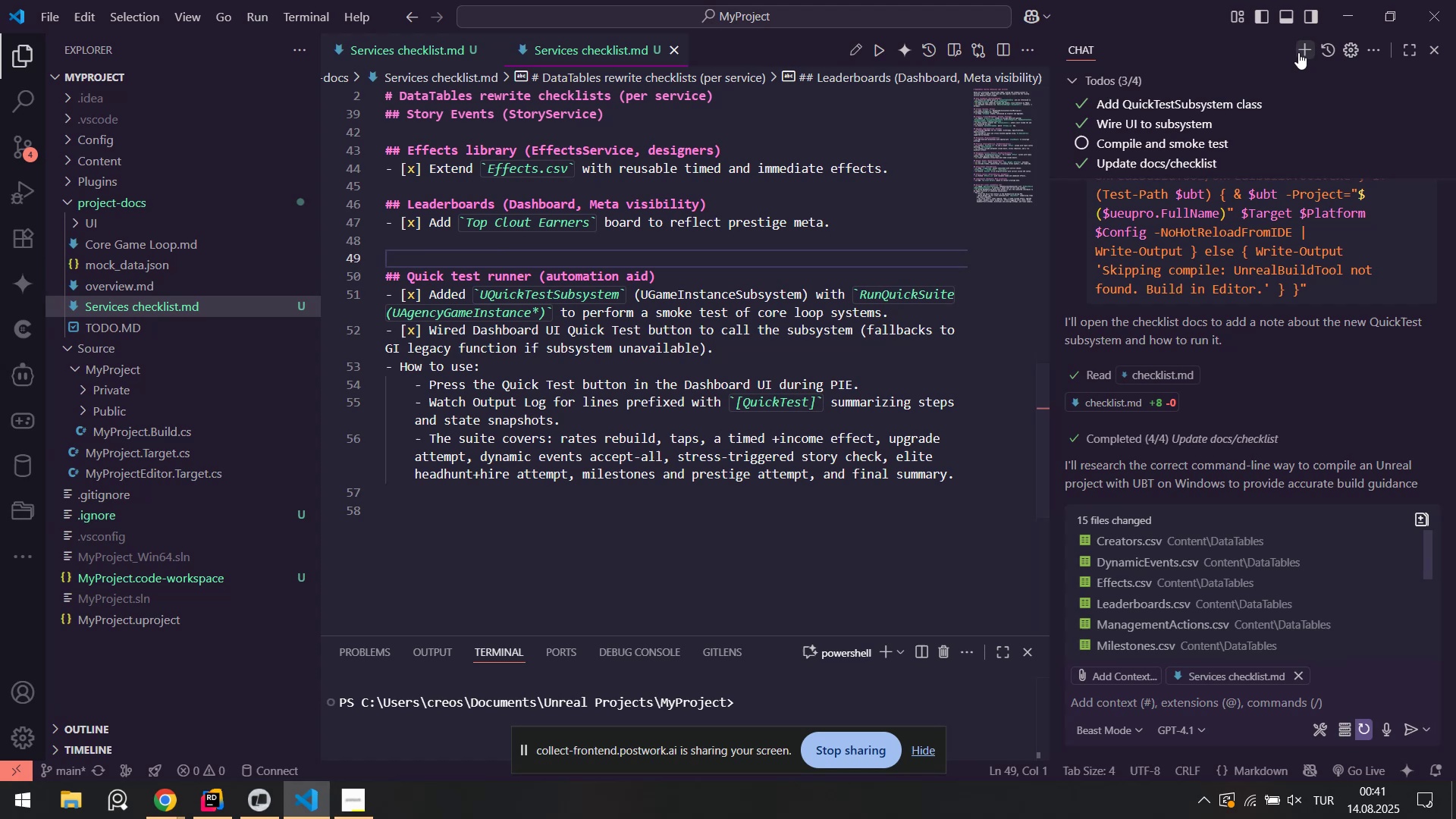 
left_click([1299, 51])
 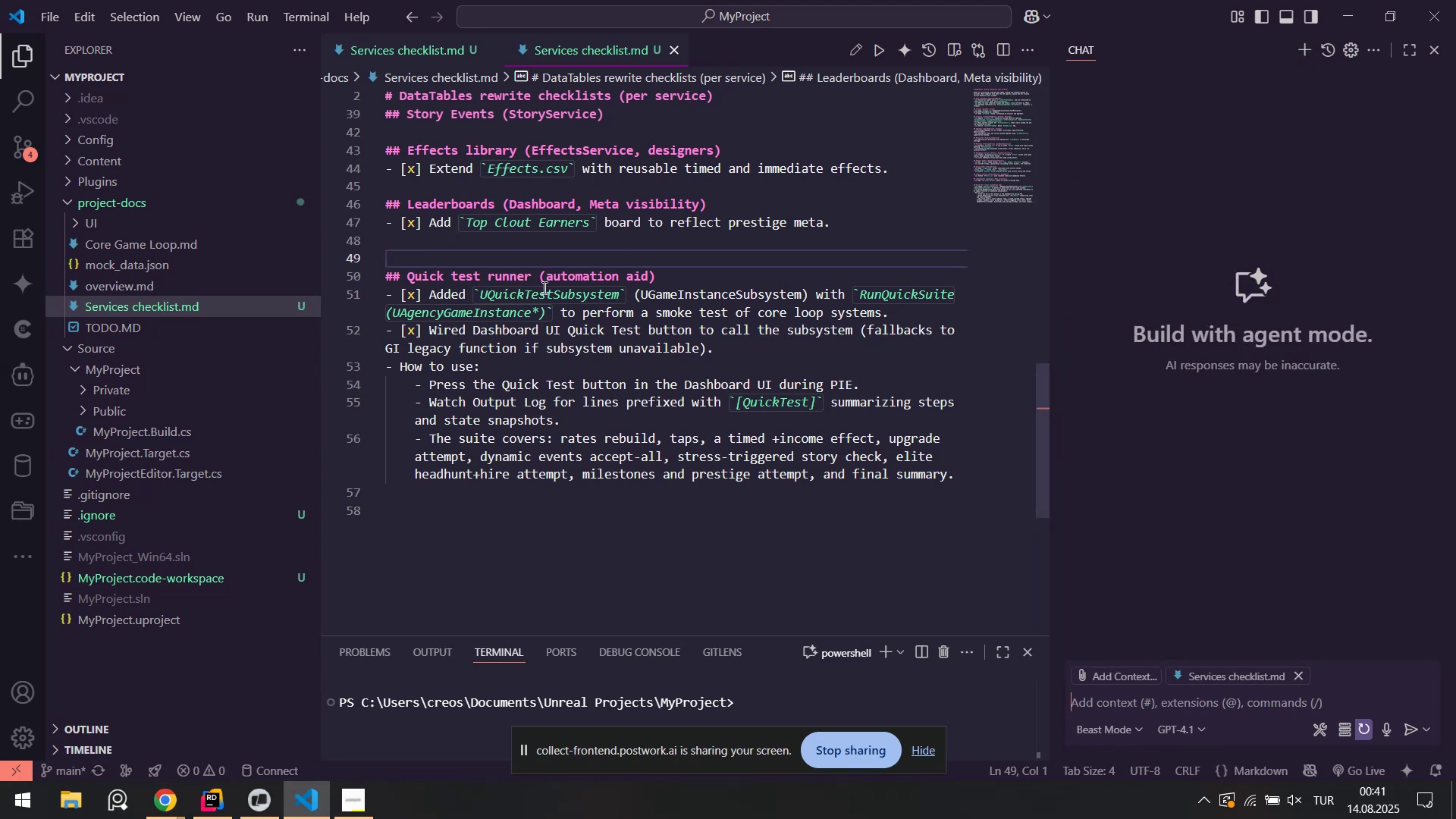 
scroll: coordinate [471, 293], scroll_direction: up, amount: 1.0
 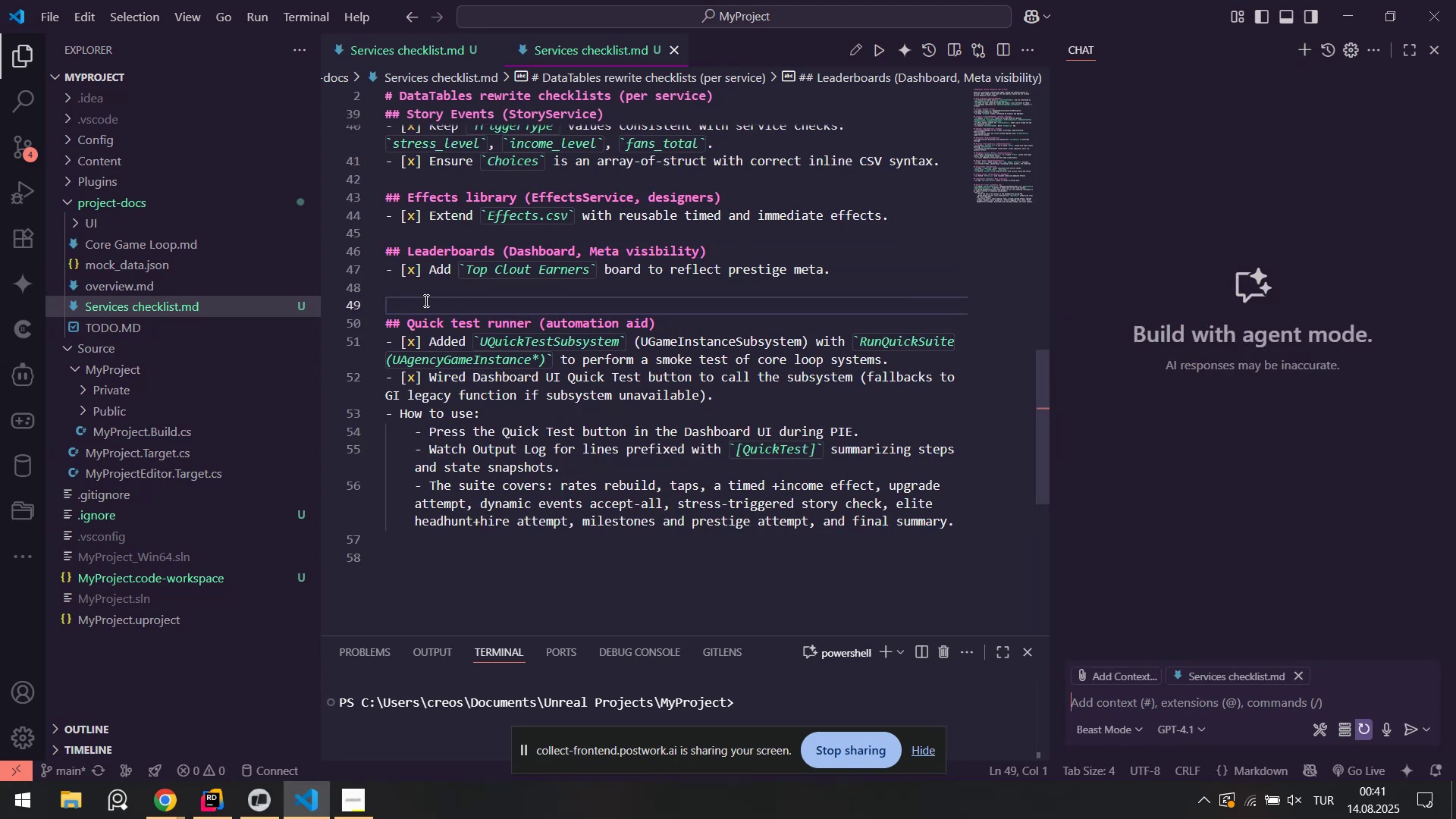 
left_click([425, 300])
 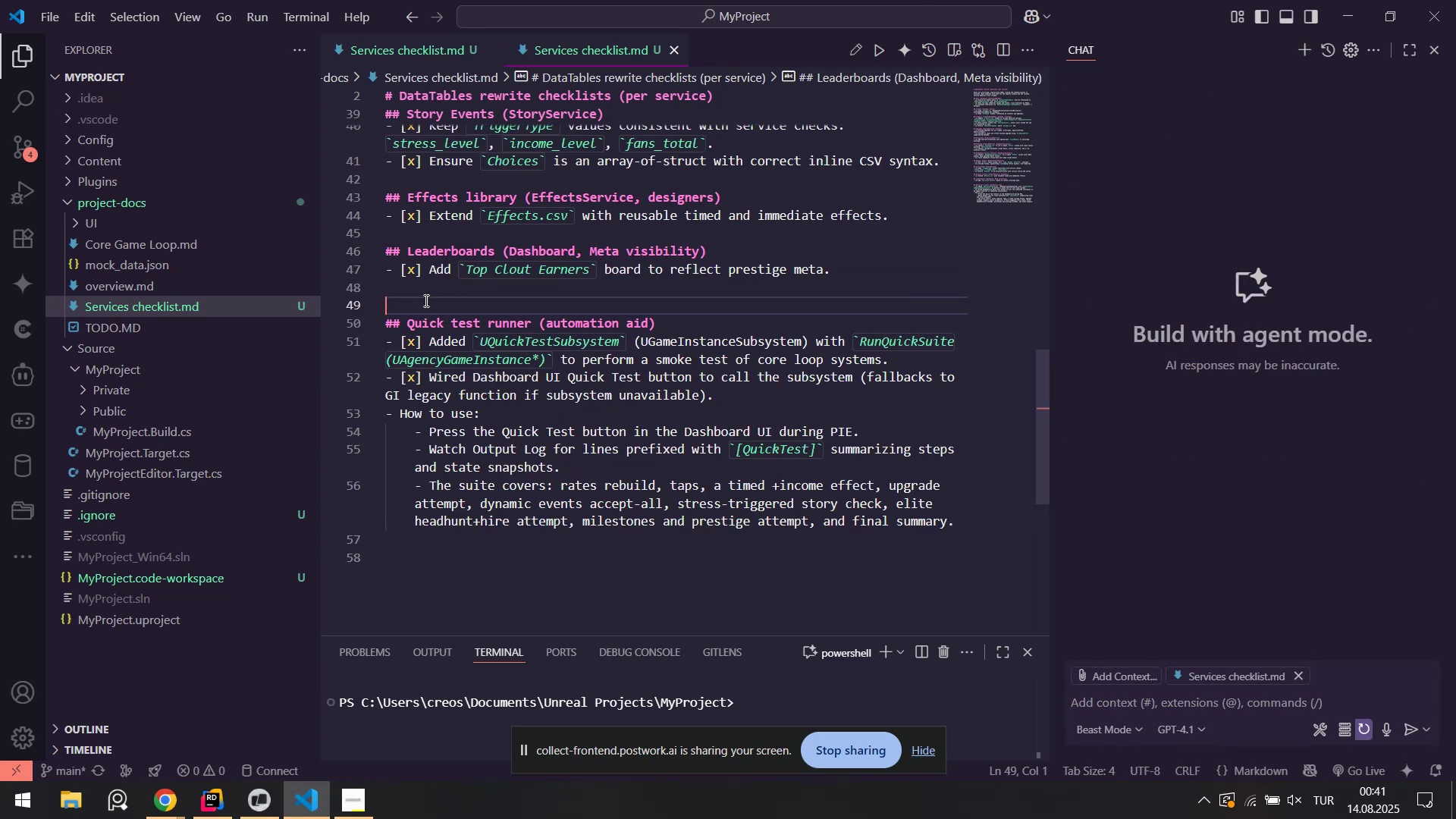 
key(Backspace)
 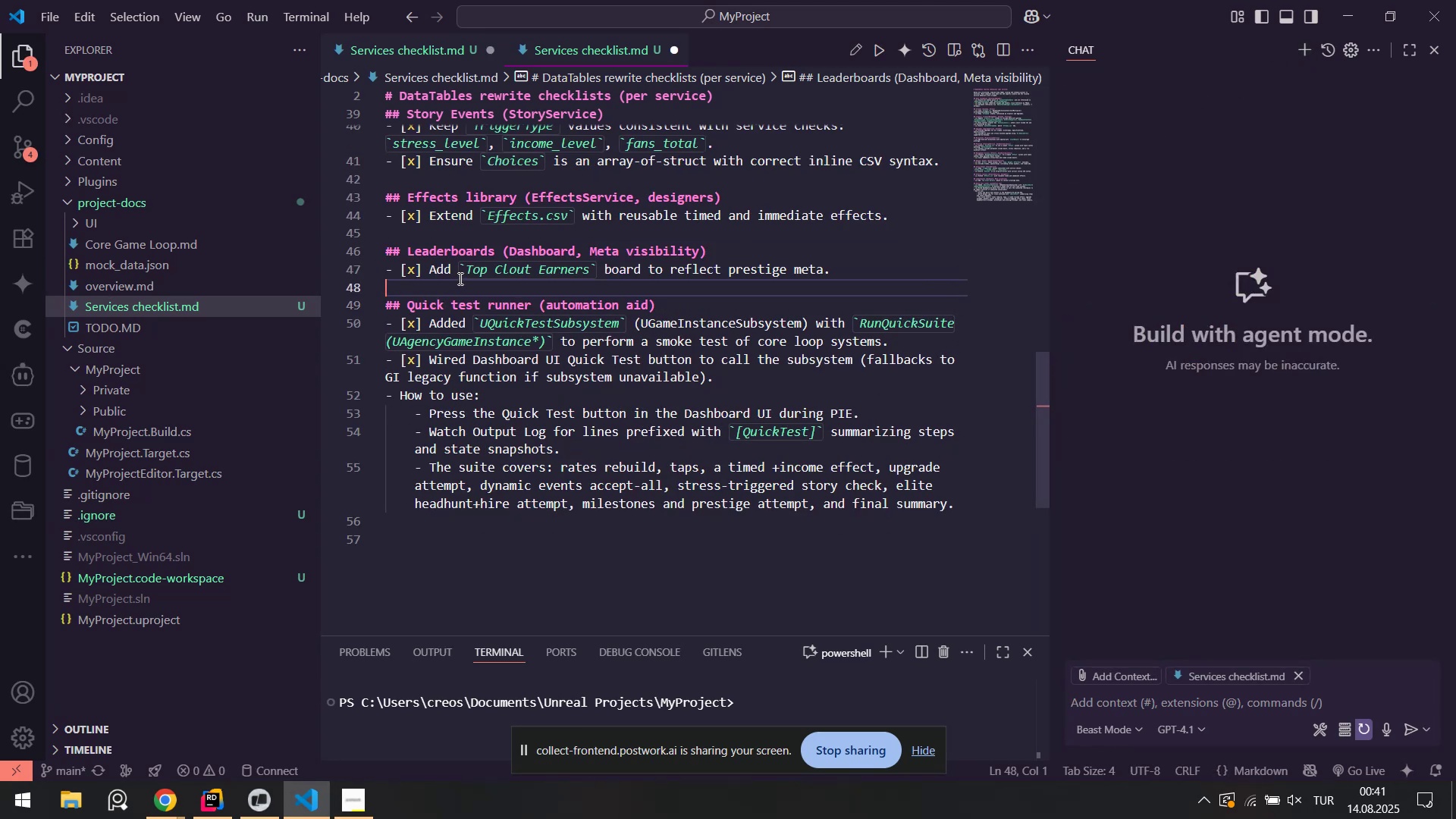 
key(Control+ControlLeft)
 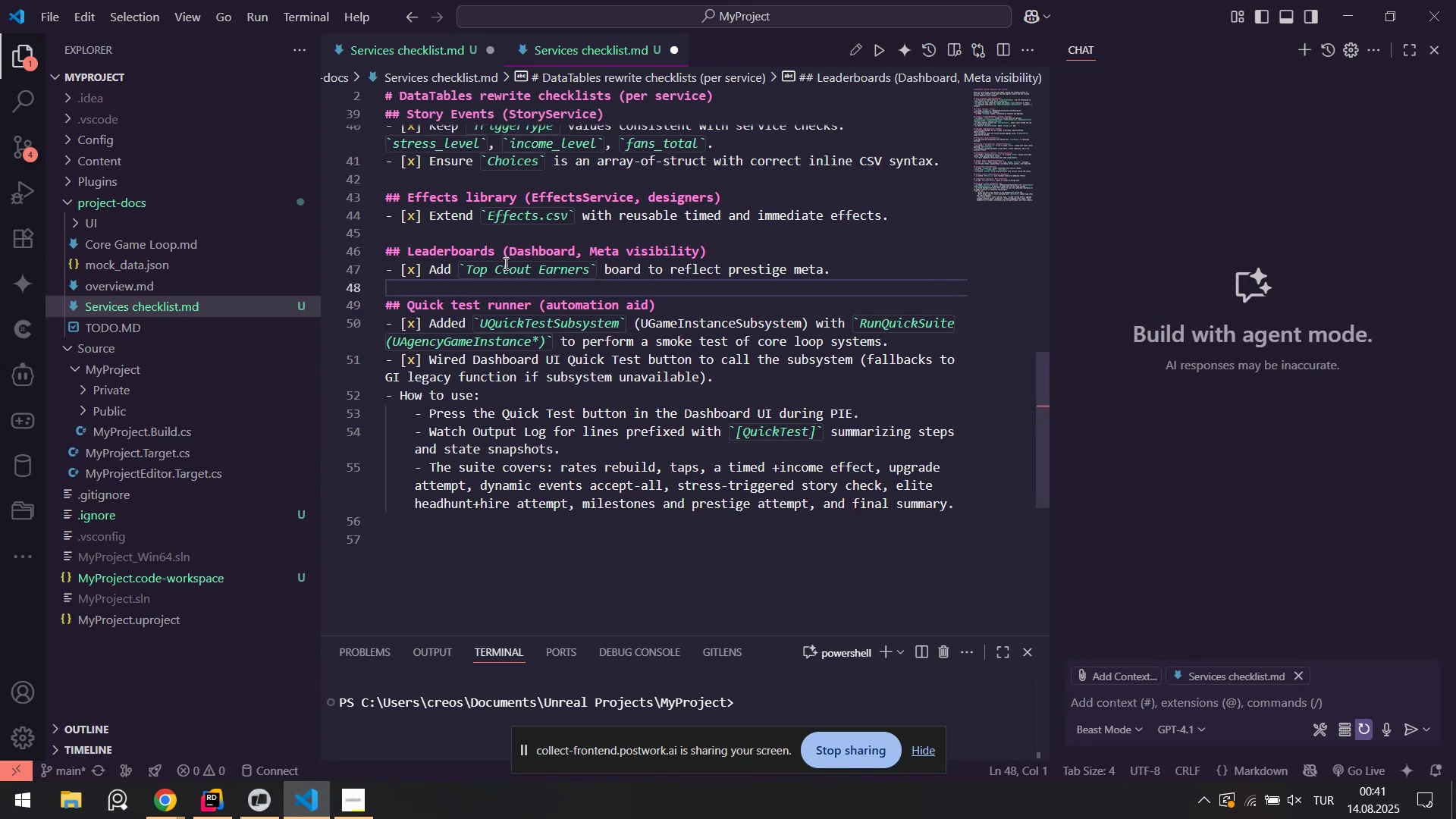 
key(Control+Shift+ShiftLeft)
 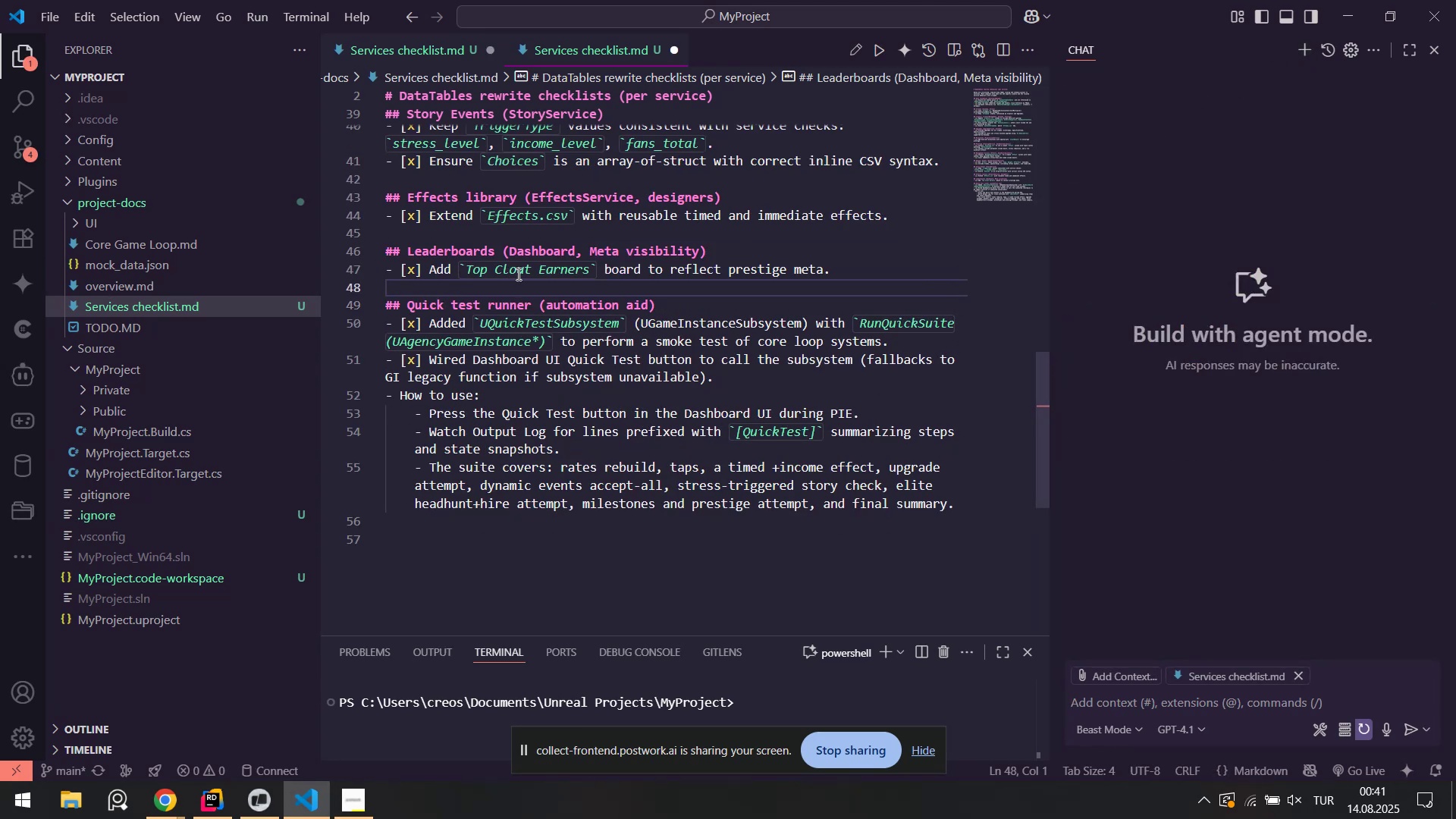 
key(Control+S)
 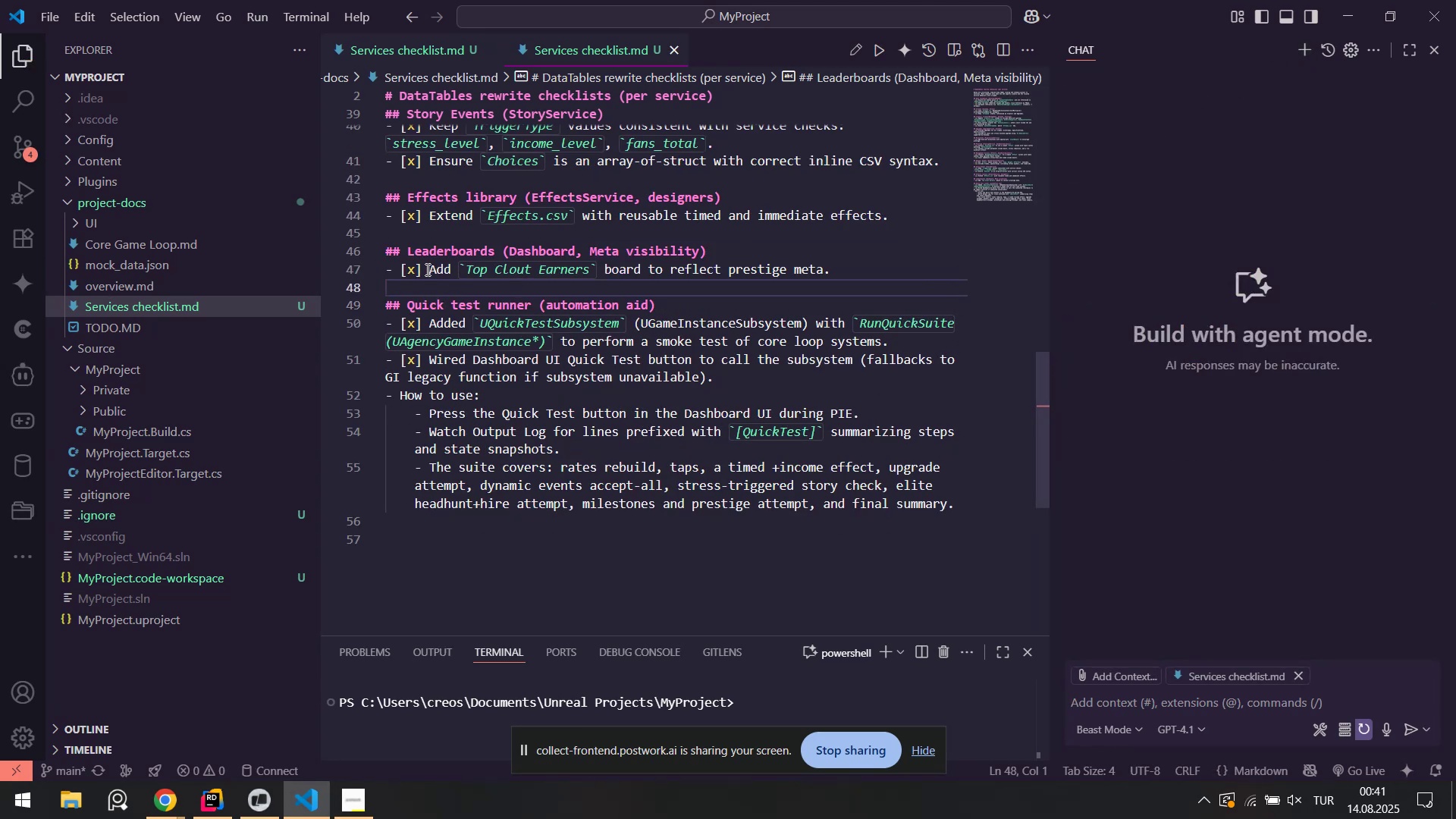 
left_click_drag(start_coordinate=[425, 269], to_coordinate=[373, 271])
 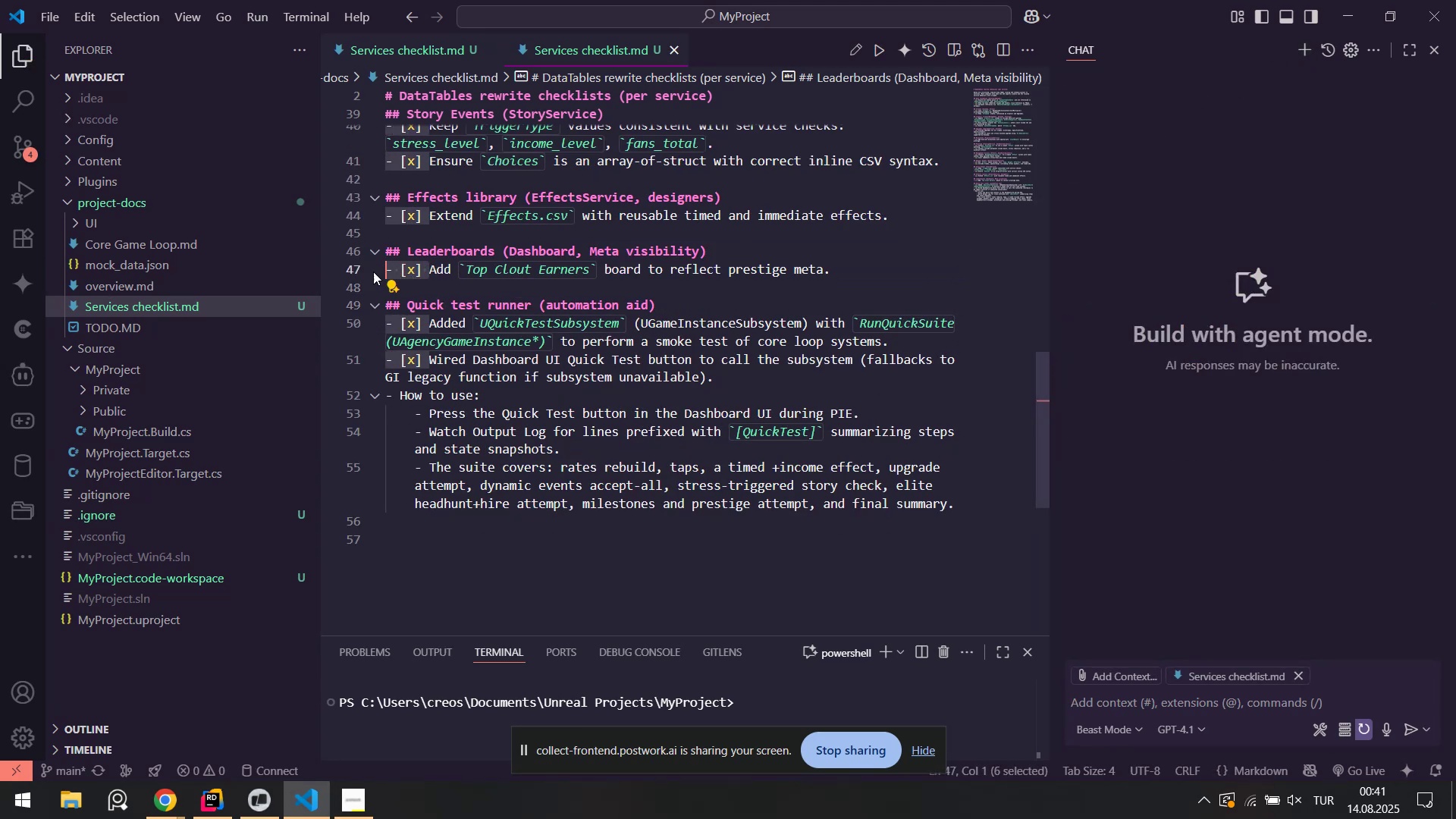 
key(Control+ControlLeft)
 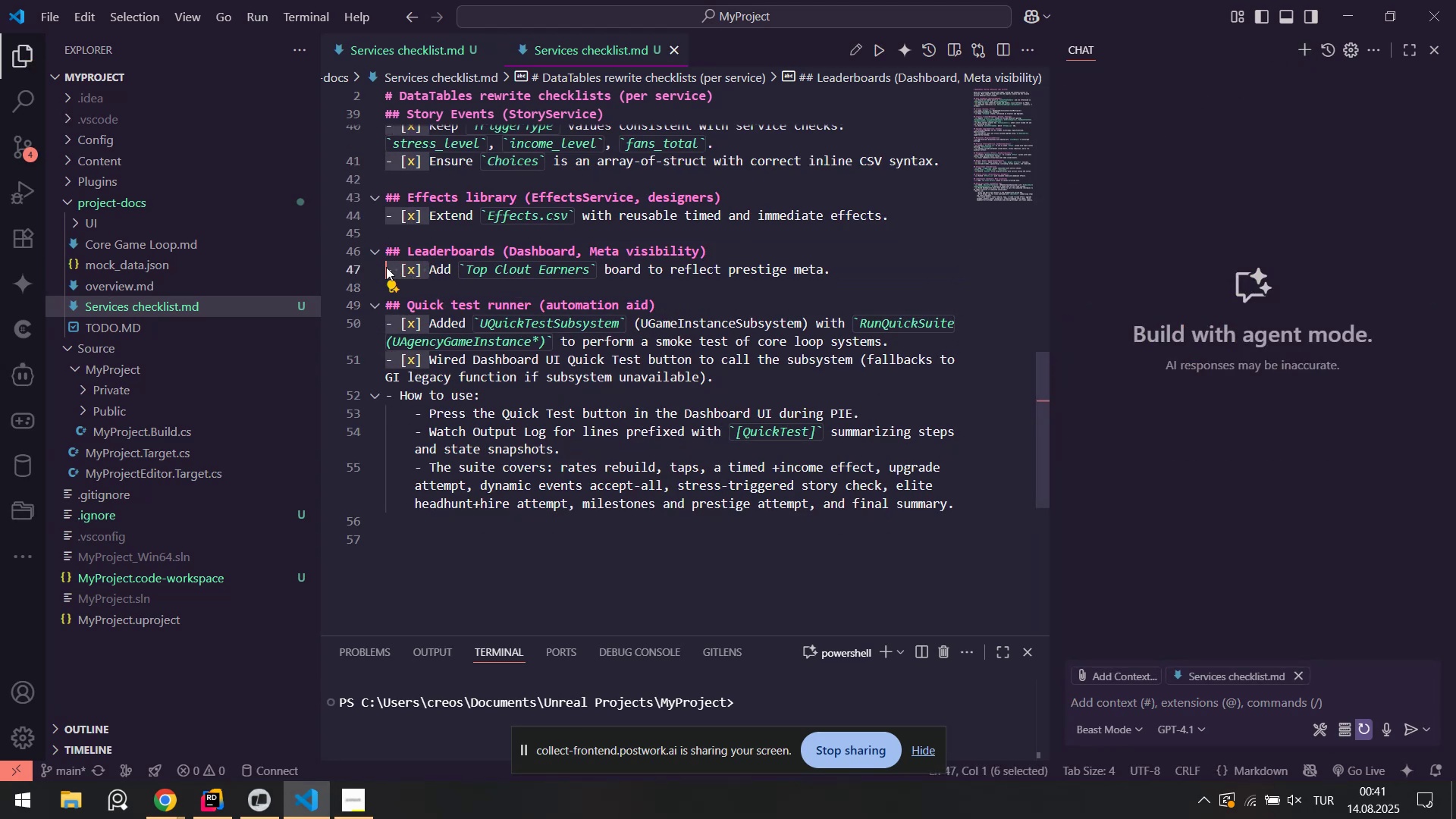 
key(Control+F)
 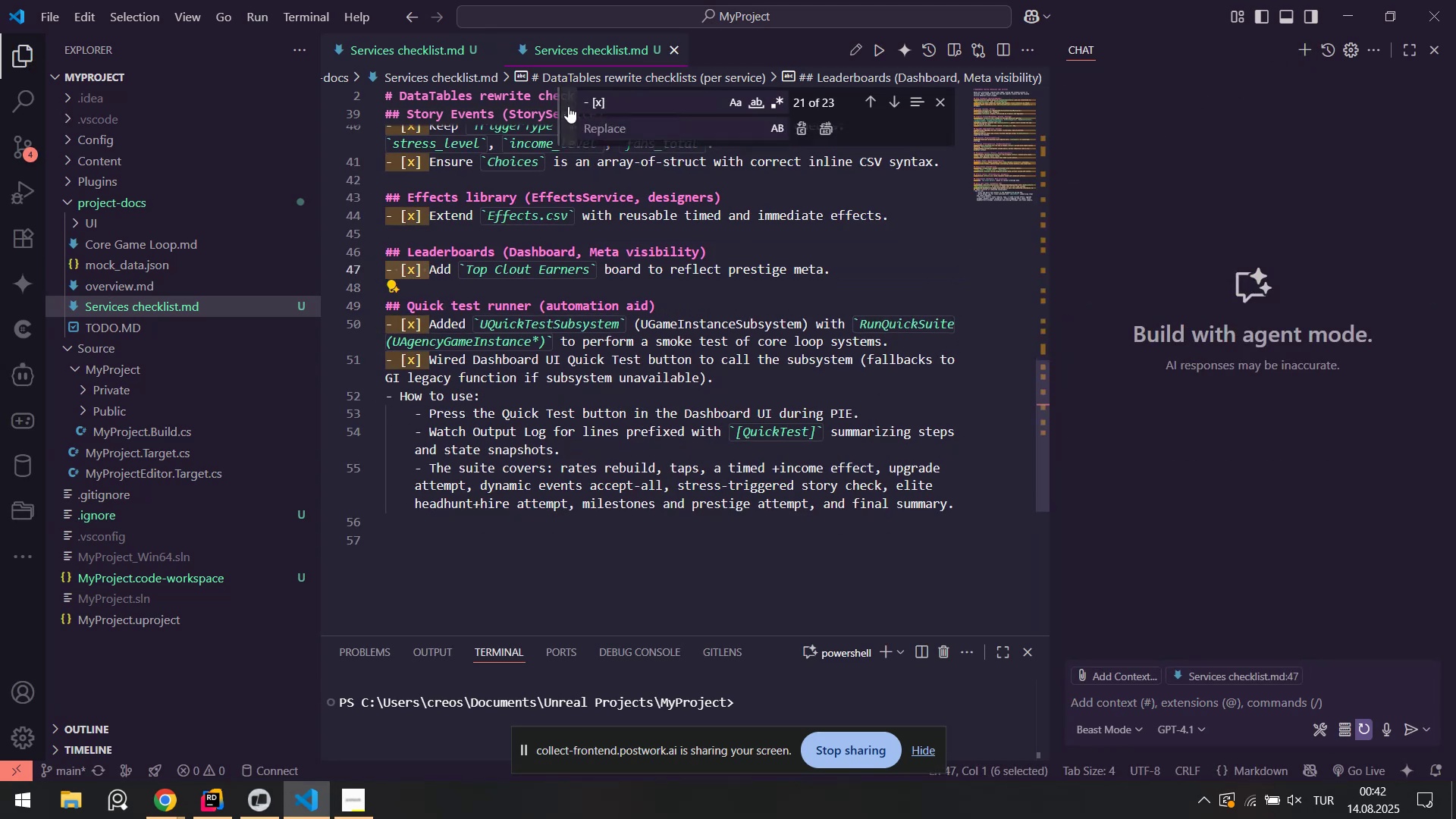 
double_click([617, 127])
 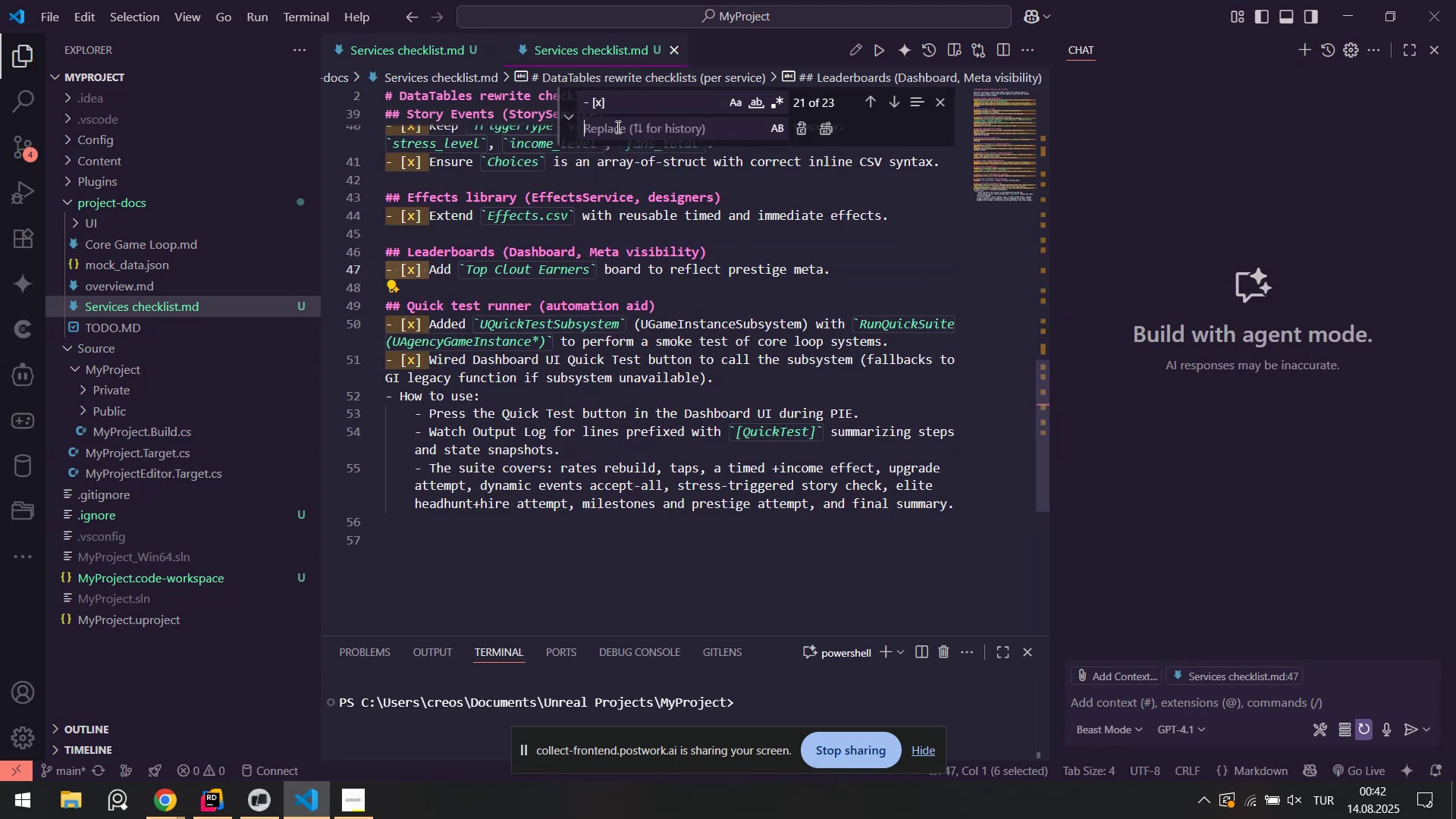 
key(Control+ControlLeft)
 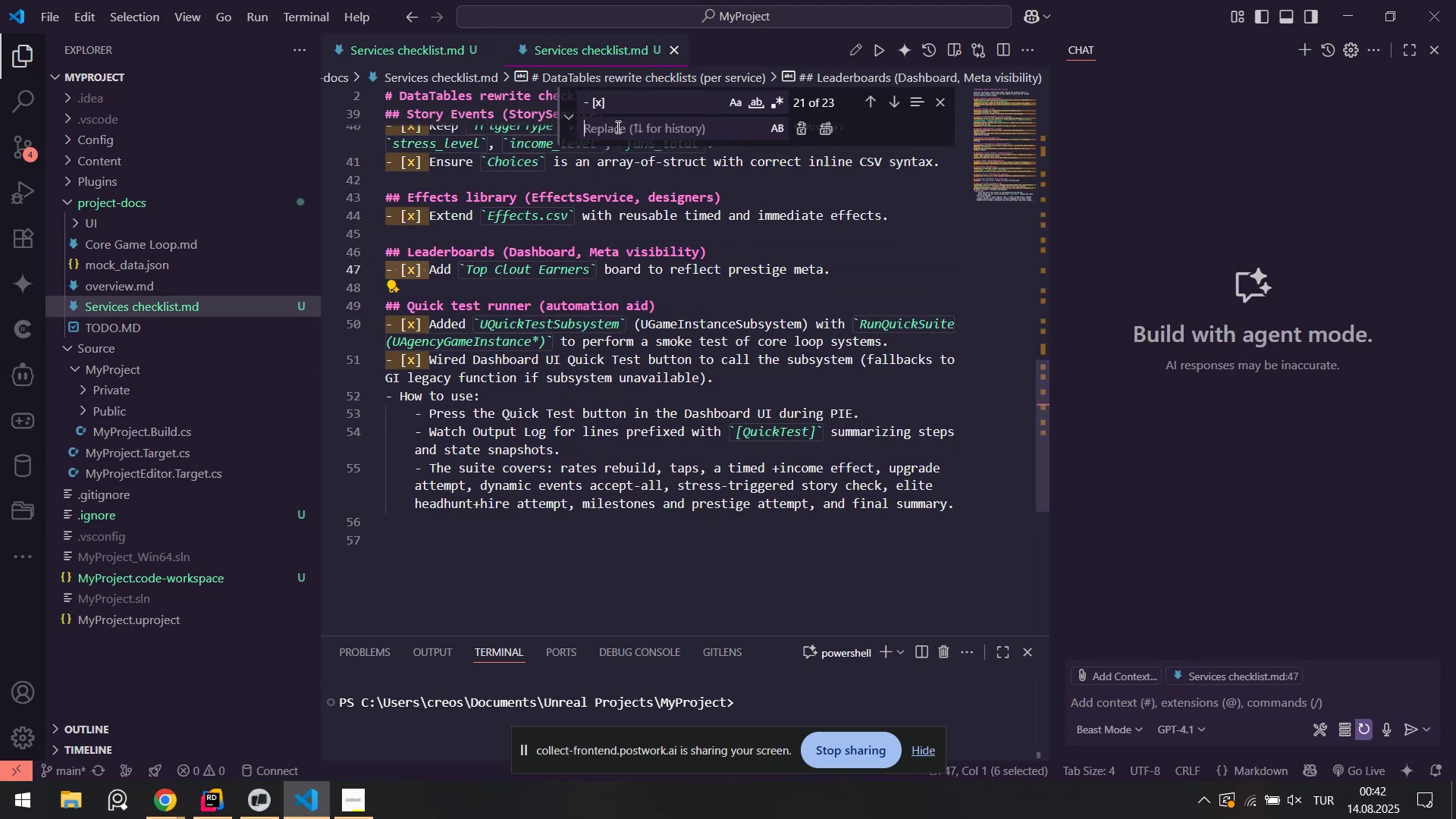 
key(Control+V)
 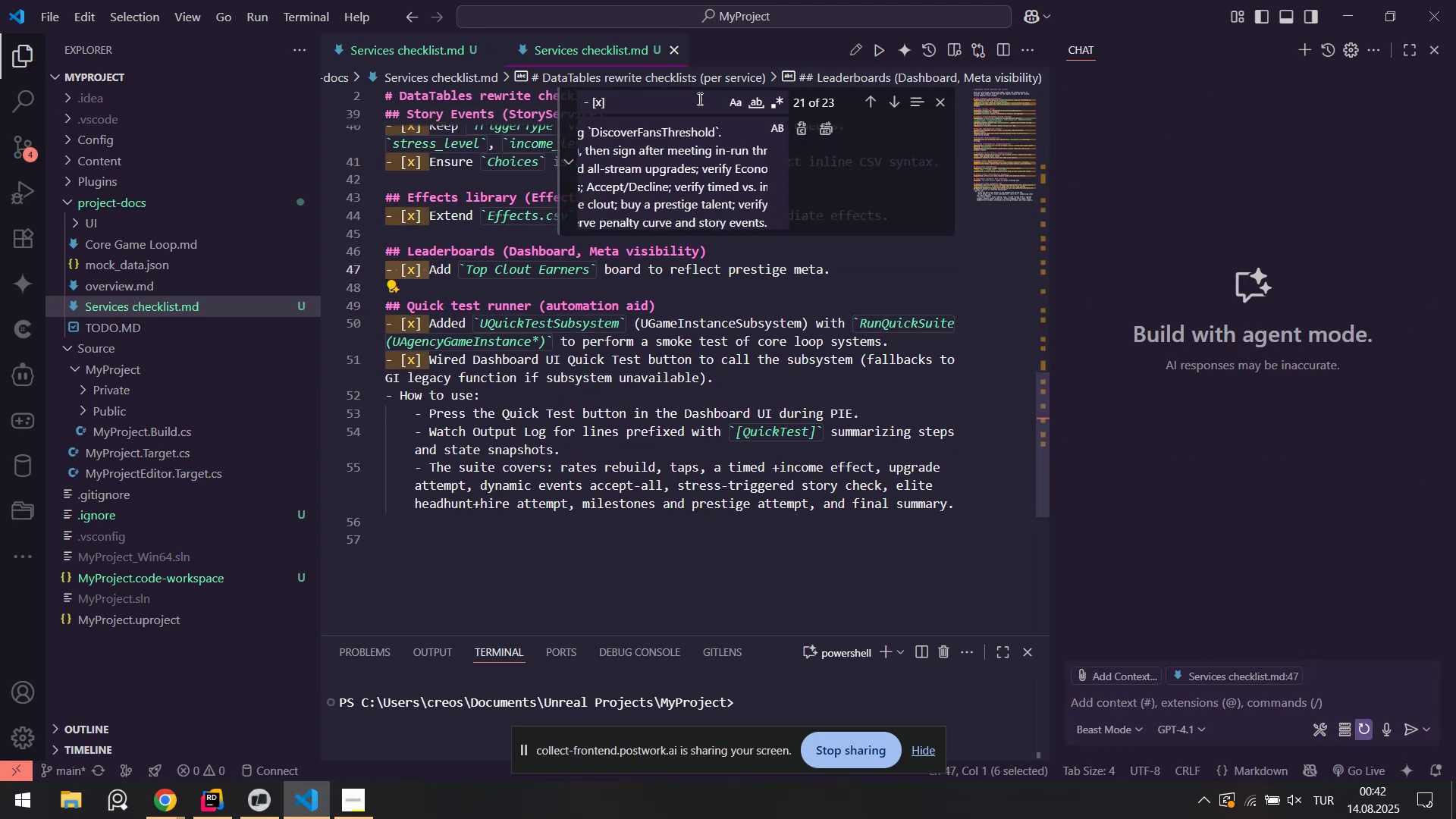 
left_click([692, 101])
 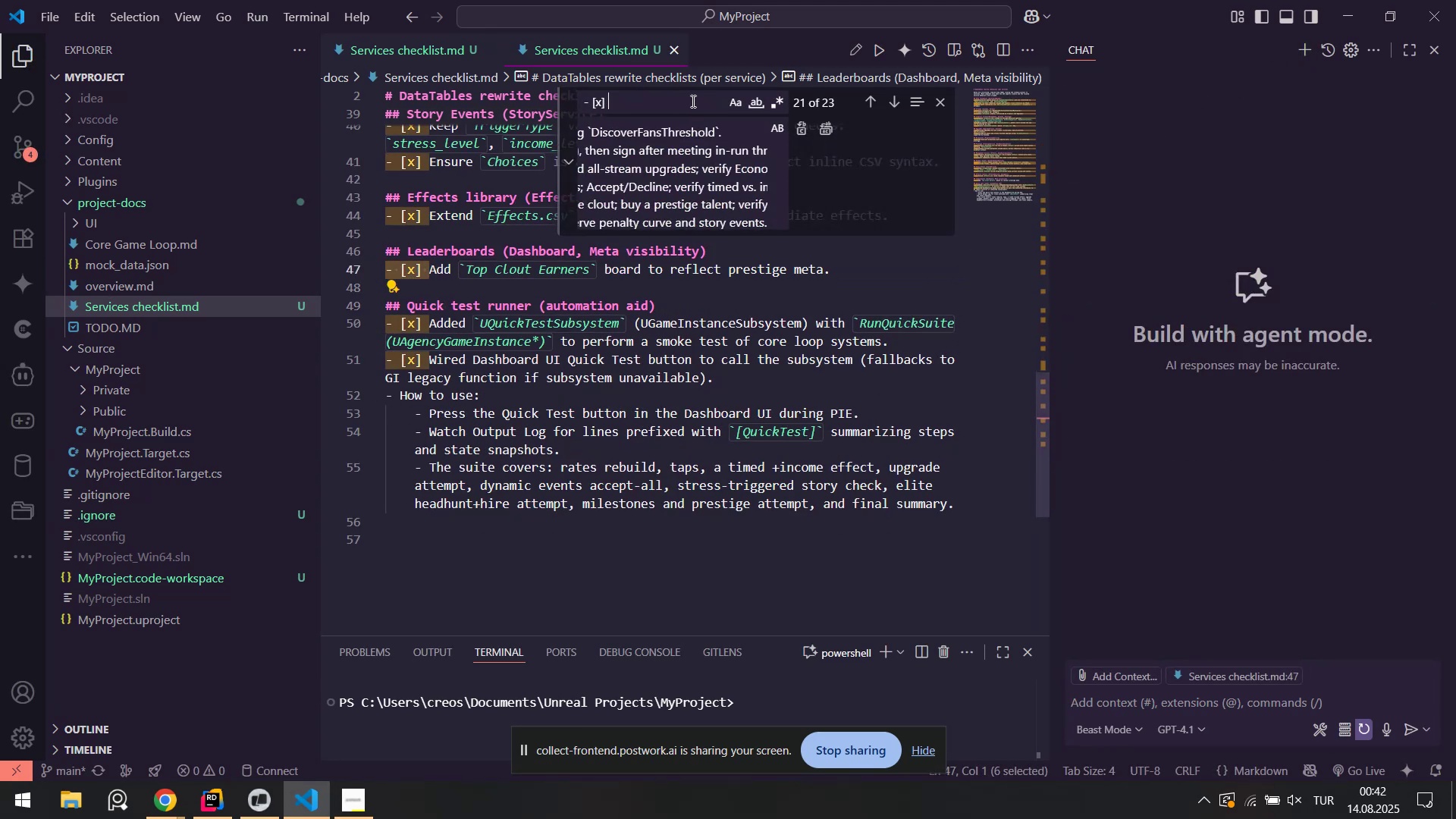 
key(Control+ControlLeft)
 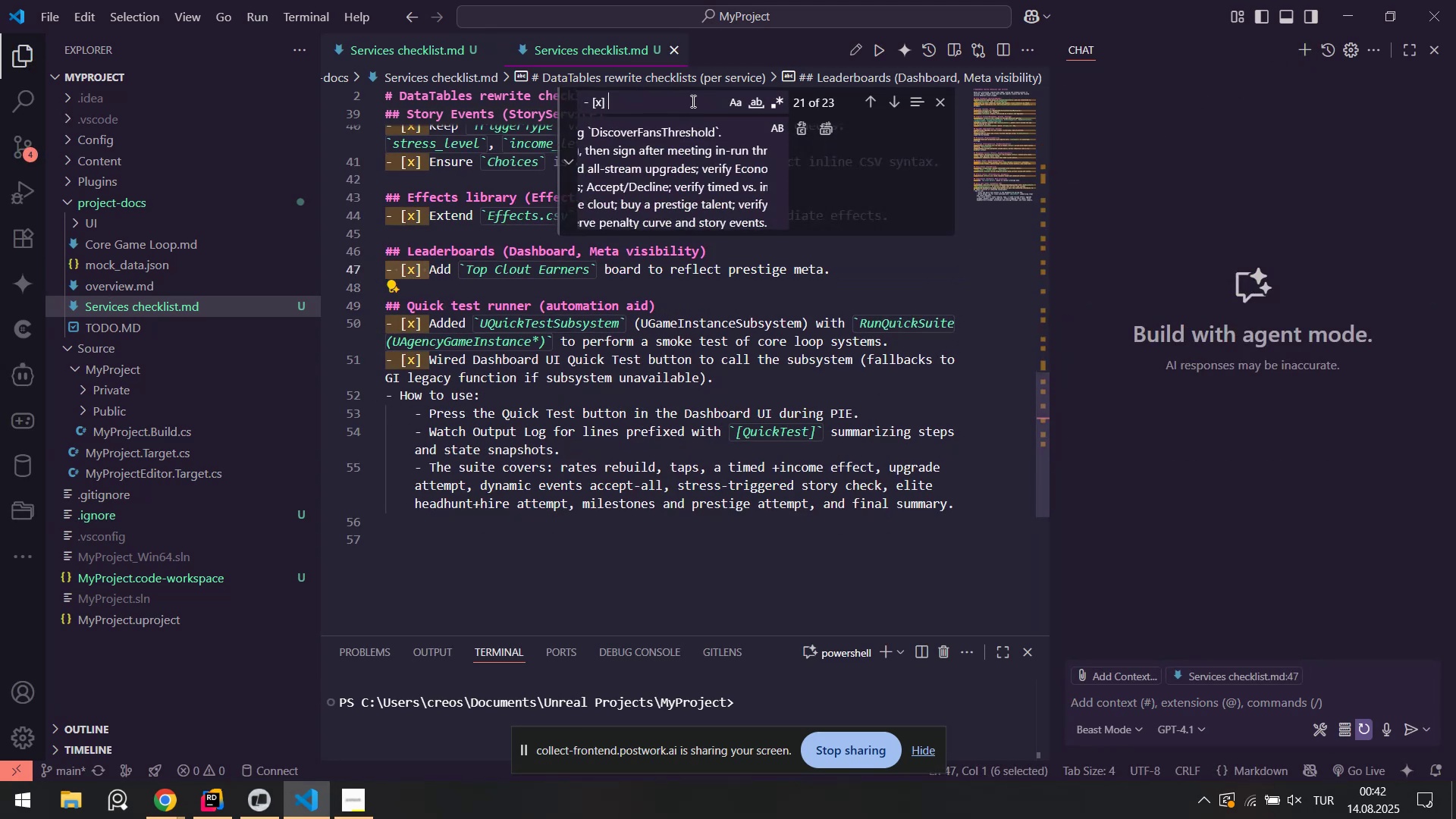 
key(Control+A)
 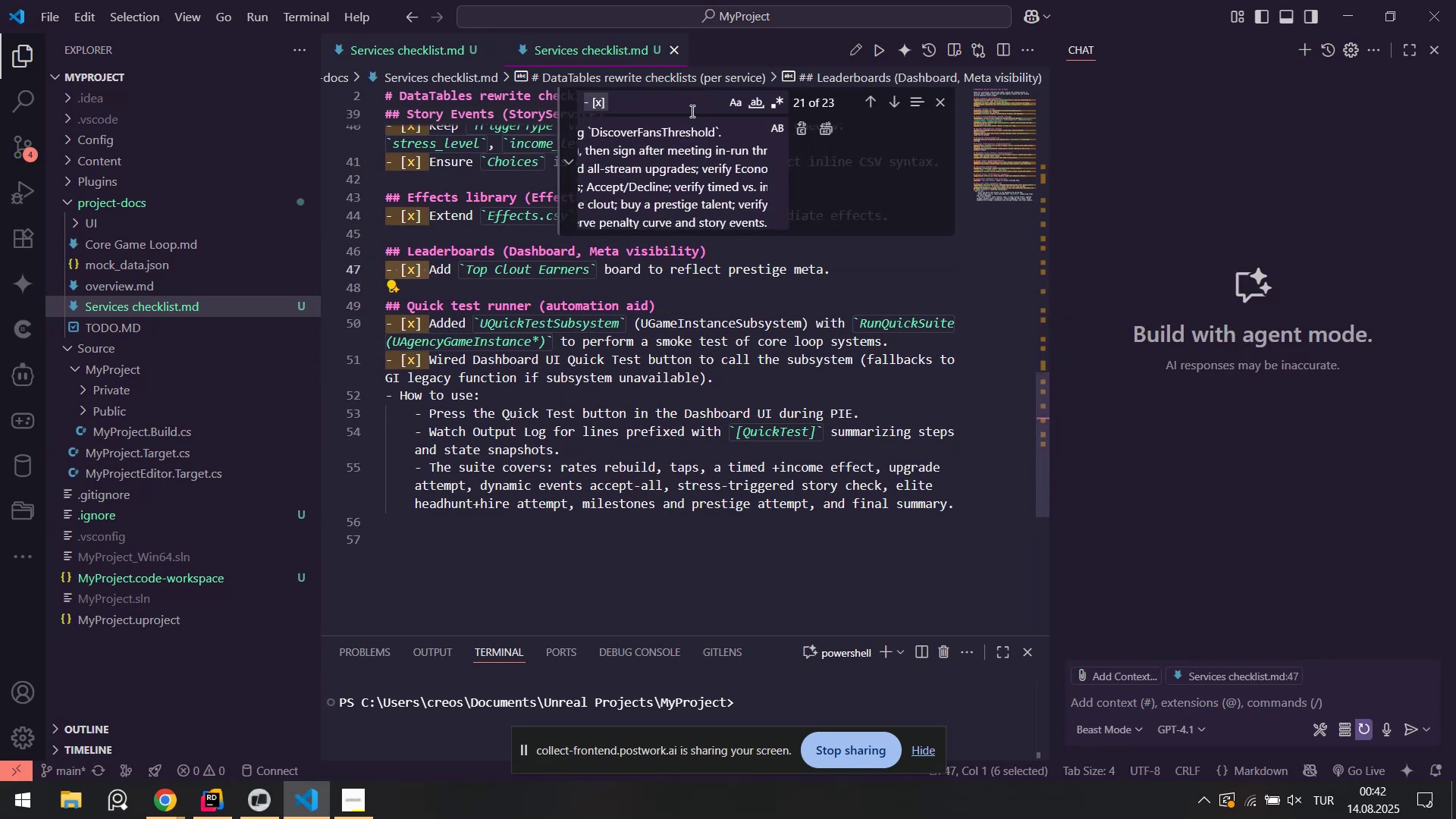 
key(Control+C)
 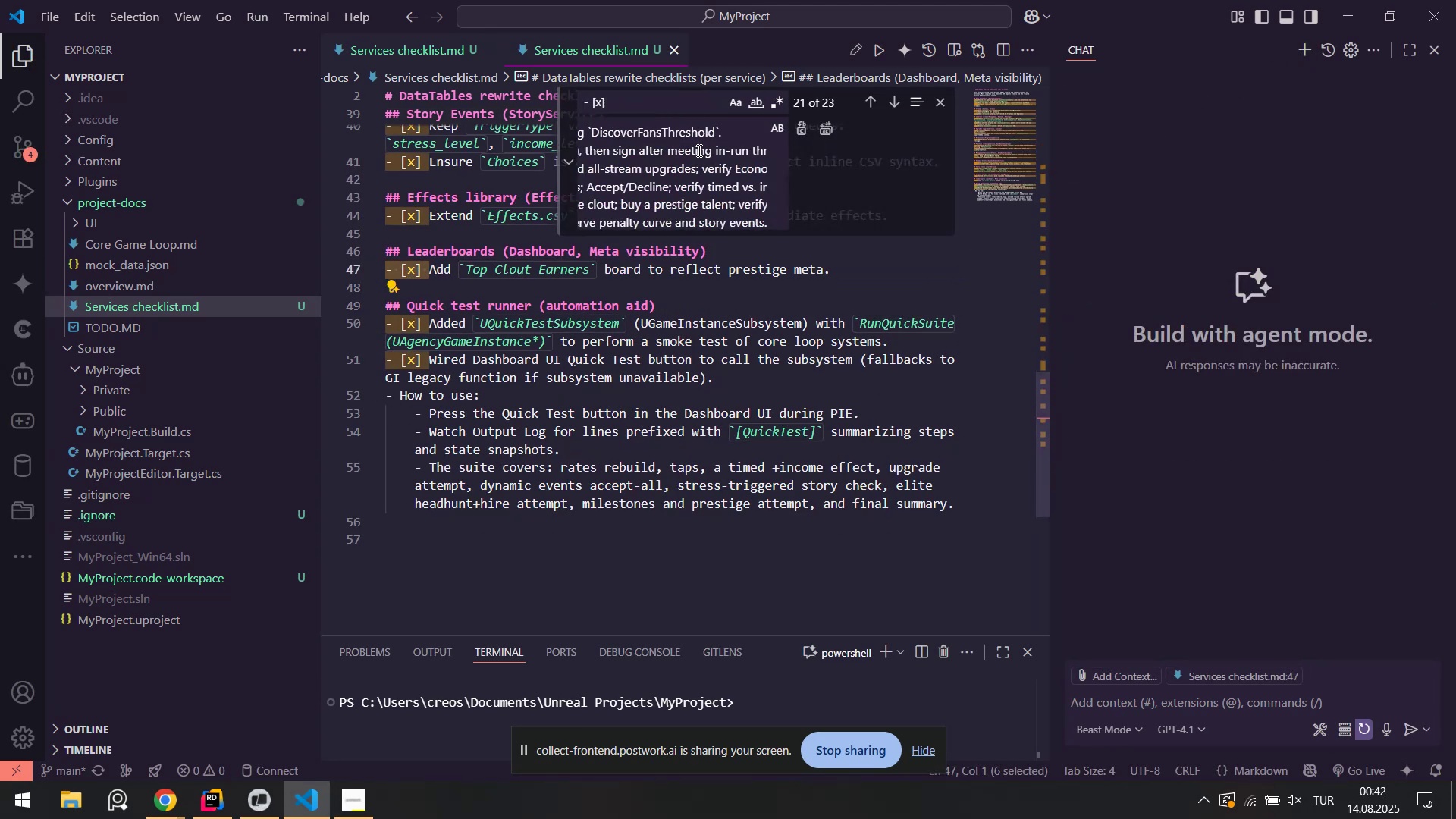 
key(Control+ControlLeft)
 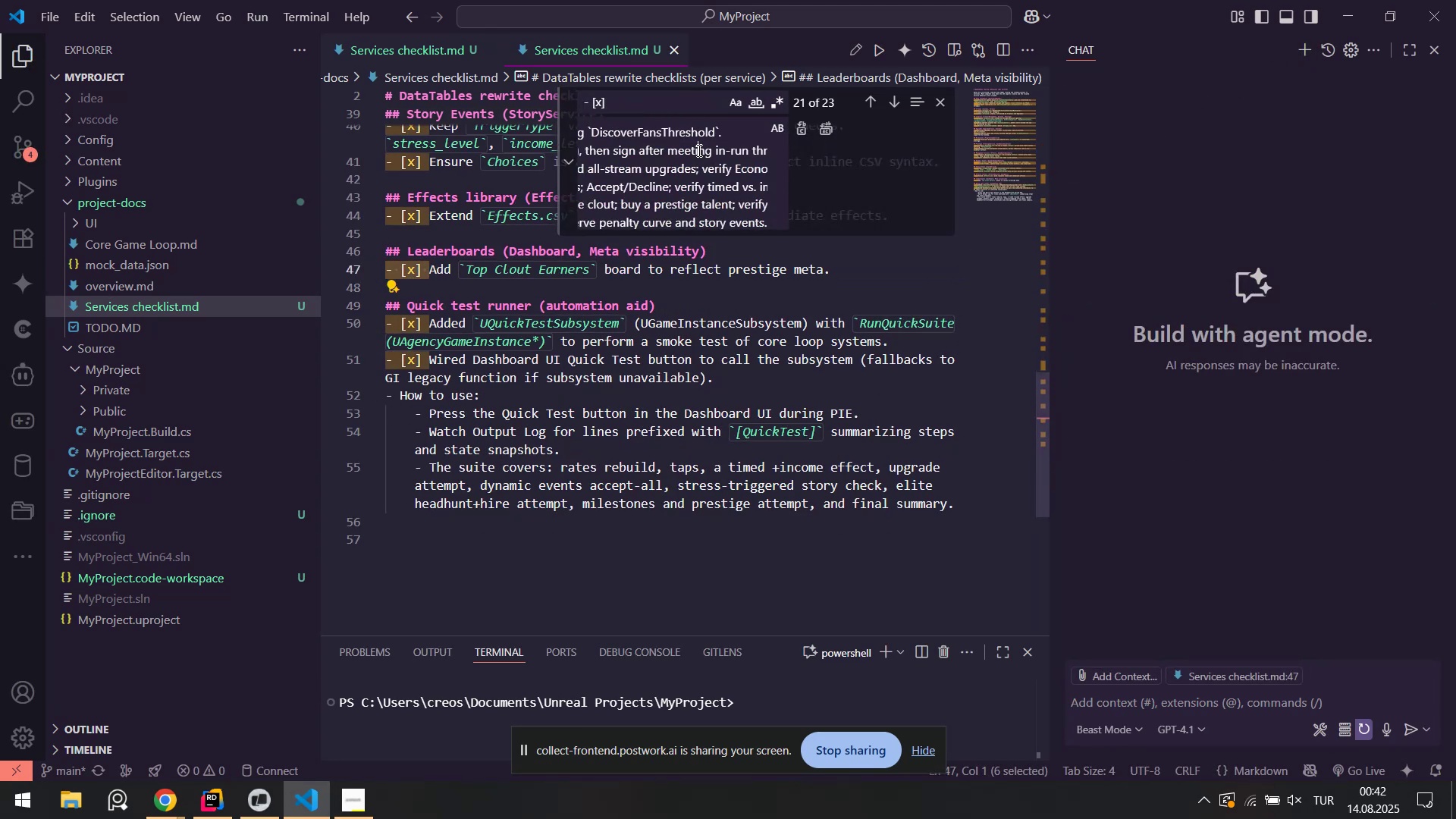 
double_click([698, 150])
 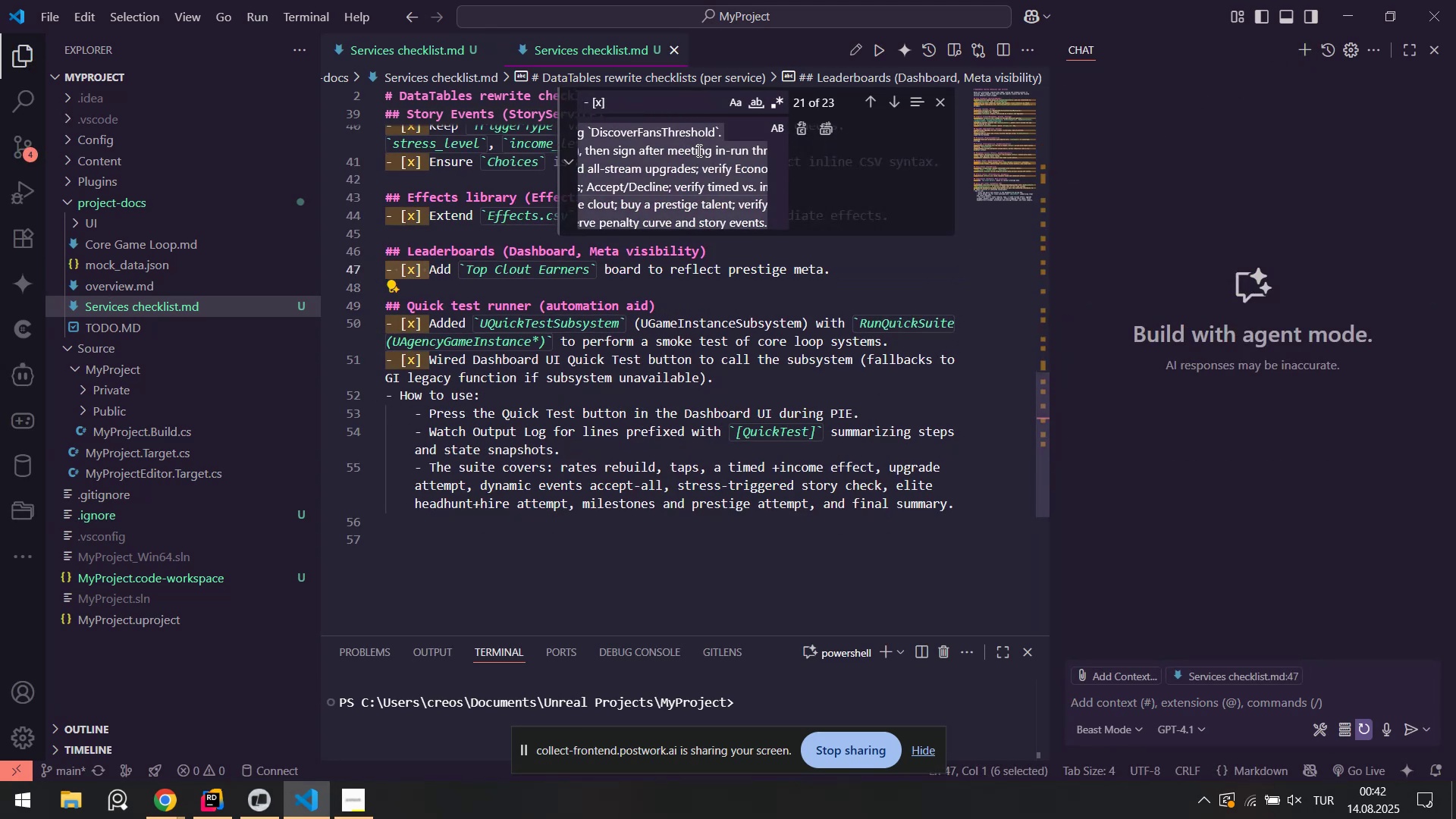 
key(Control+A)
 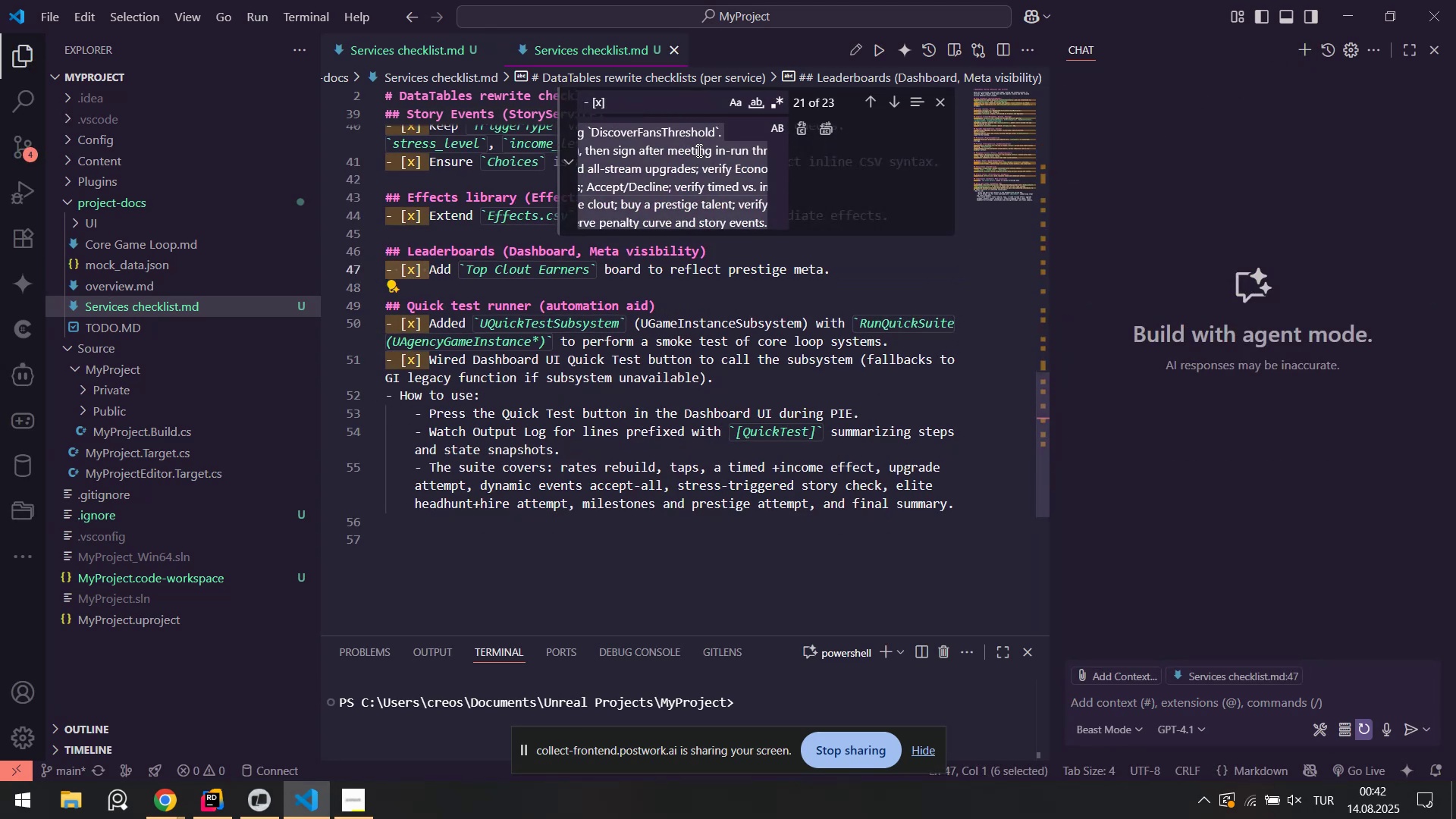 
key(Control+V)
 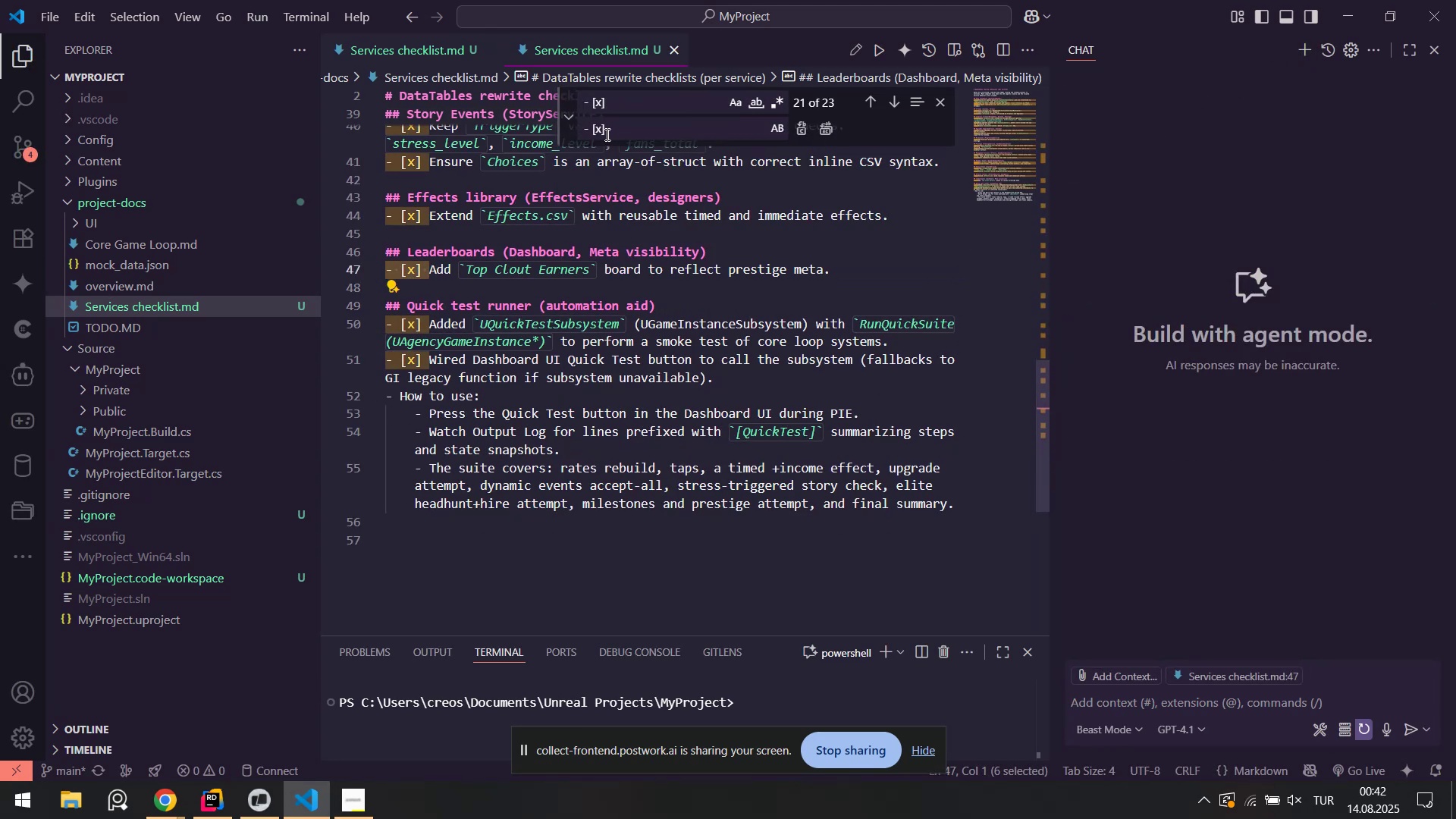 
left_click_drag(start_coordinate=[601, 133], to_coordinate=[596, 133])
 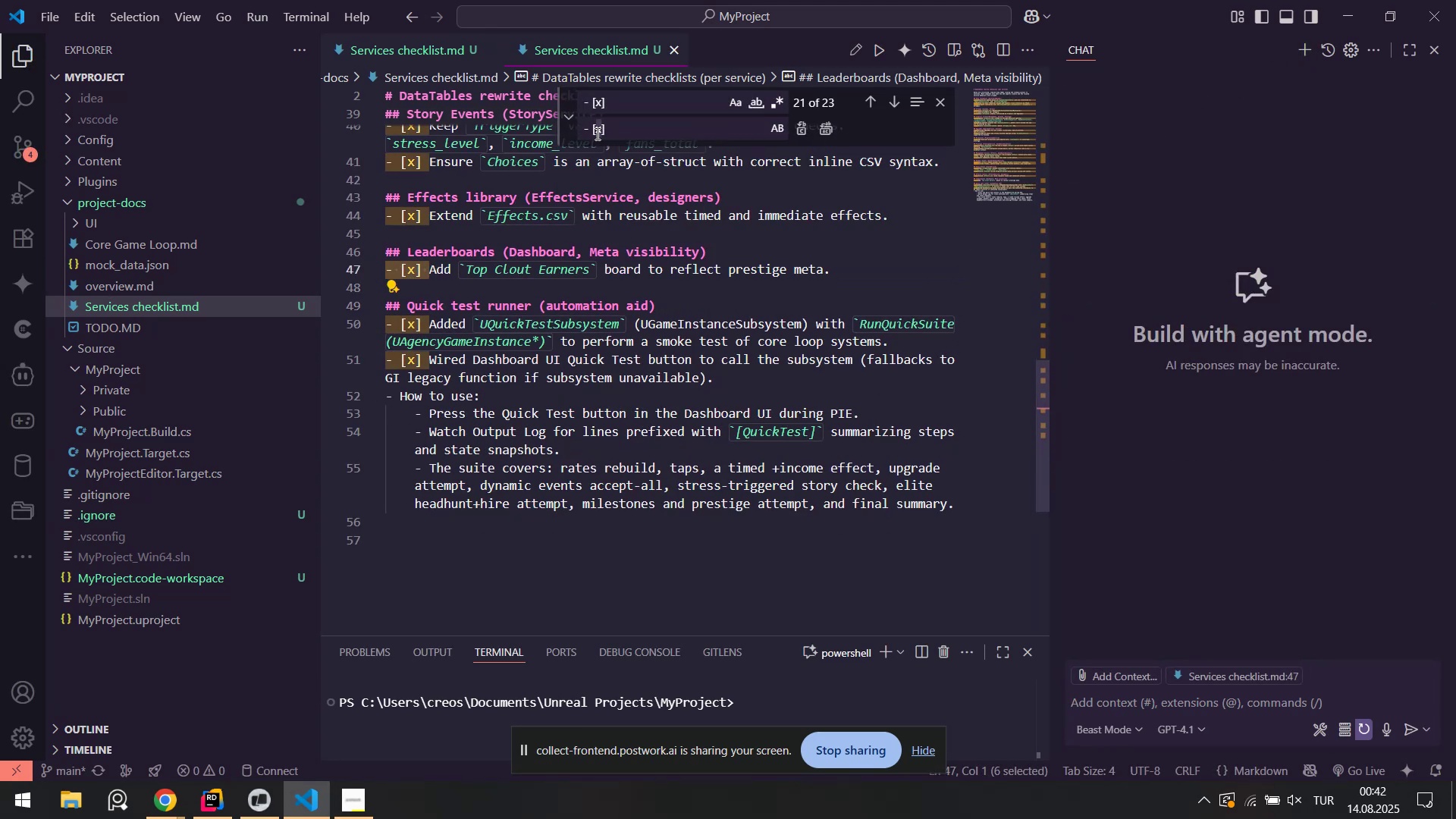 
key(Control+ControlLeft)
 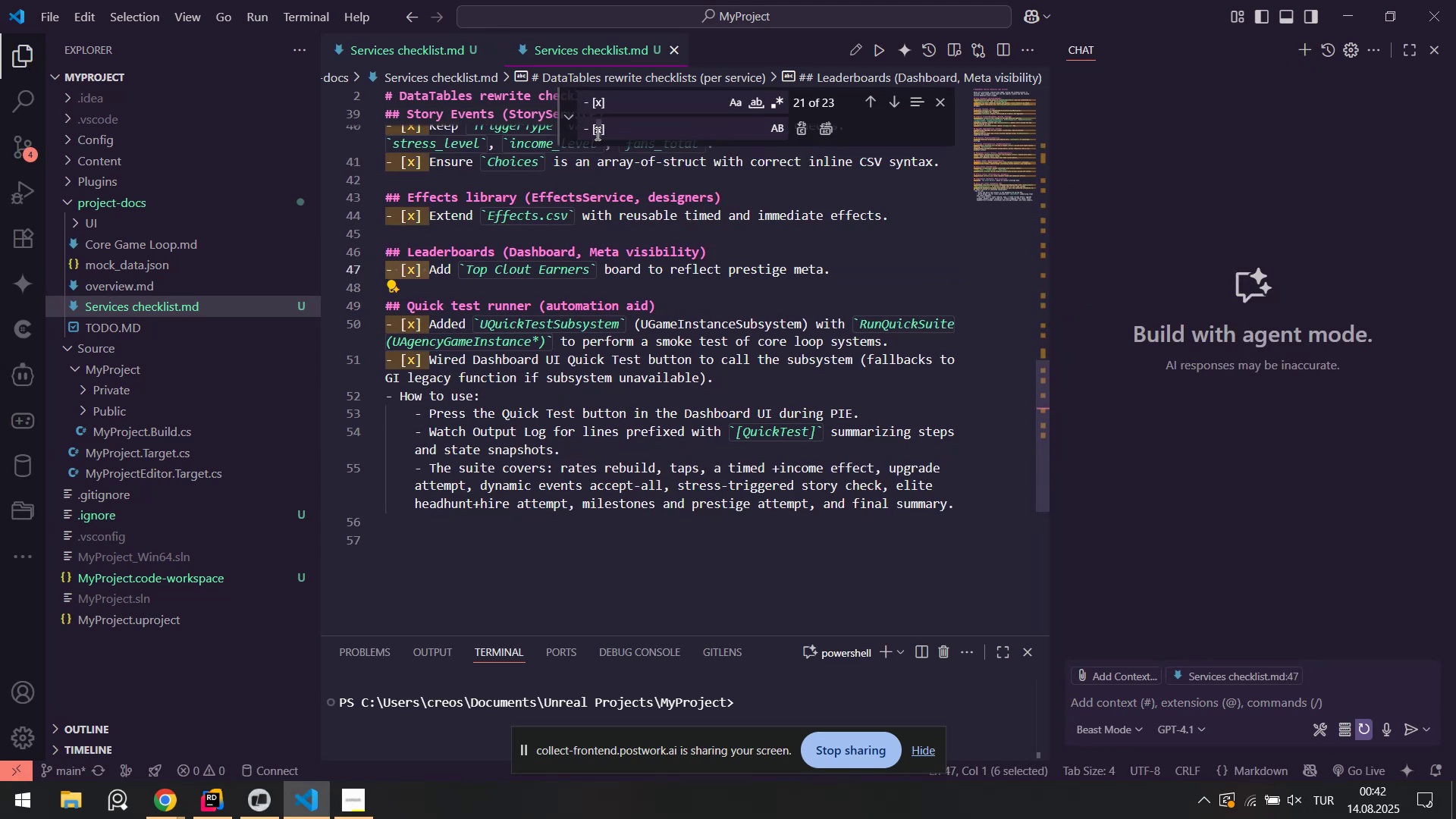 
key(Control+X)
 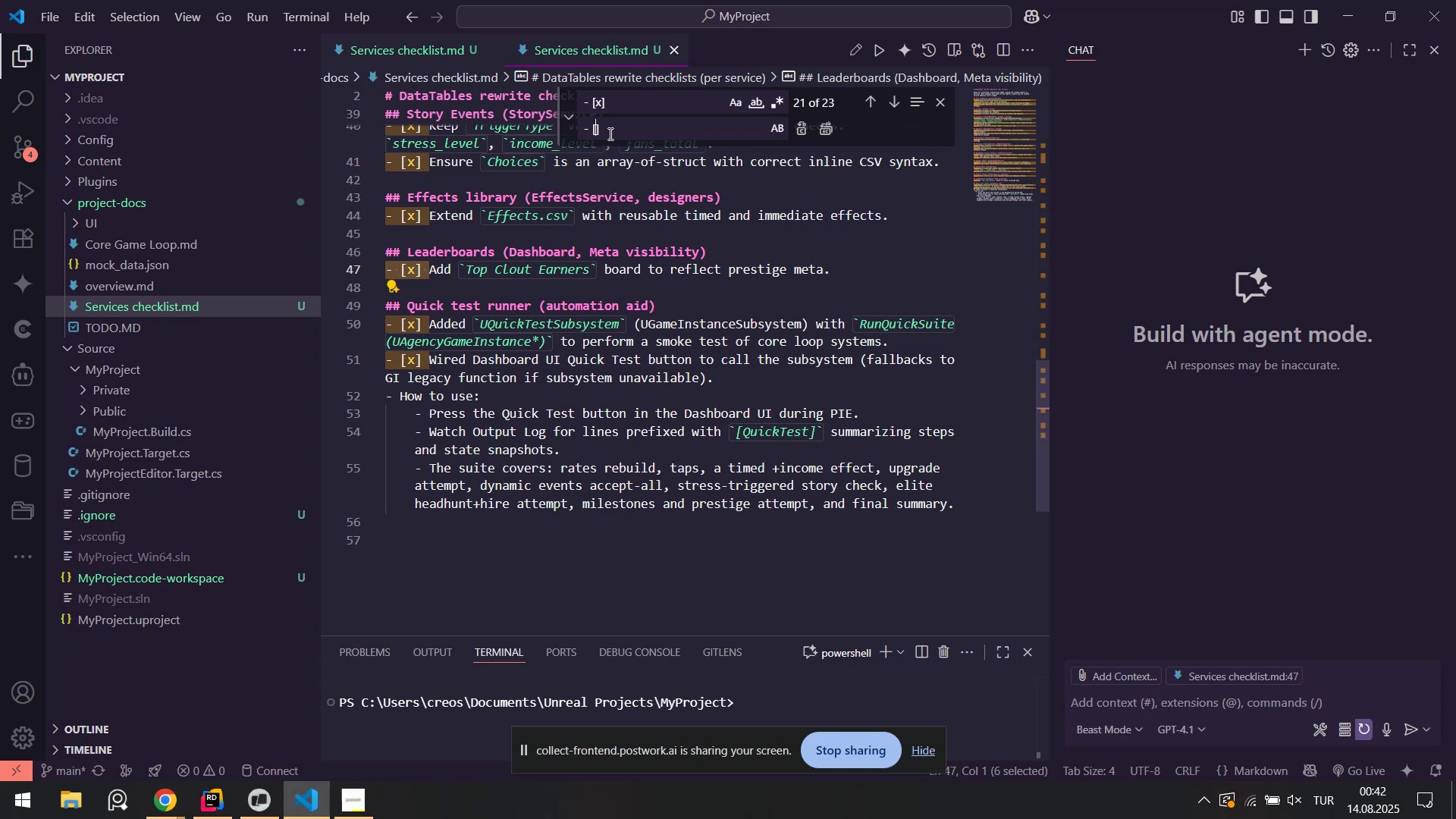 
key(Space)
 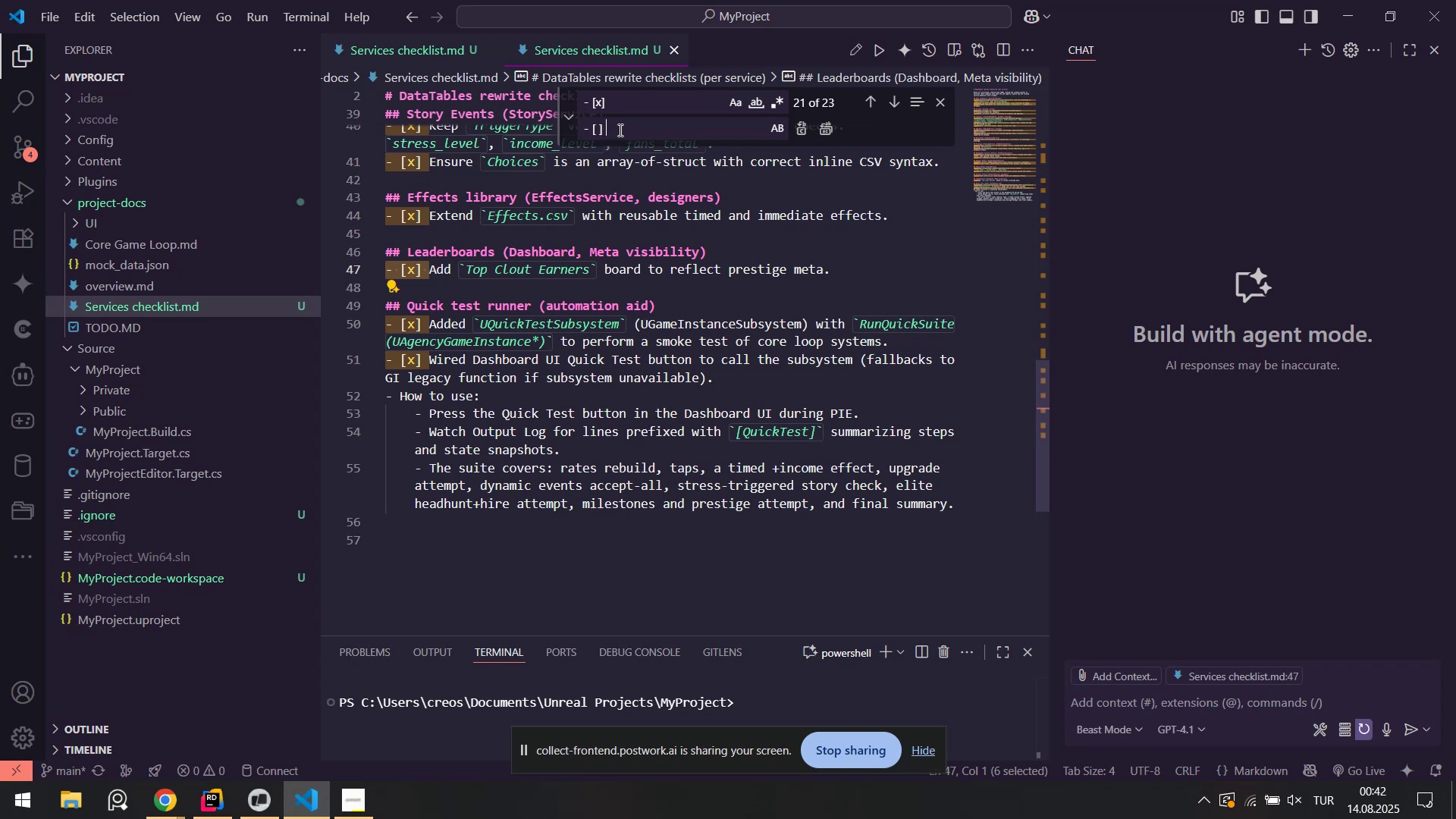 
left_click([619, 130])
 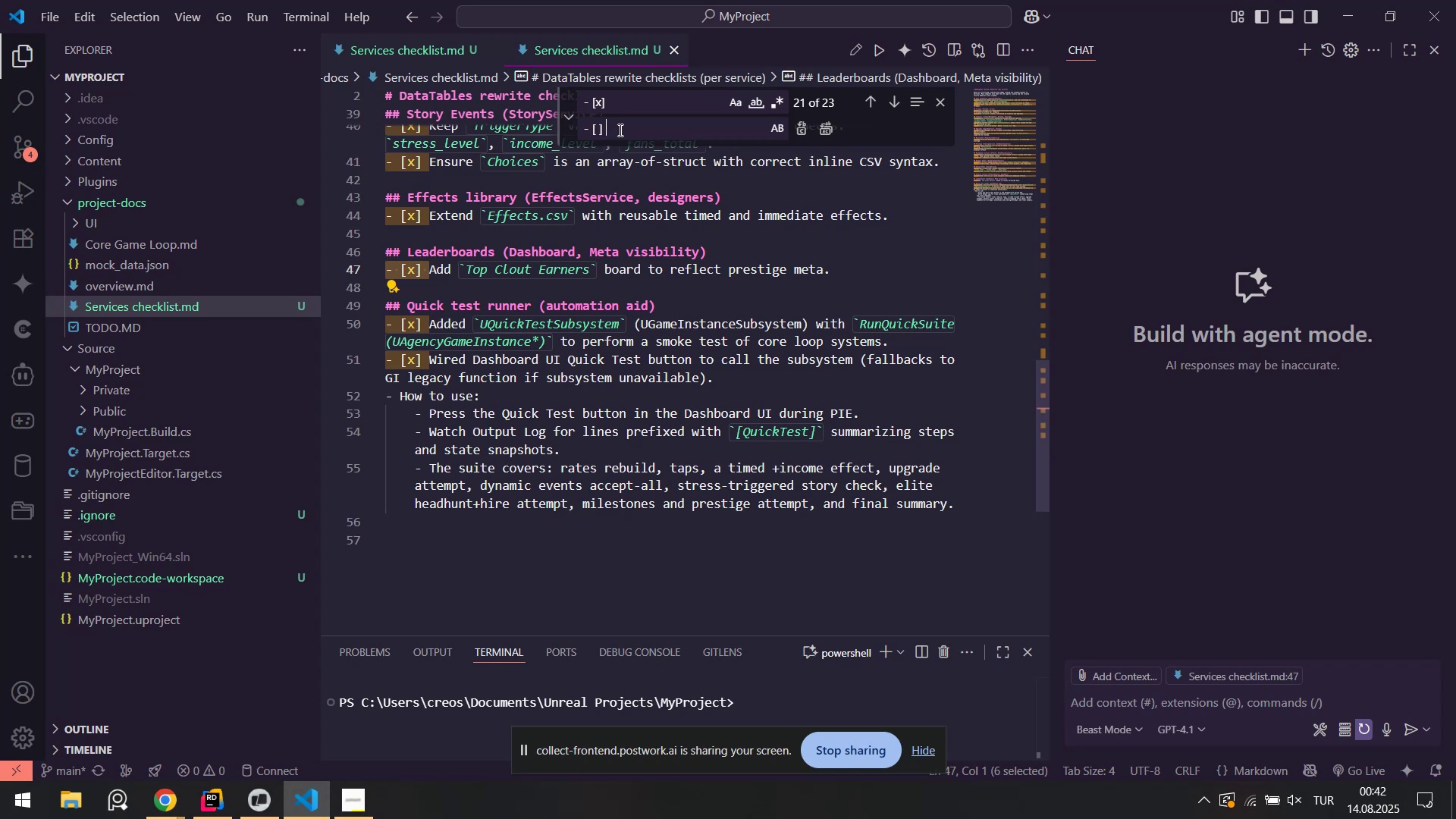 
key(Backspace)
 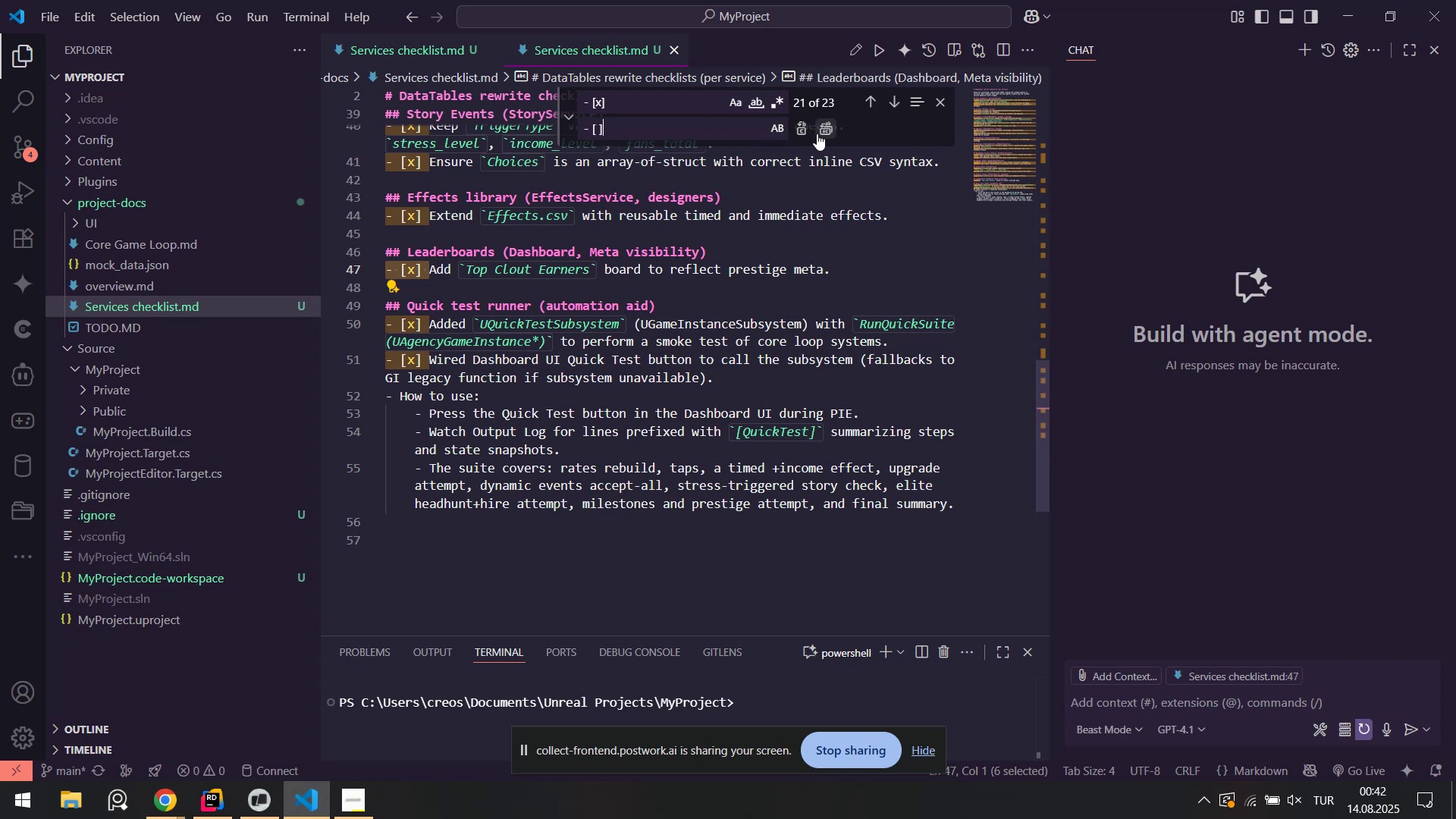 
left_click([833, 130])
 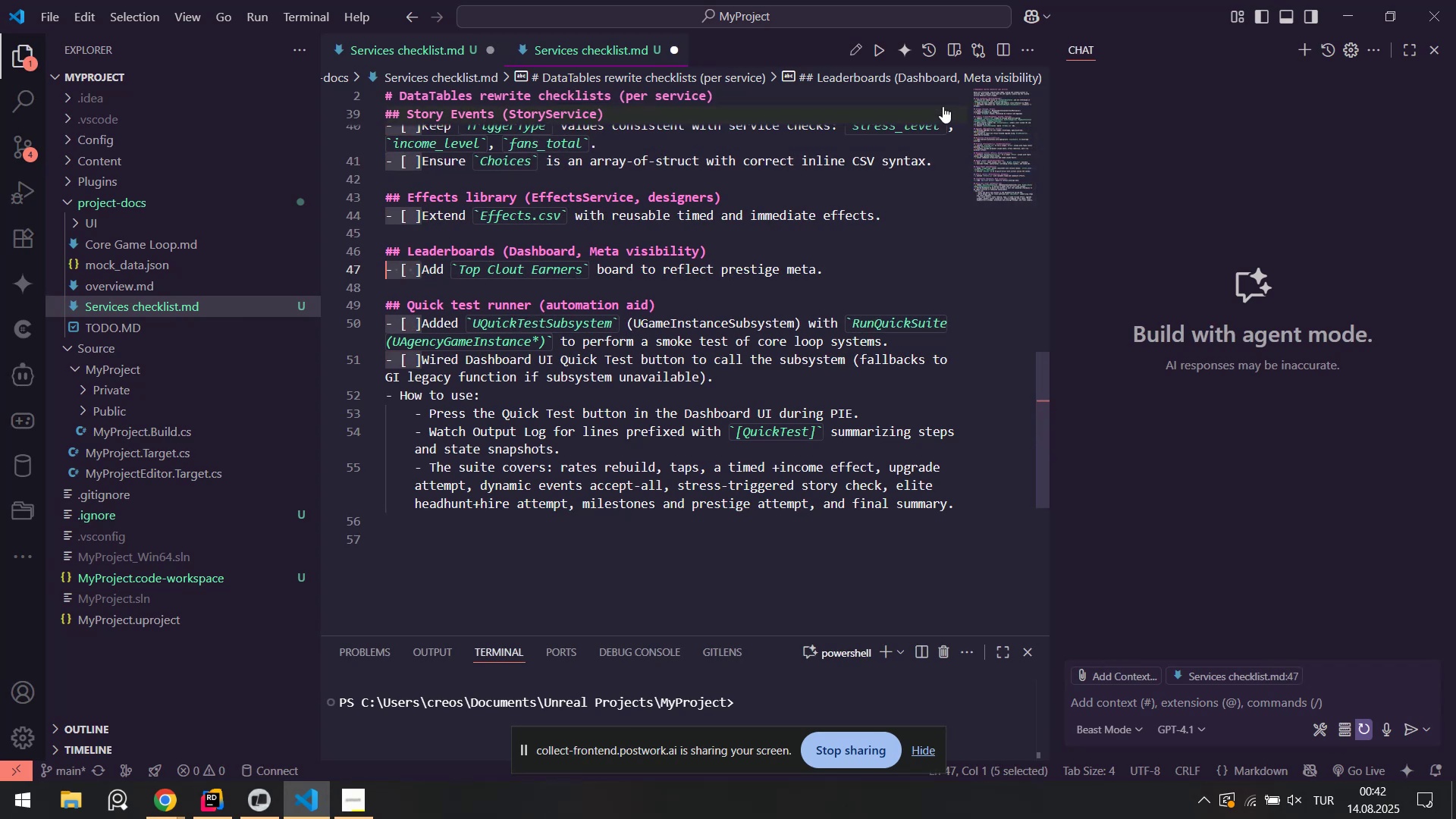 
double_click([618, 254])
 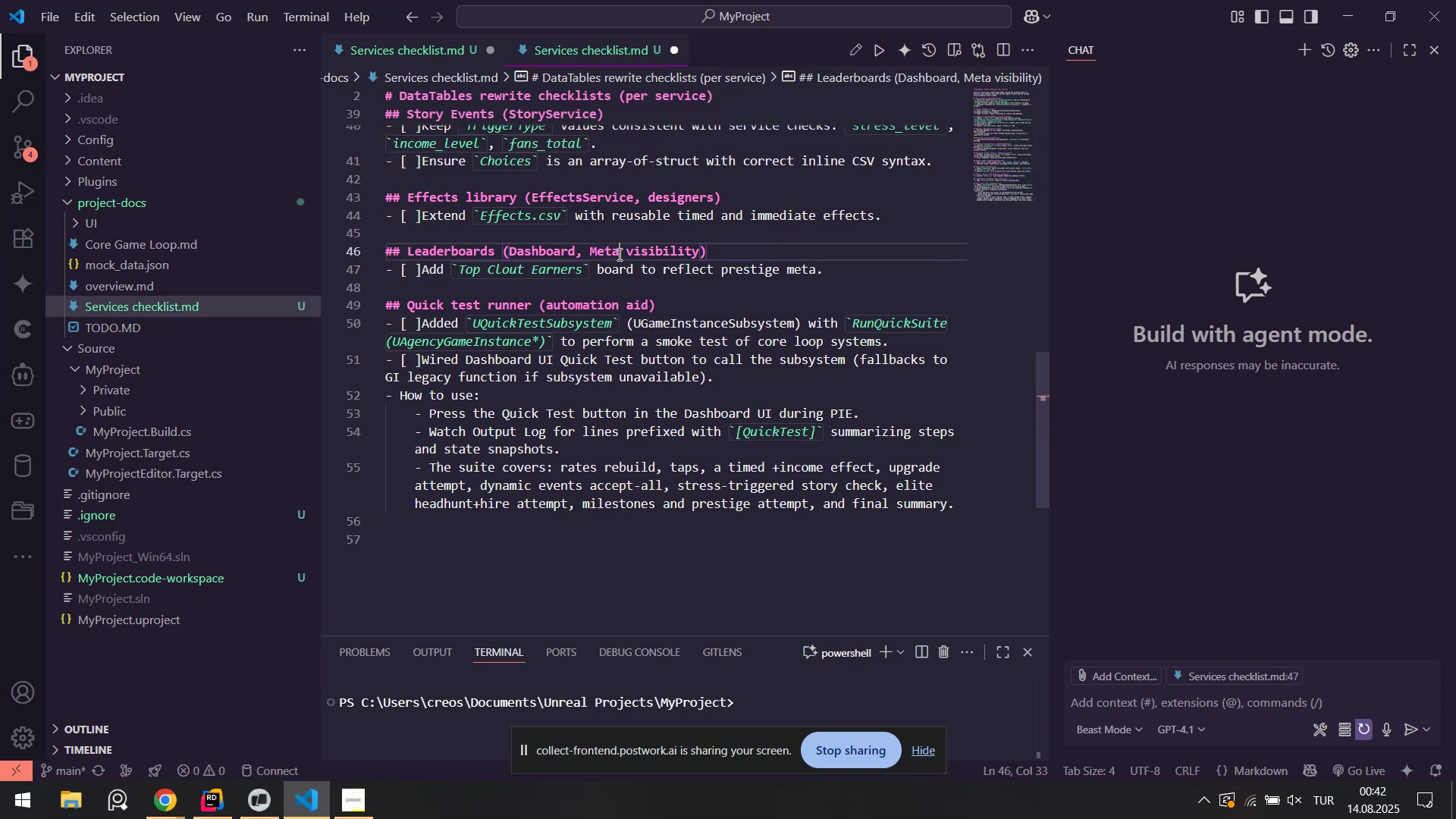 
key(Control+ControlLeft)
 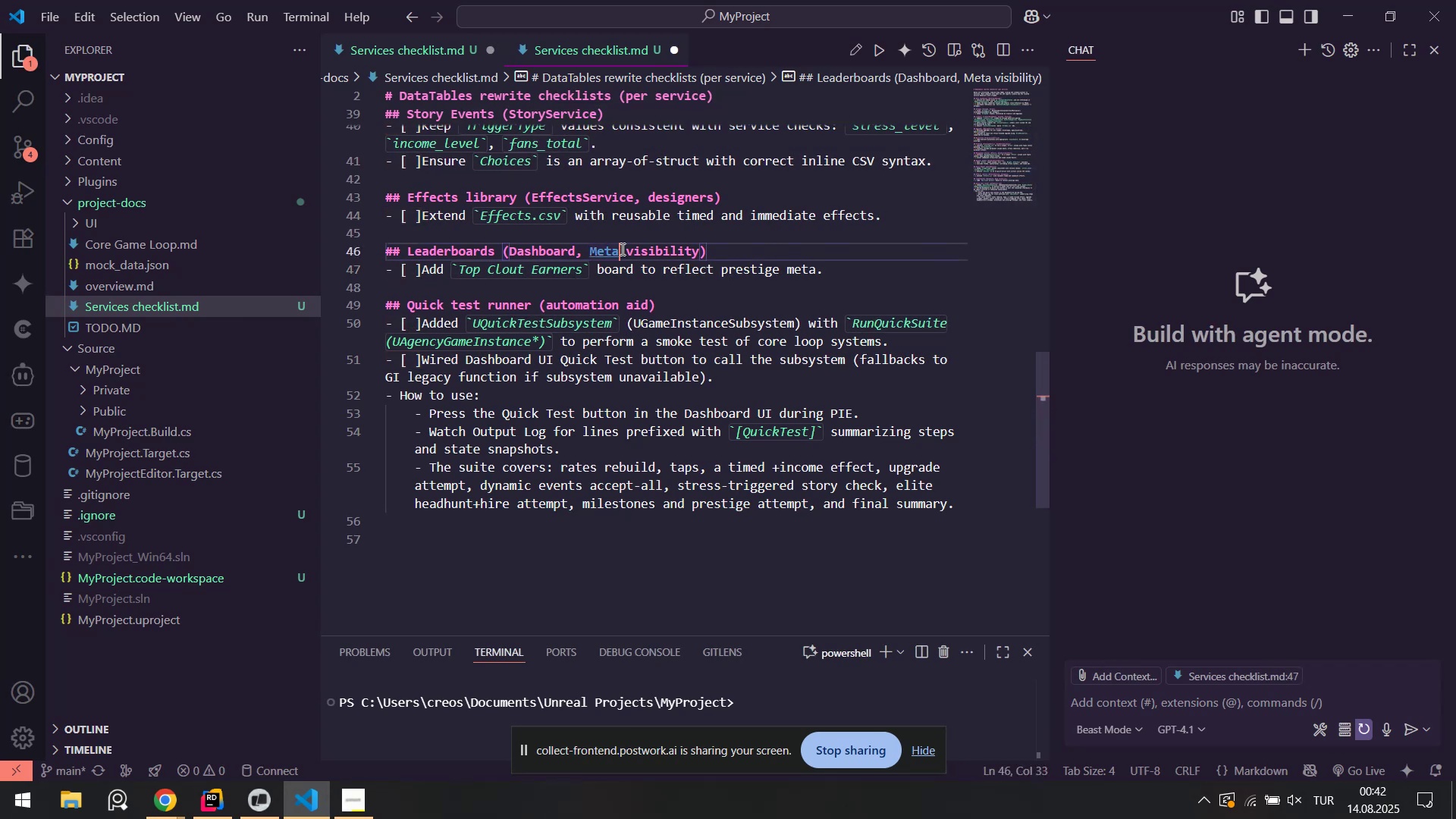 
key(Control+S)
 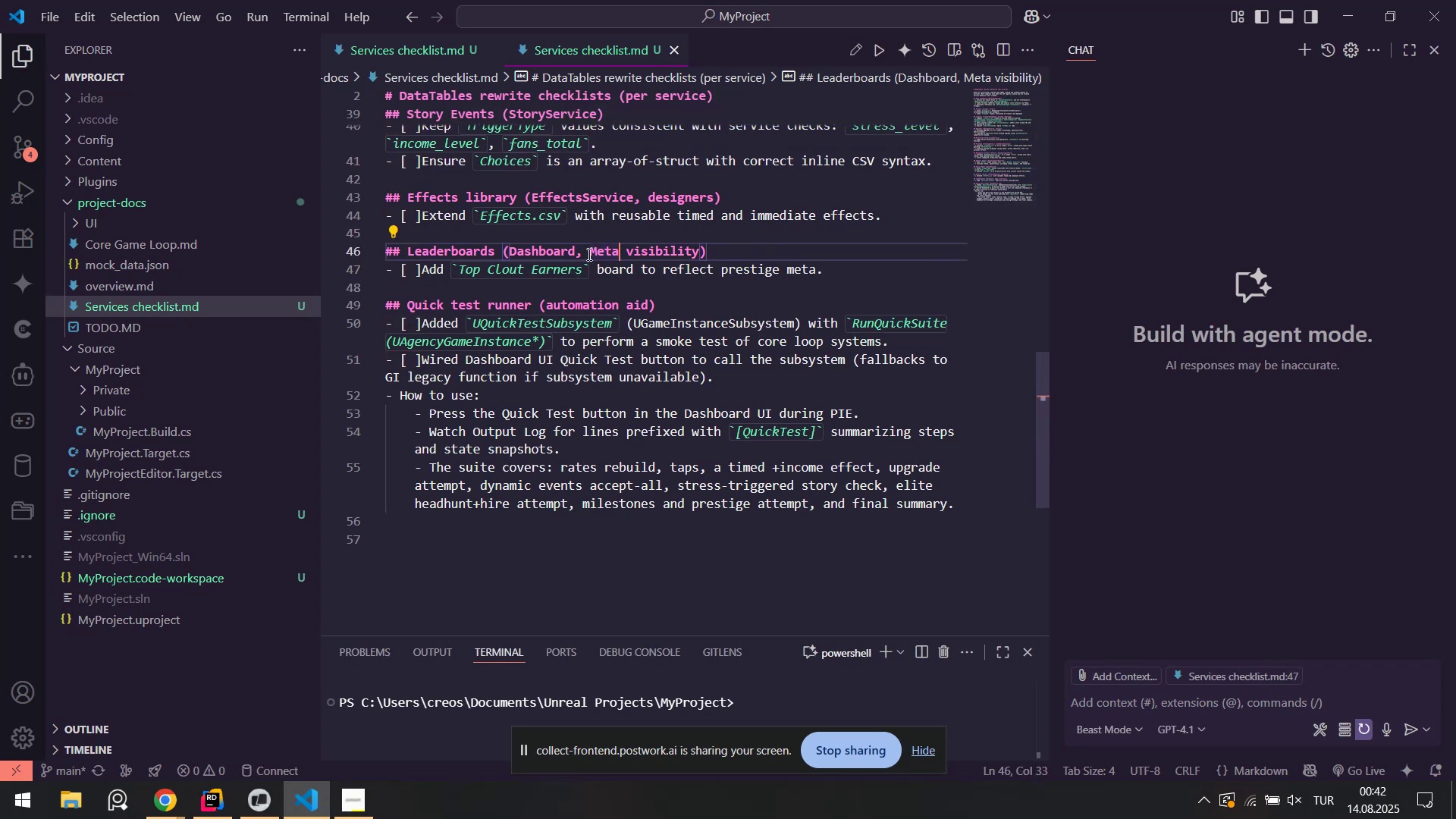 
scroll: coordinate [595, 234], scroll_direction: up, amount: 25.0
 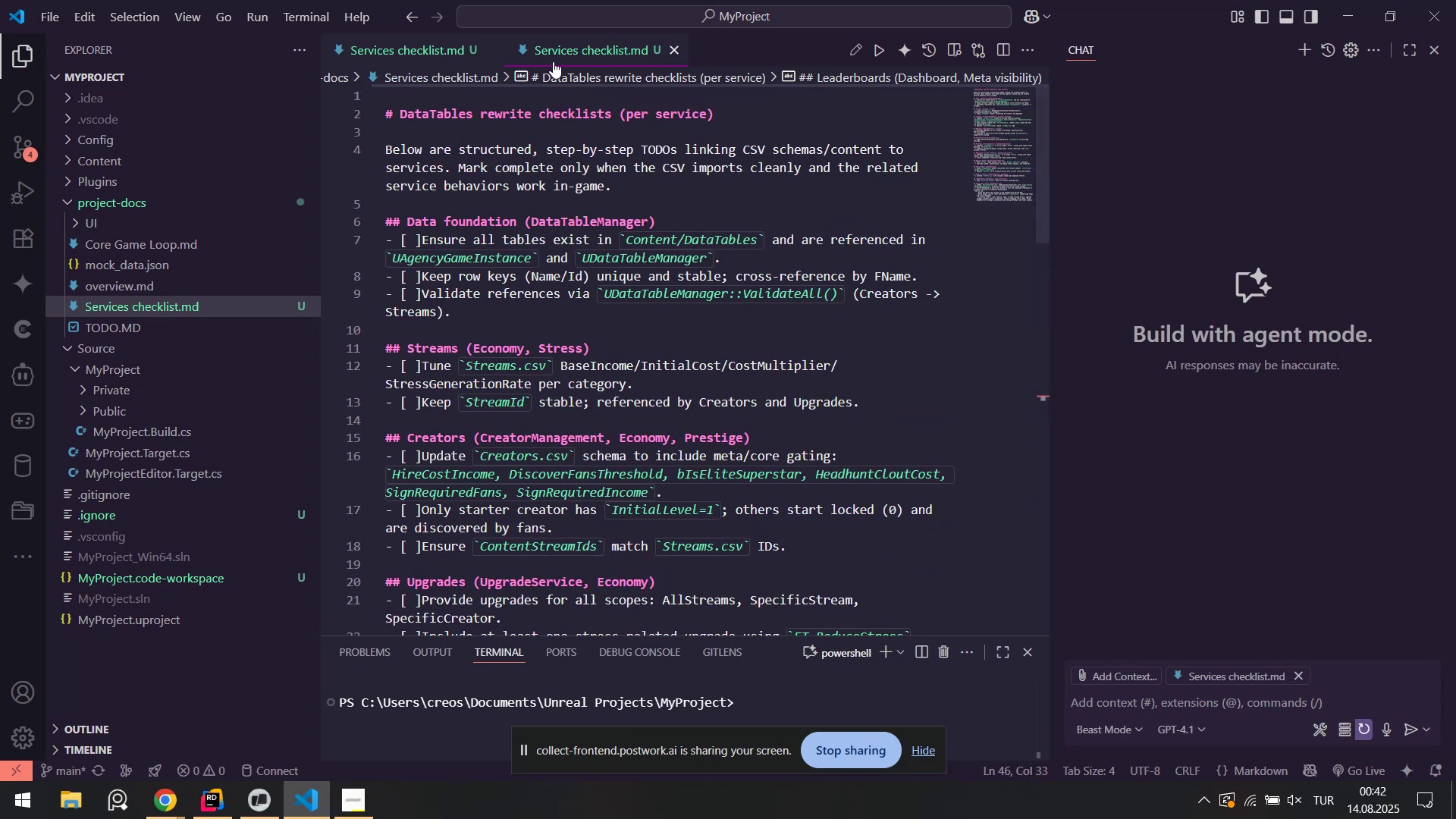 
middle_click([555, 58])
 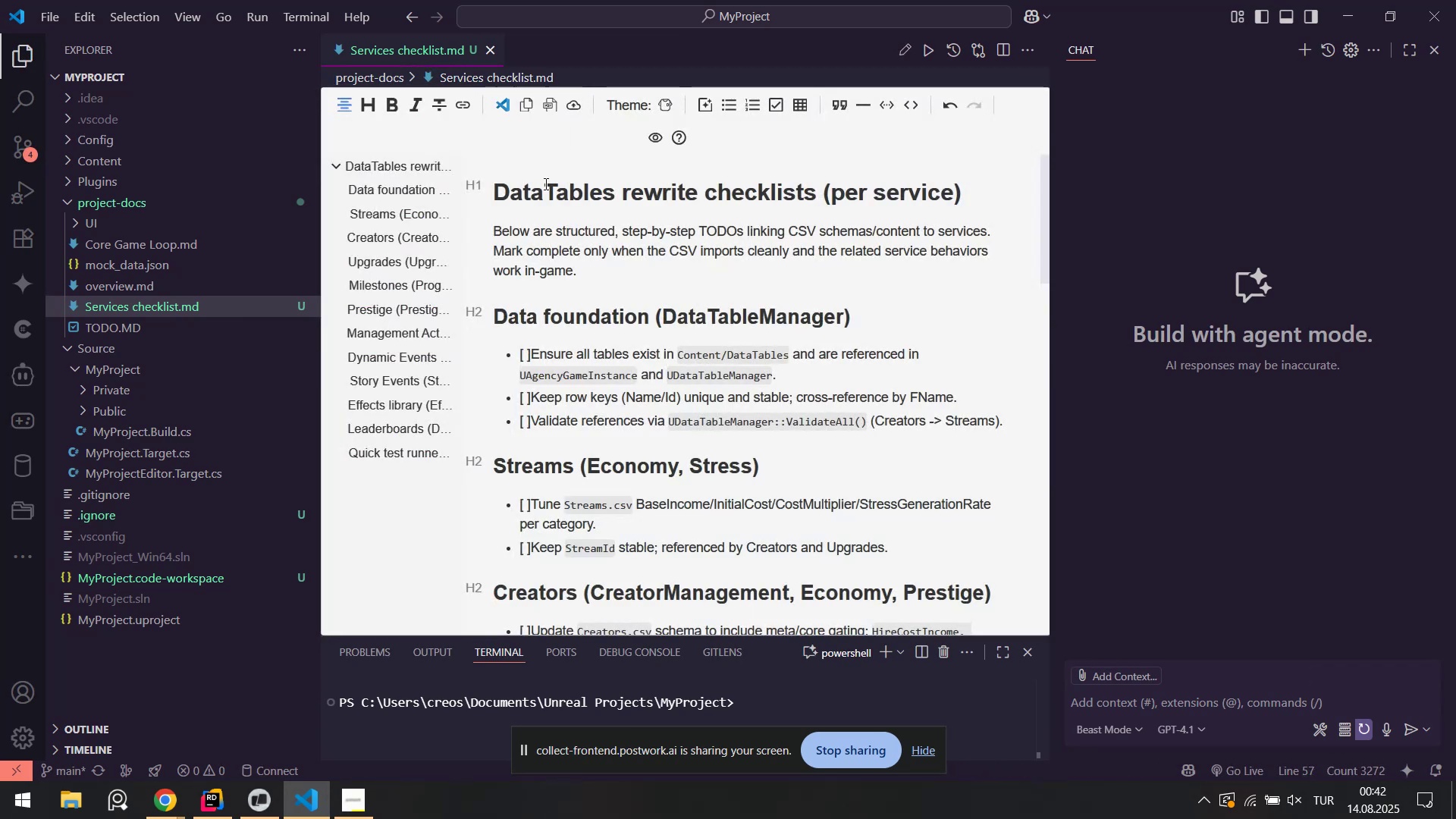 
scroll: coordinate [619, 321], scroll_direction: down, amount: 4.0
 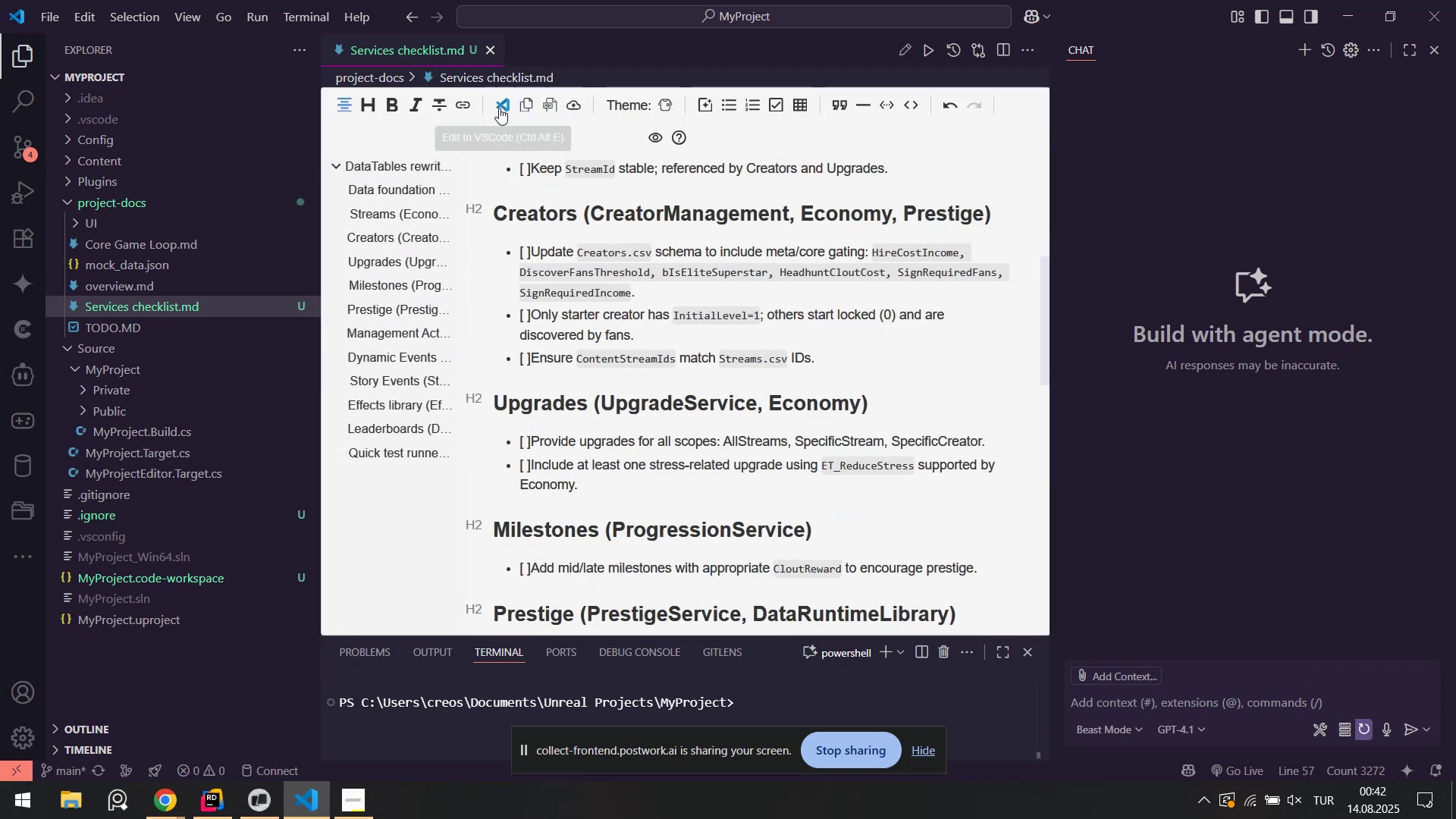 
left_click([506, 102])
 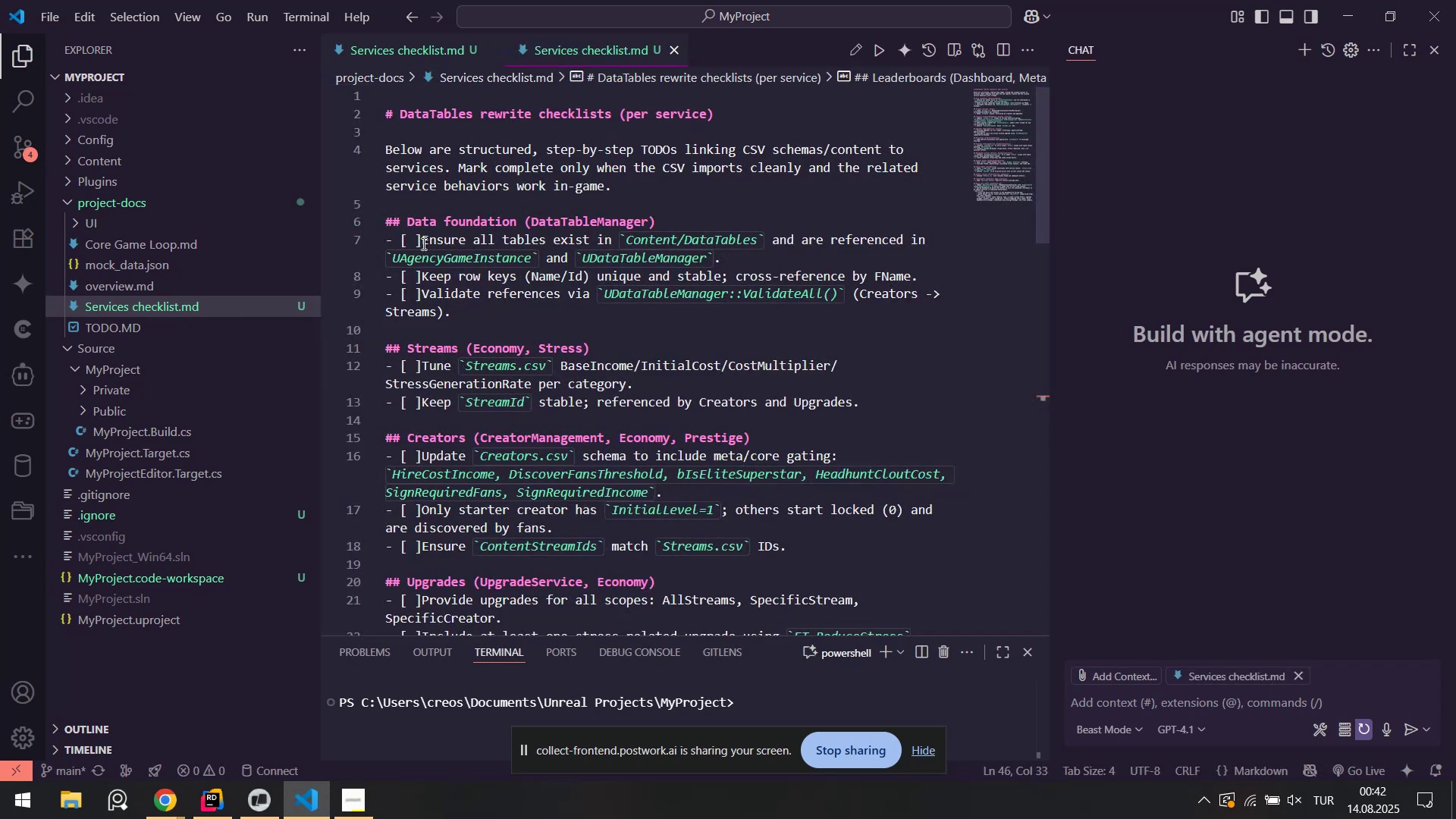 
left_click([422, 243])
 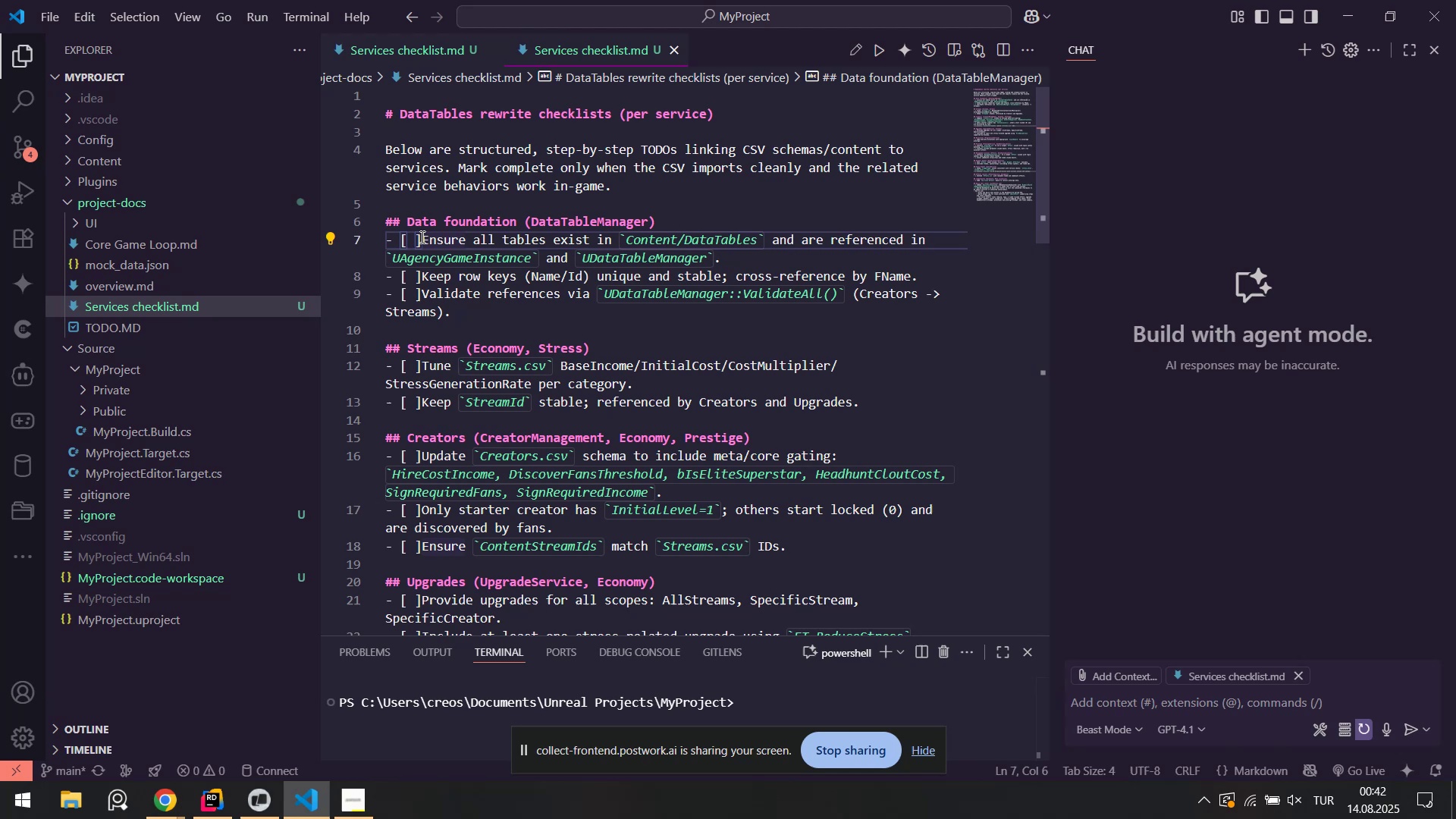 
left_click_drag(start_coordinate=[420, 237], to_coordinate=[377, 235])
 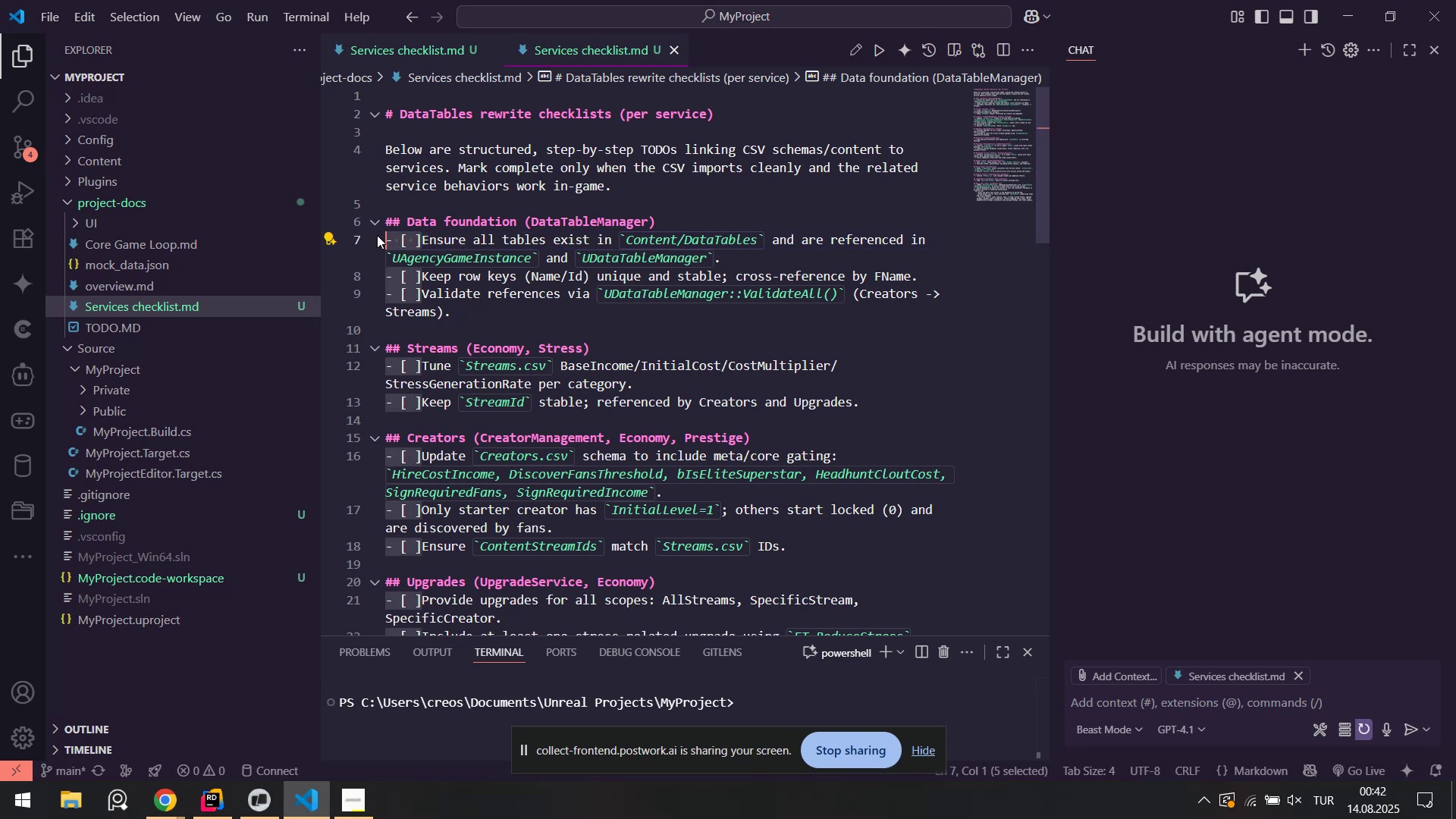 
key(Control+ControlLeft)
 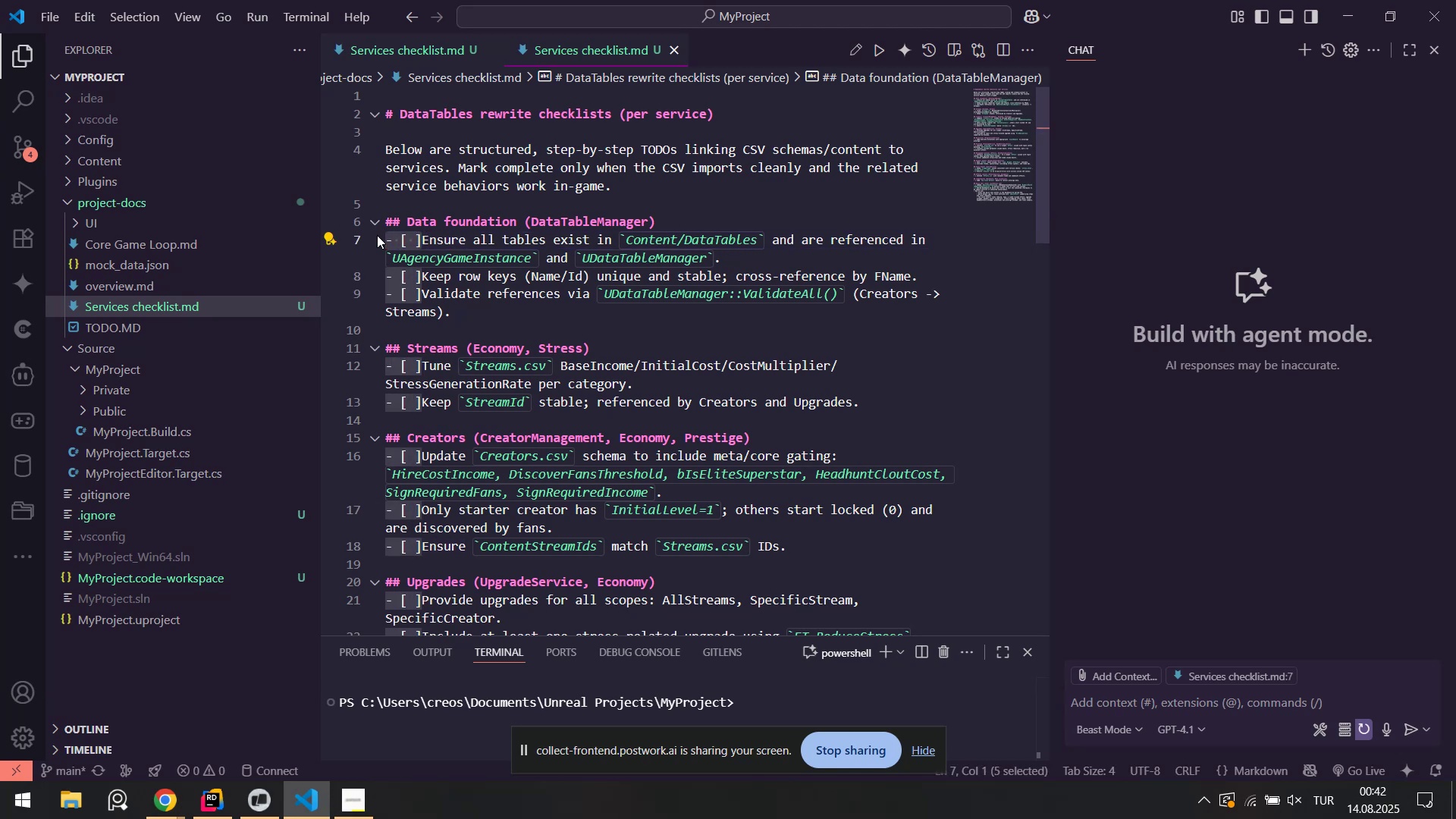 
key(Control+C)
 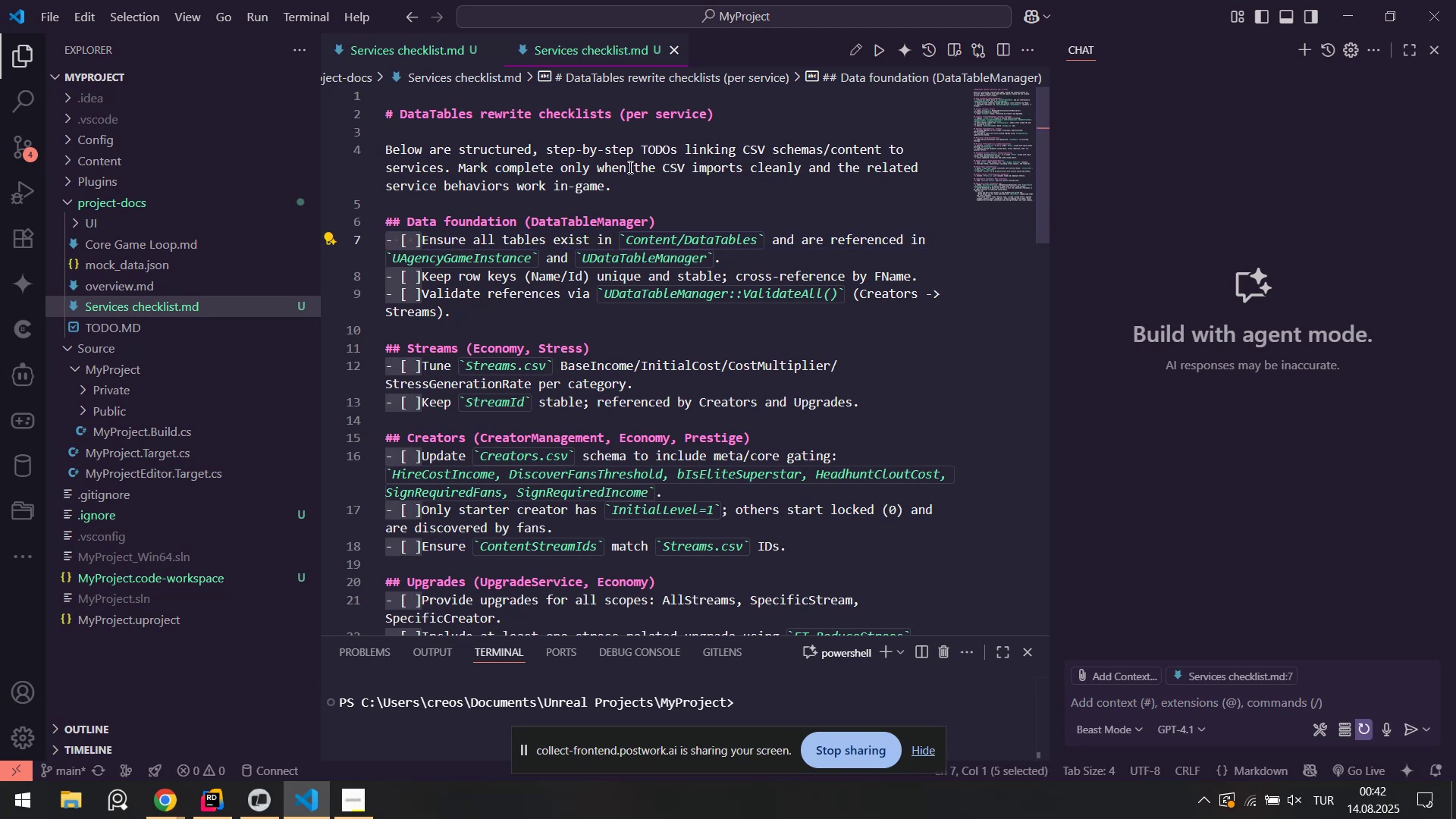 
key(Control+Shift+ShiftLeft)
 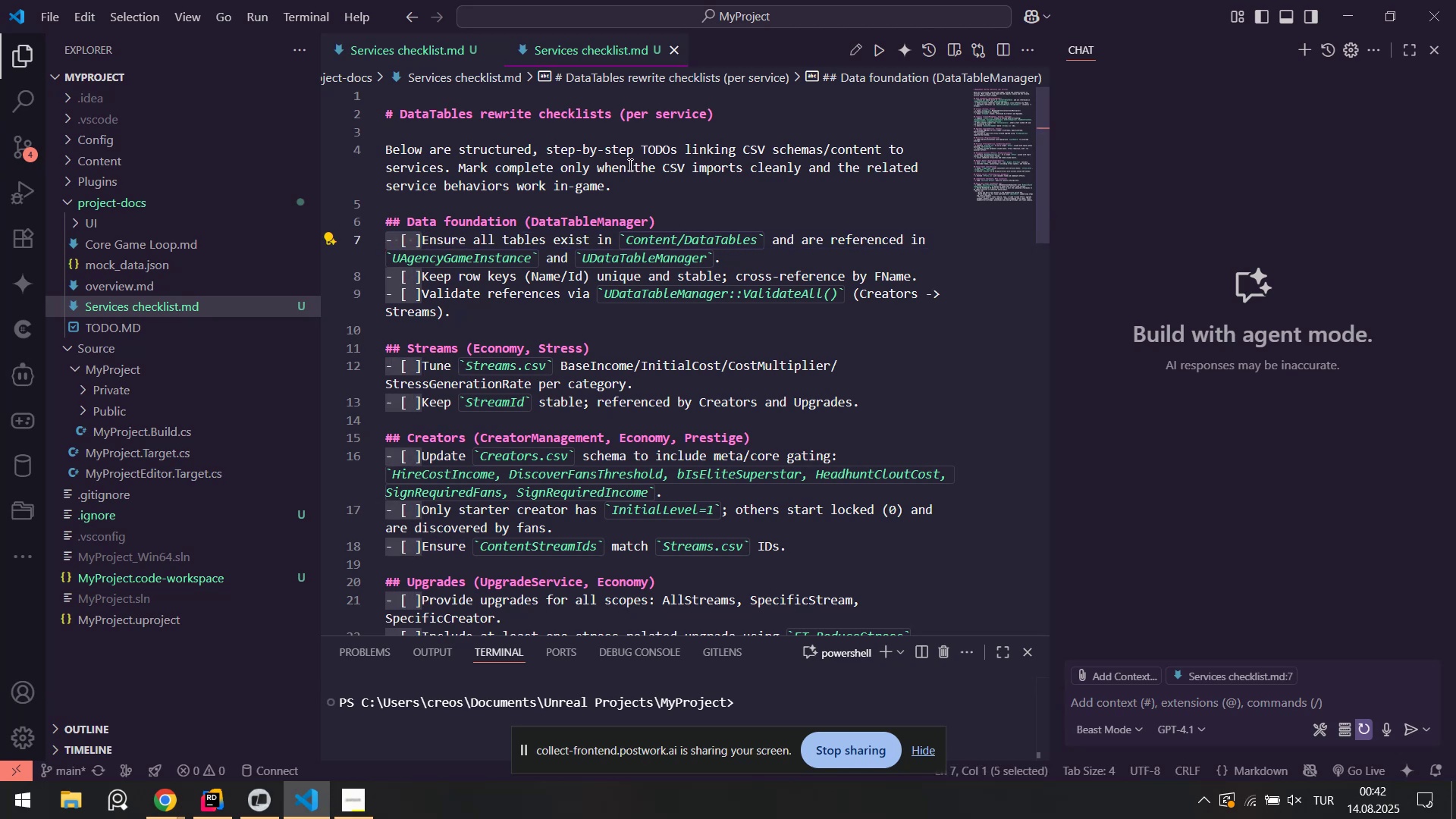 
key(Control+F)
 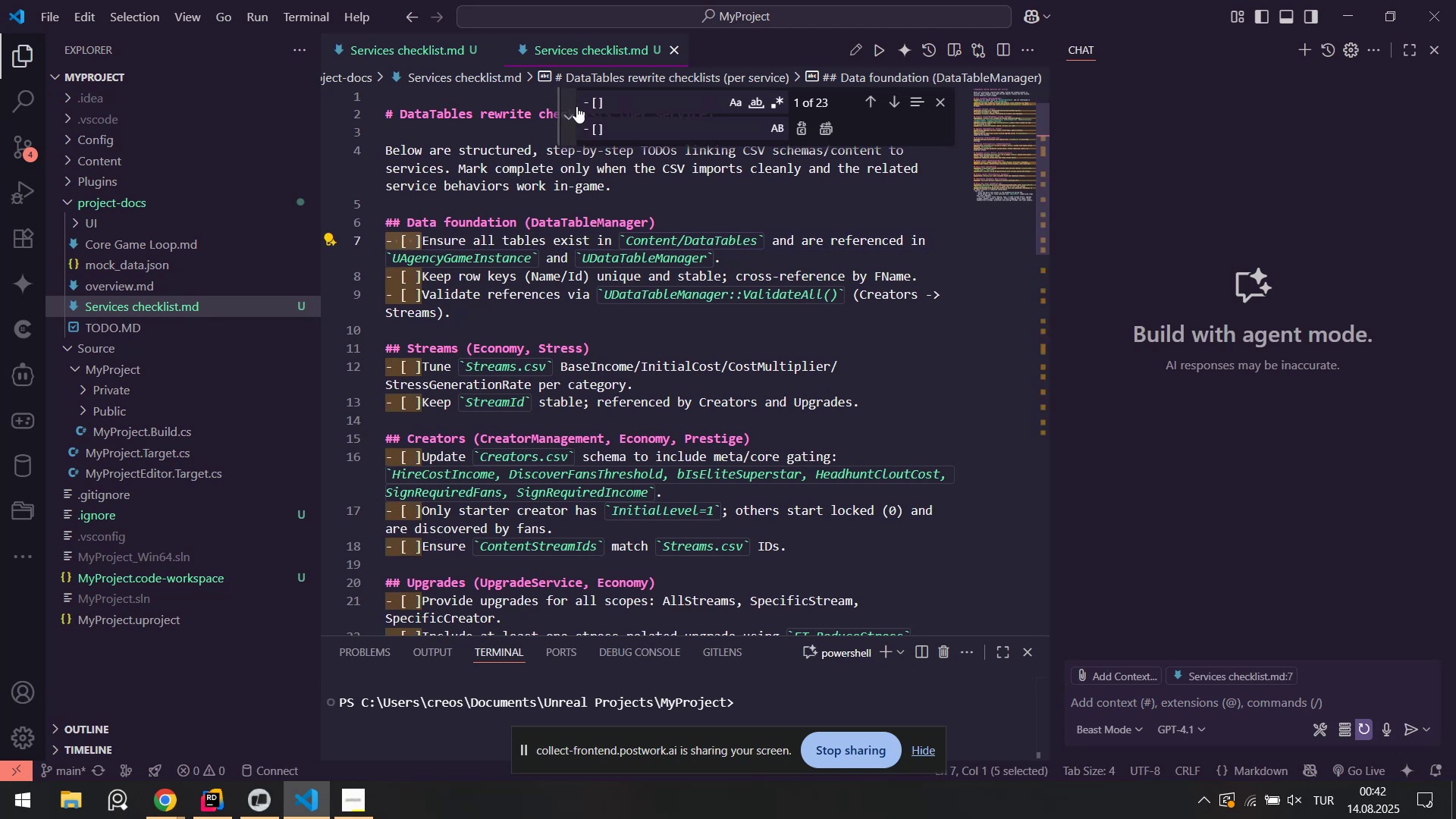 
double_click([621, 127])
 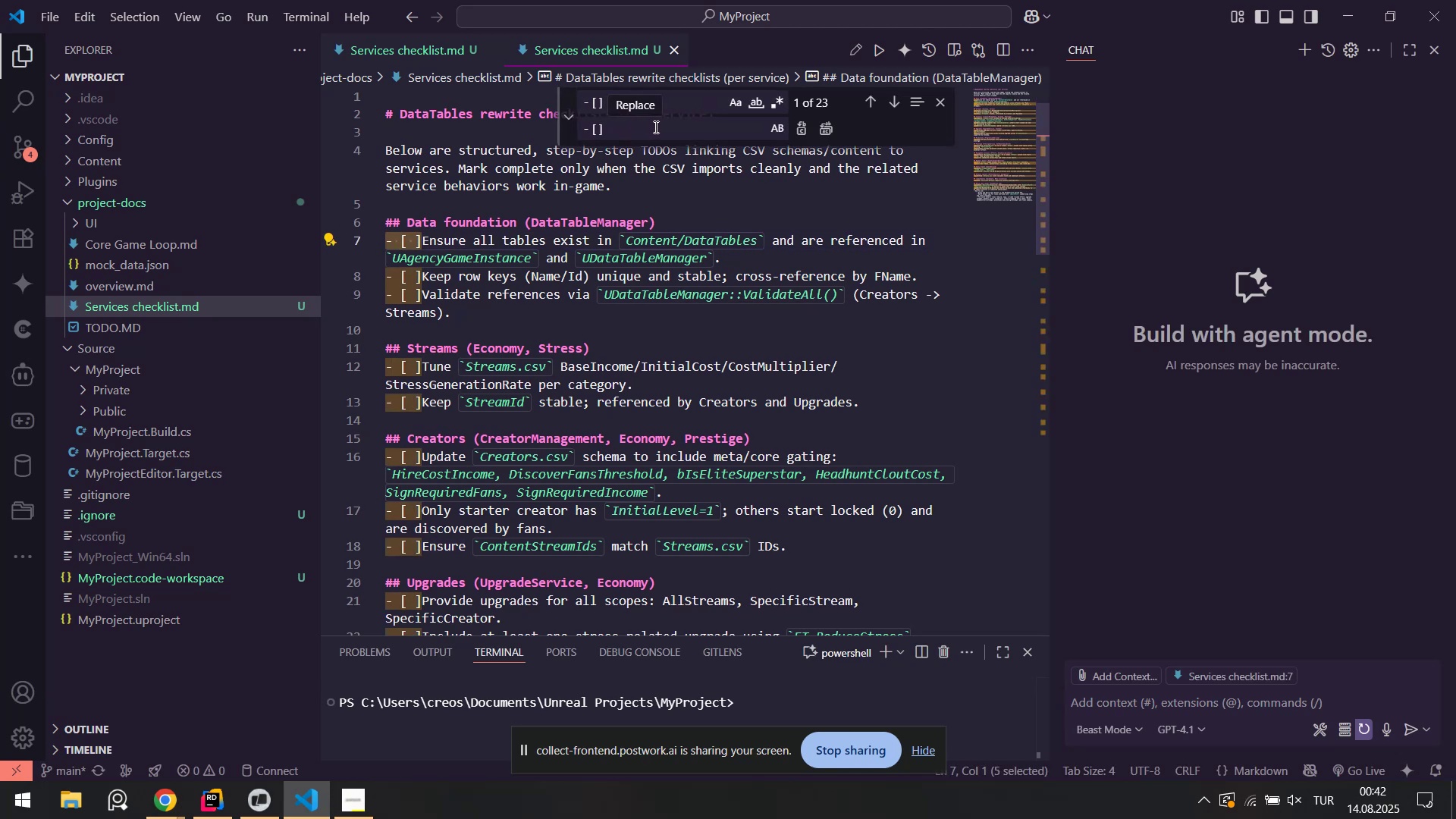 
key(Space)
 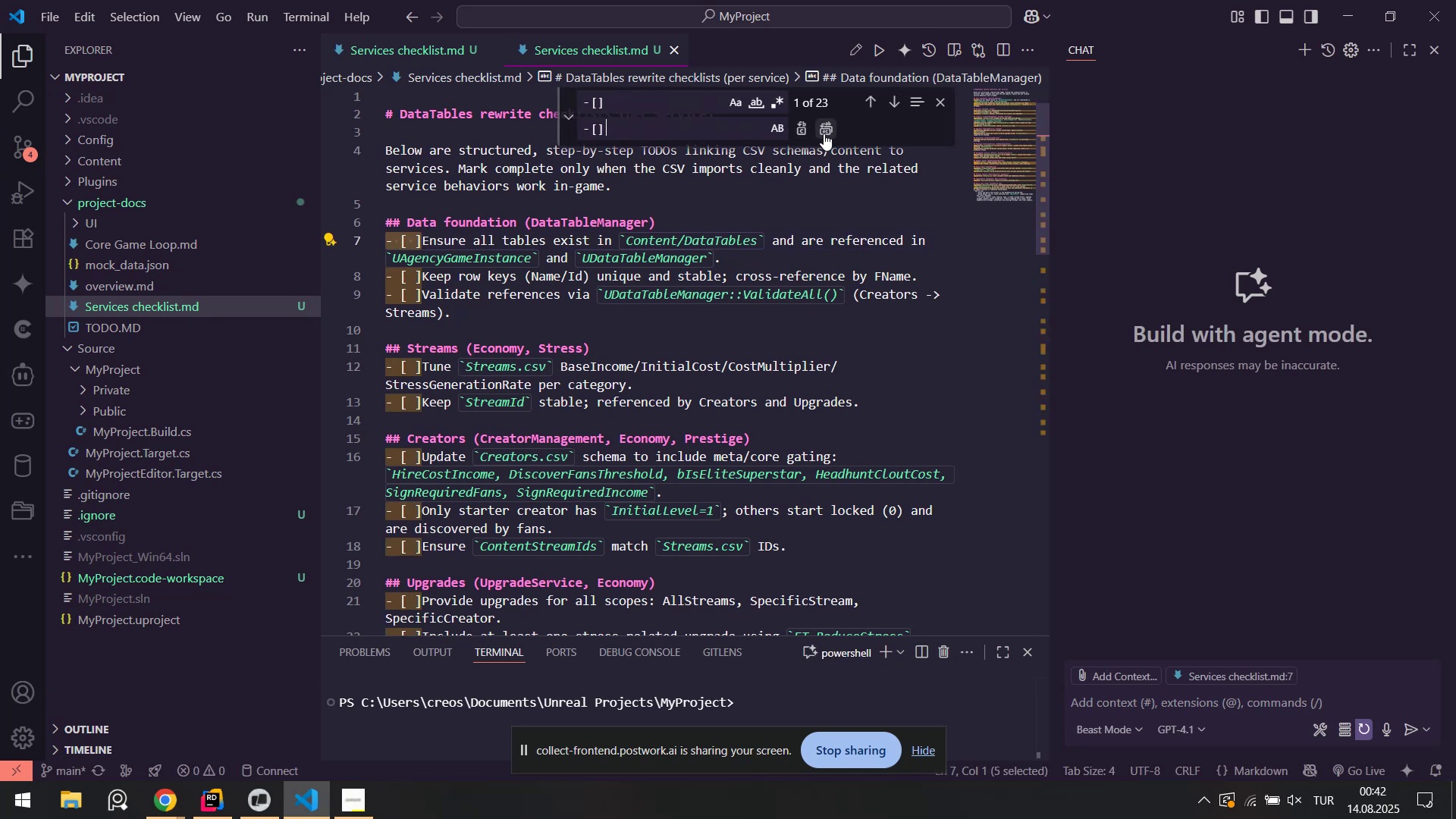 
left_click([824, 133])
 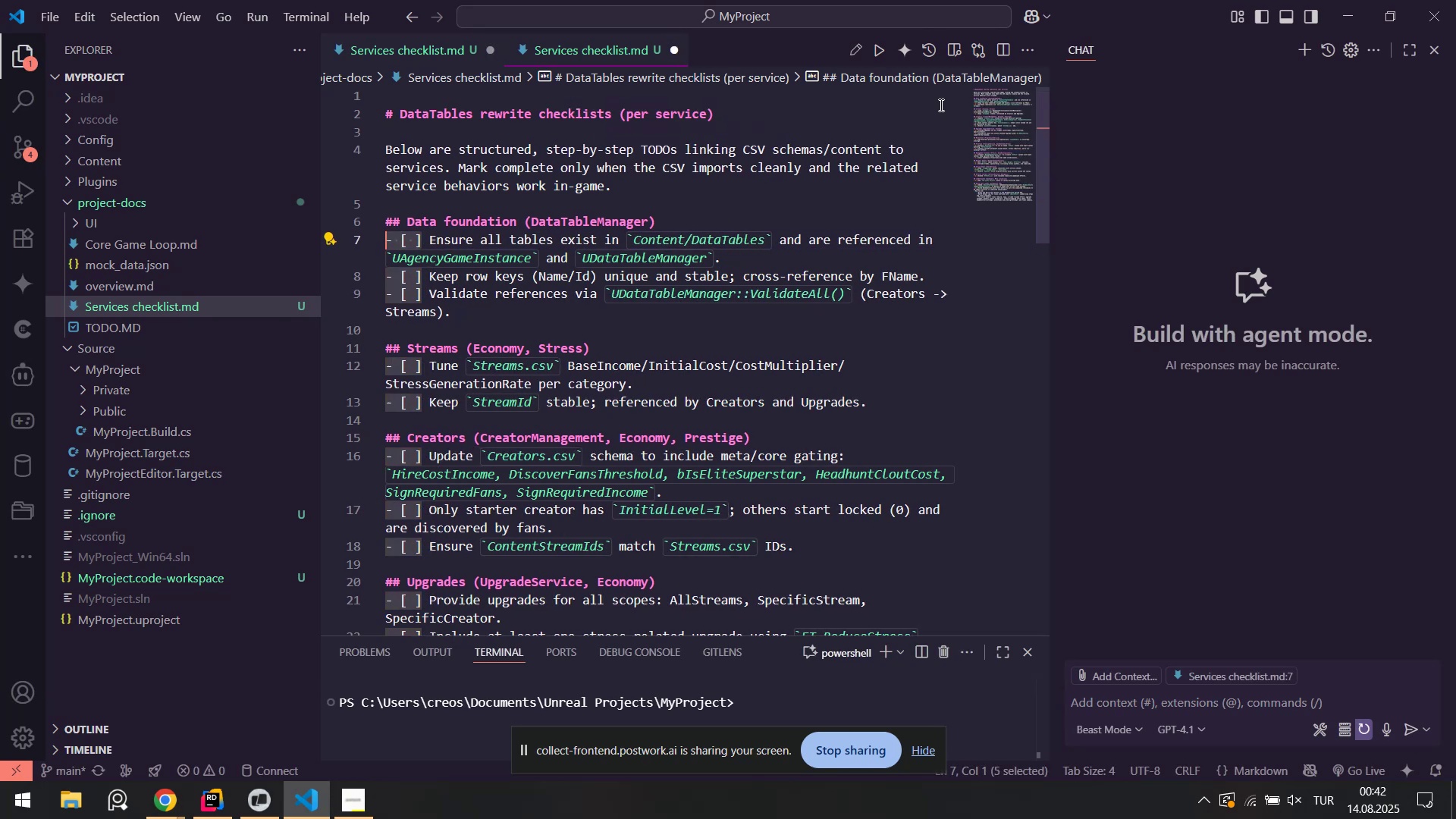 
double_click([667, 259])
 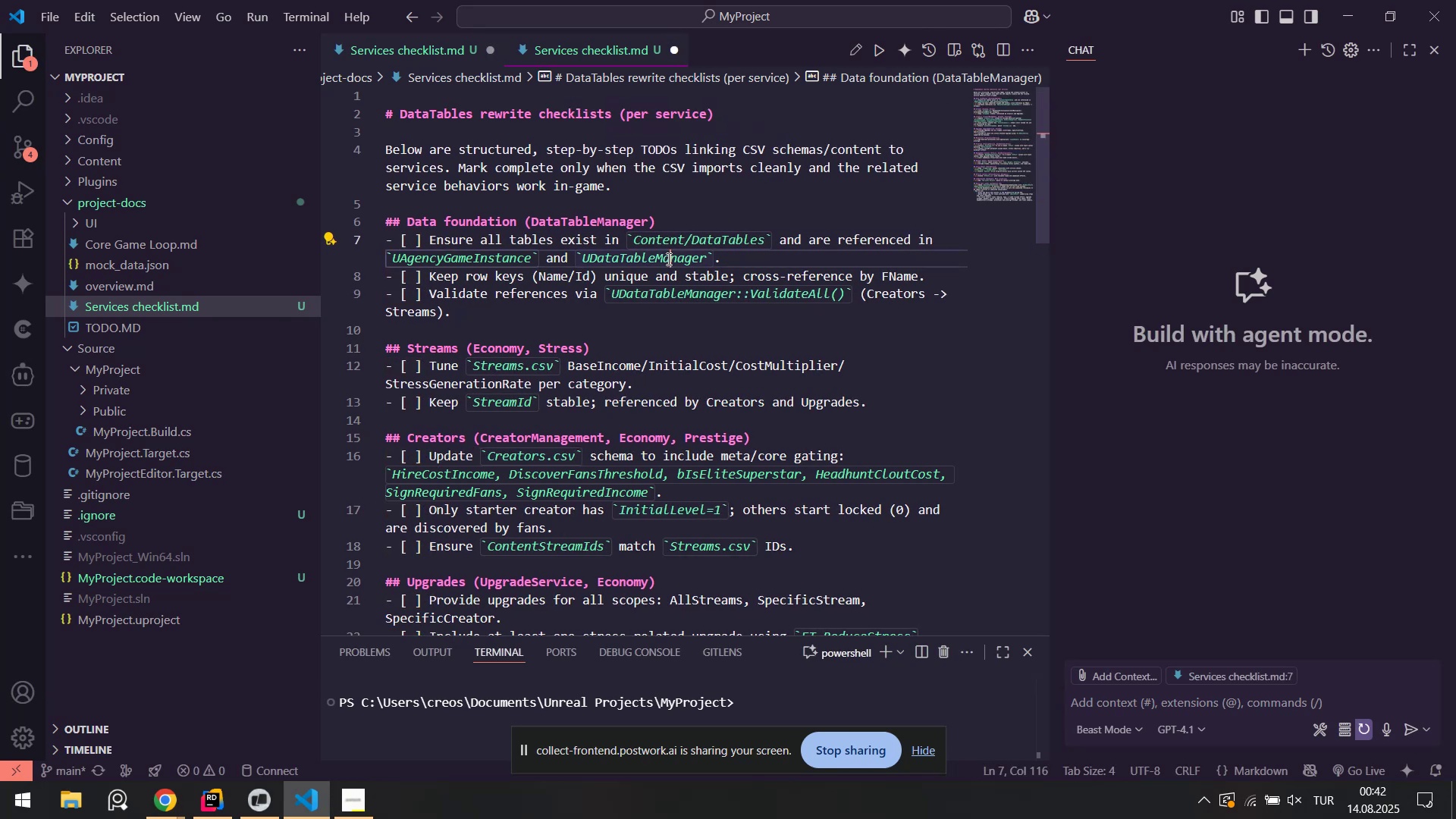 
key(Control+ControlLeft)
 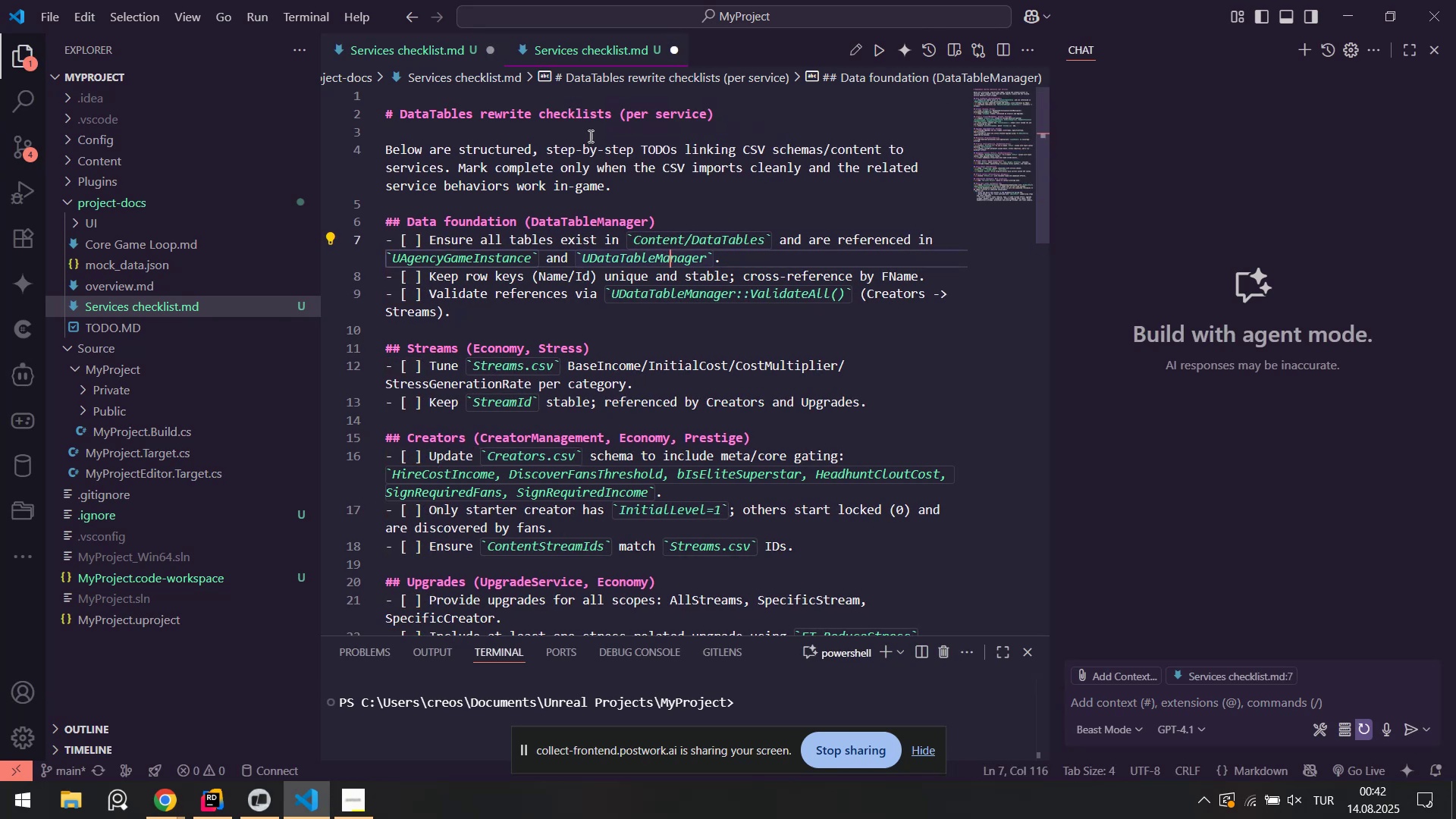 
key(Control+S)
 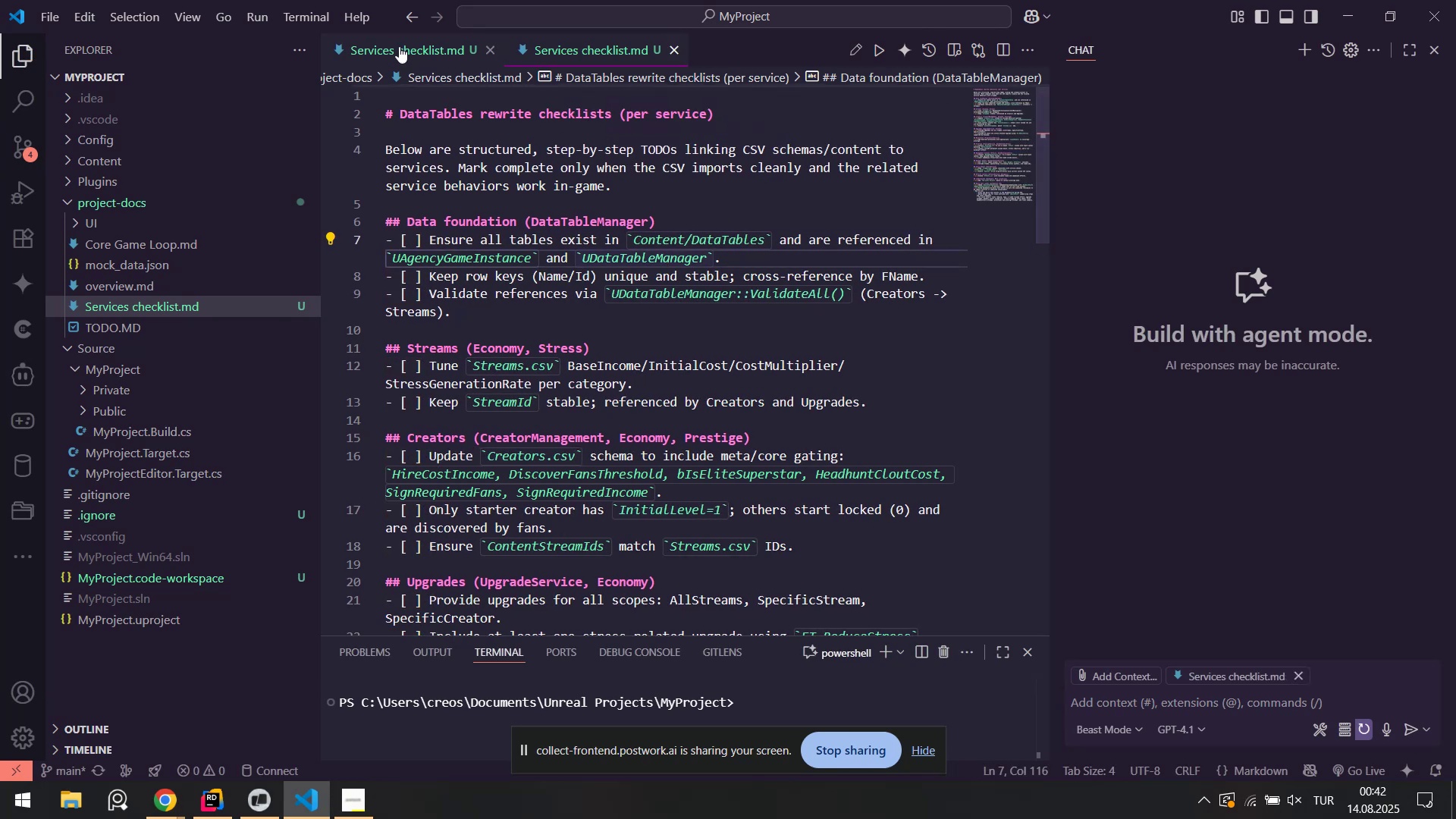 
left_click([397, 46])
 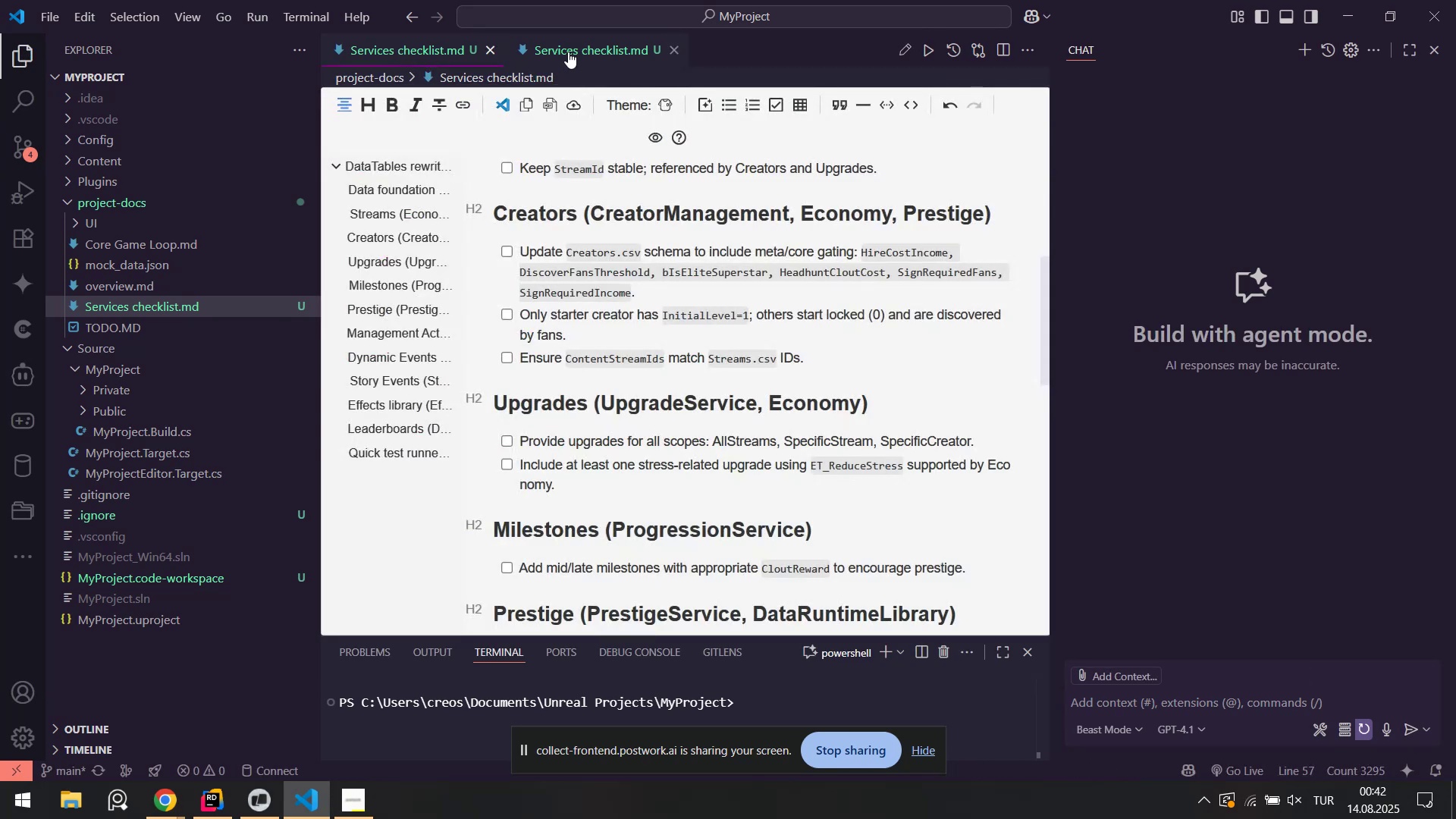 
middle_click([568, 52])
 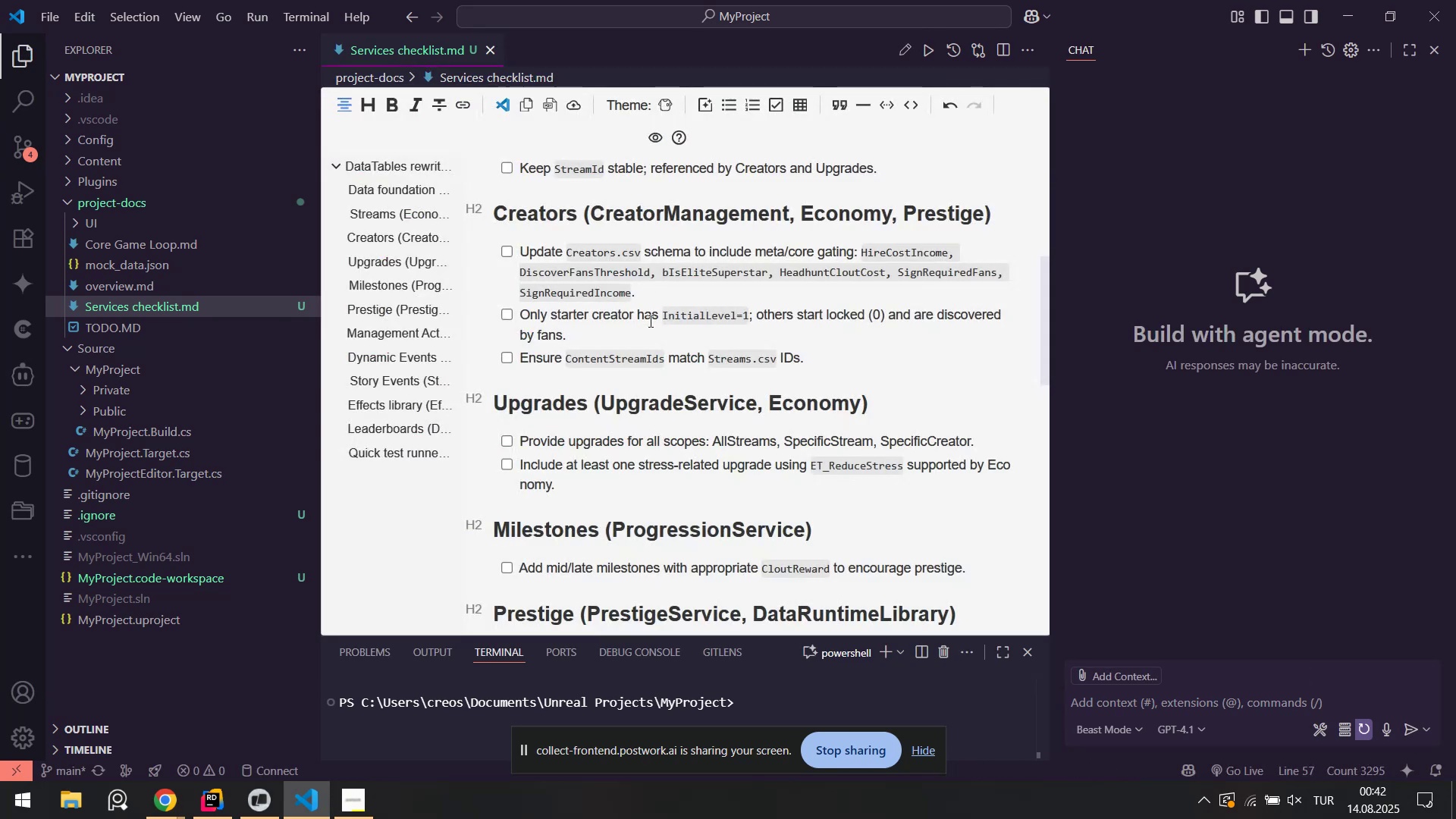 
scroll: coordinate [610, 370], scroll_direction: down, amount: 15.0
 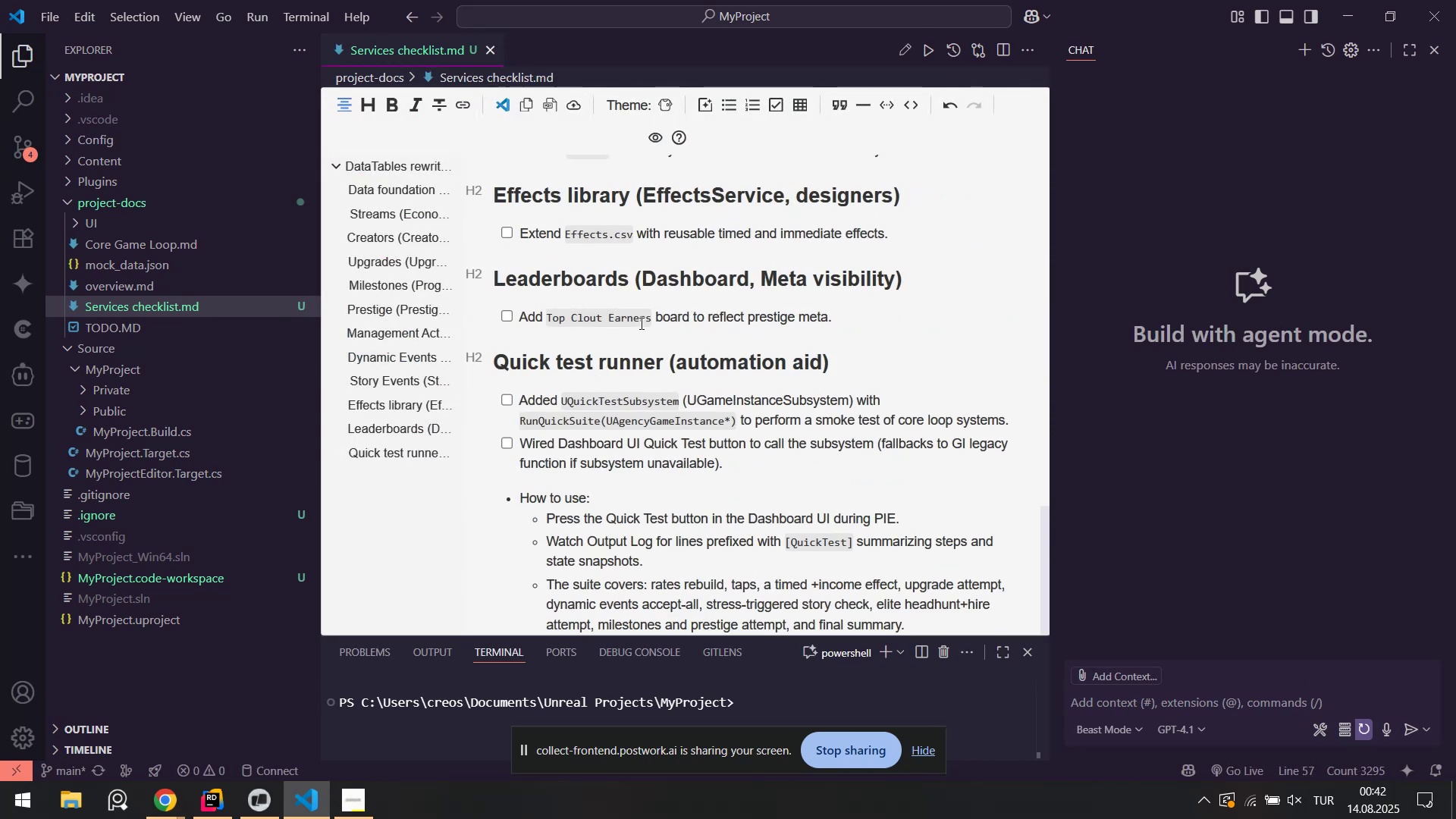 
scroll: coordinate [624, 306], scroll_direction: up, amount: 15.0
 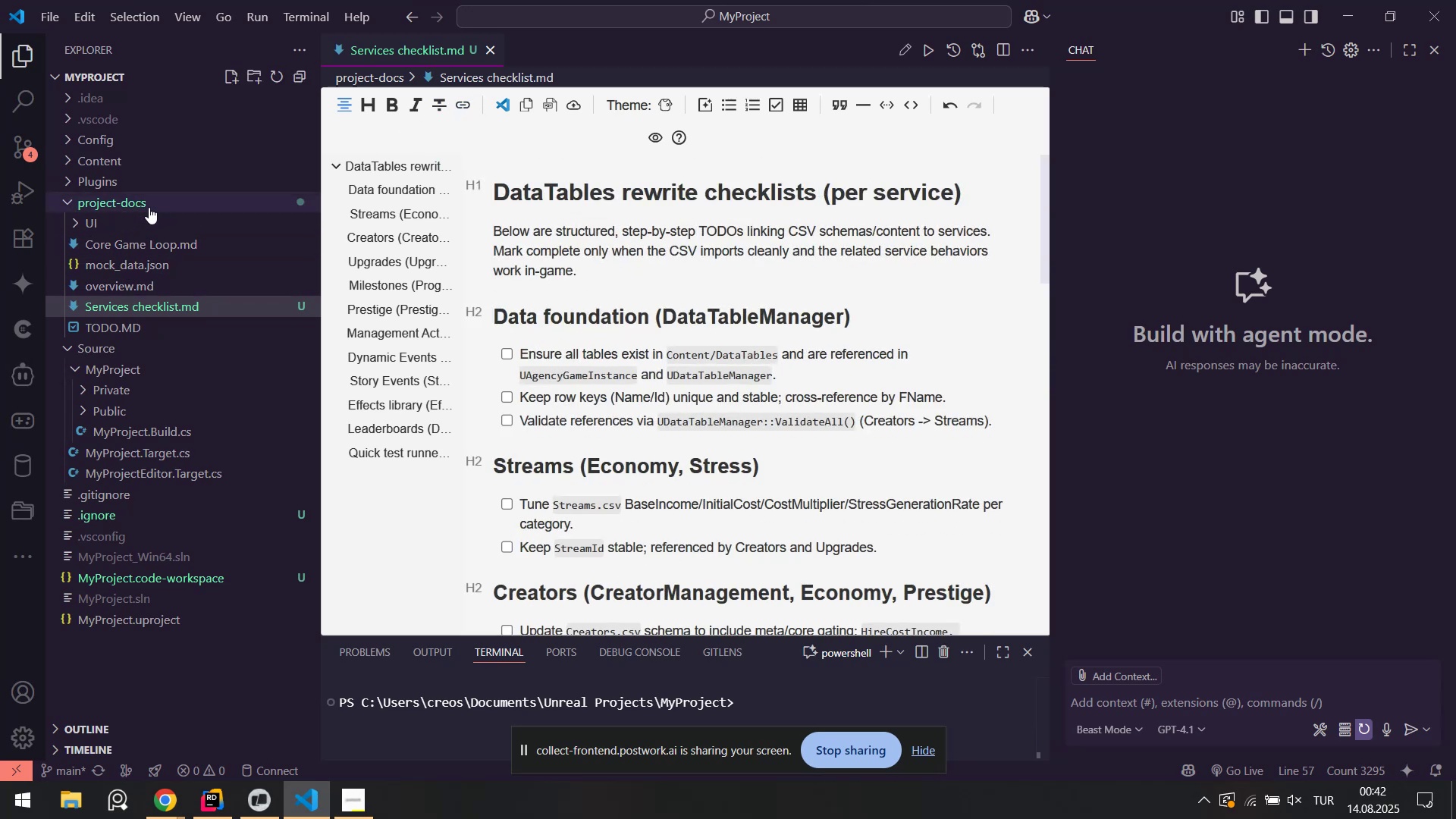 
left_click([121, 280])
 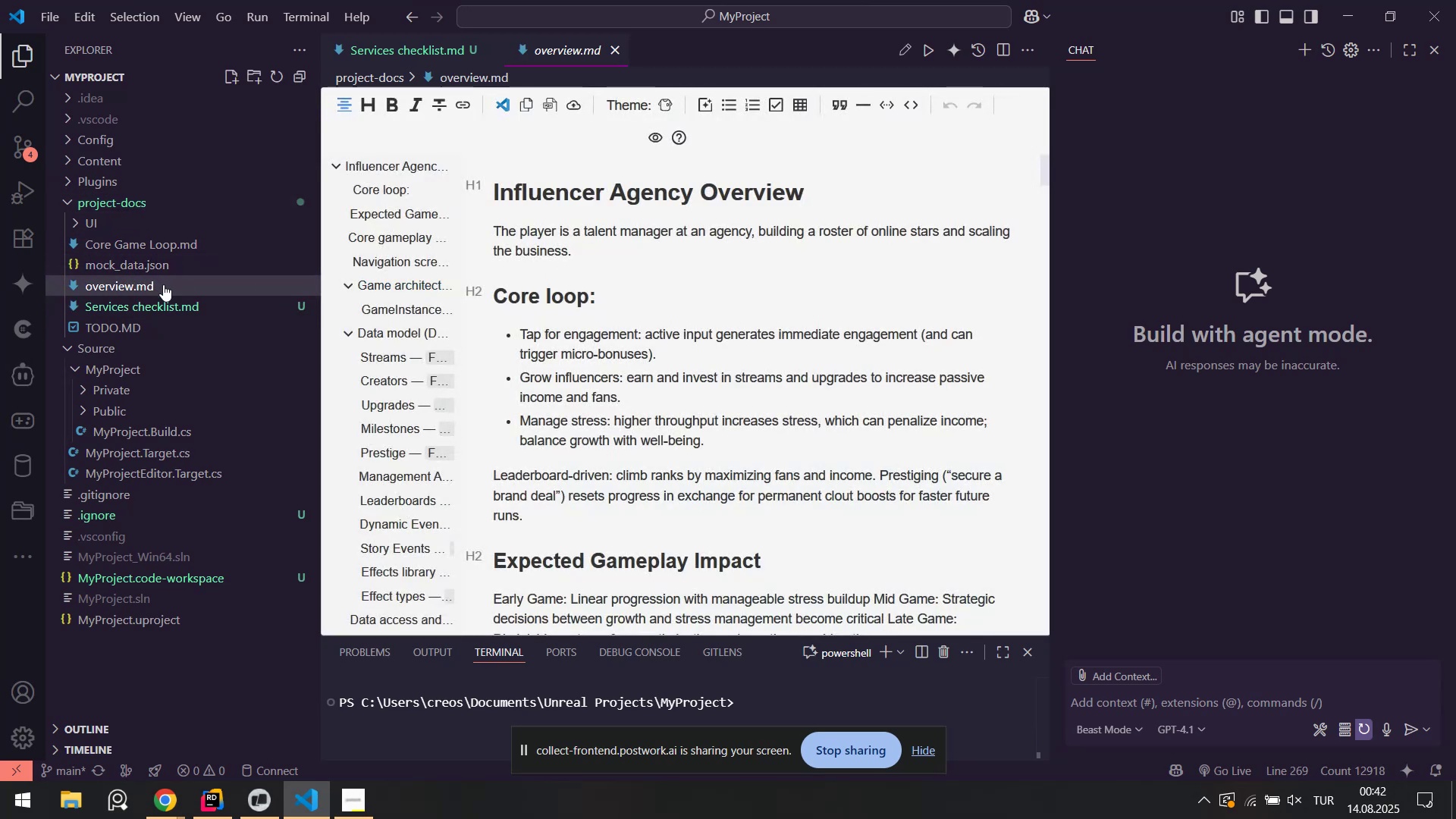 
key(F2)
 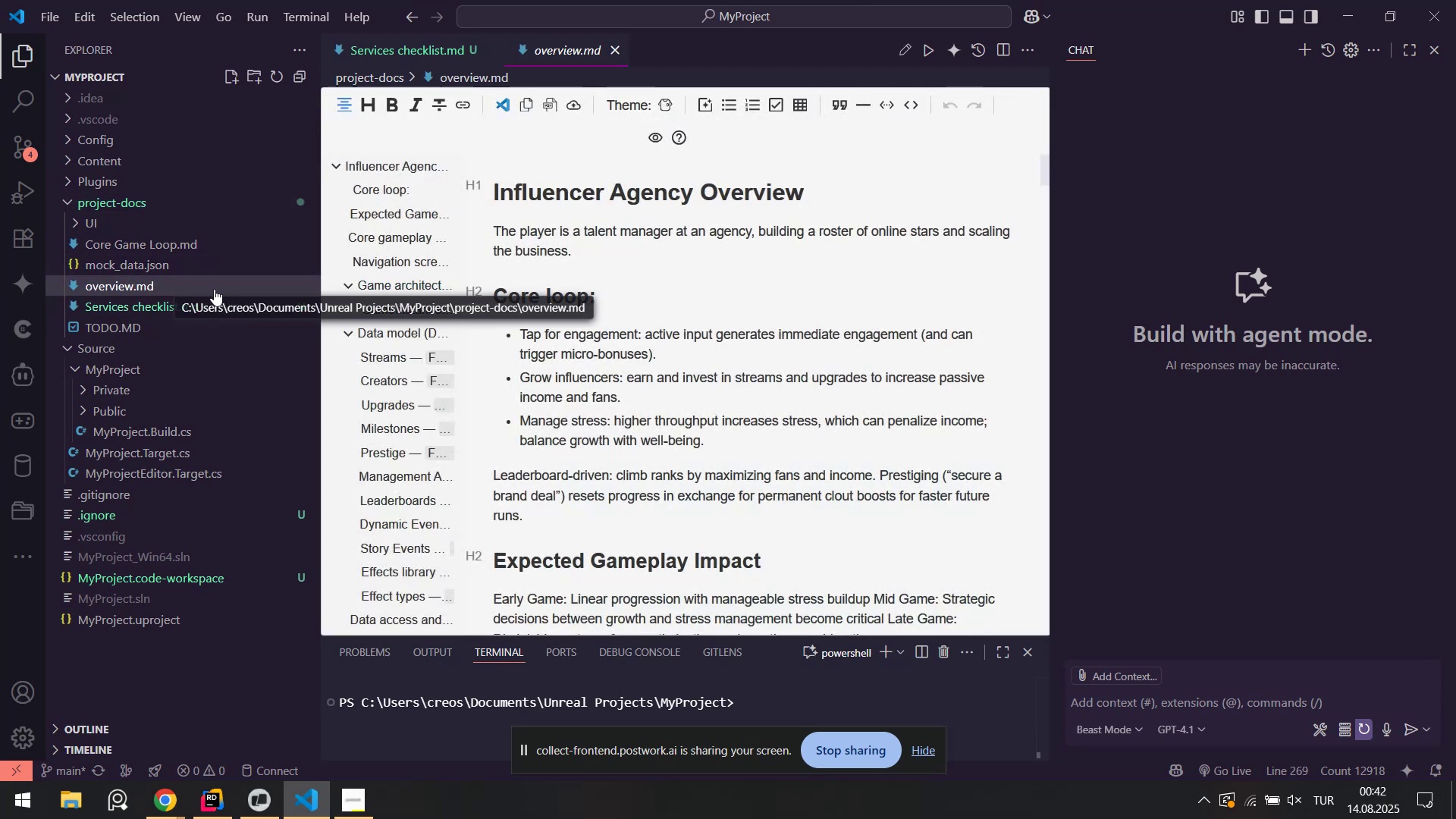 
left_click([214, 289])
 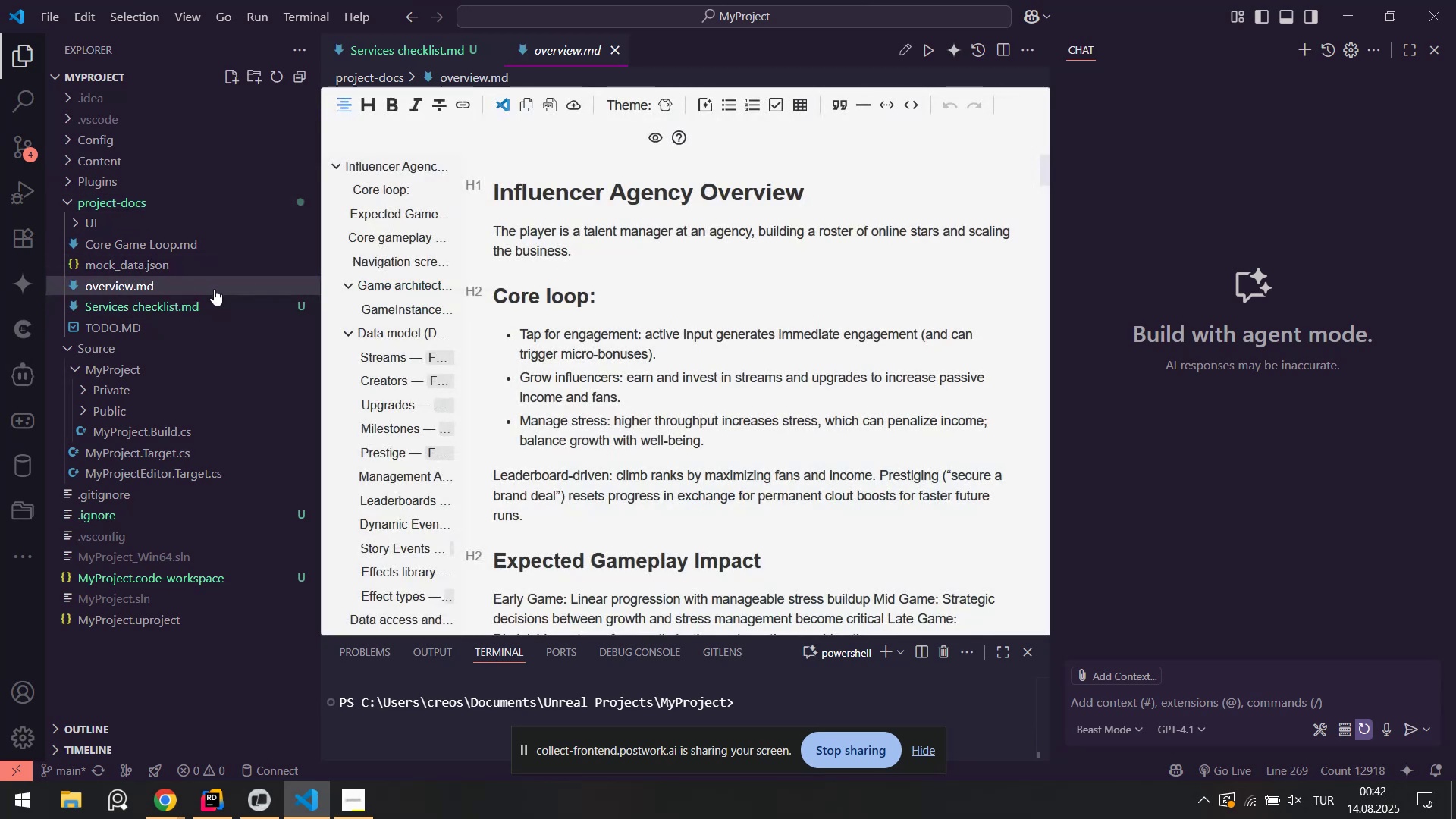 
key(F2)
 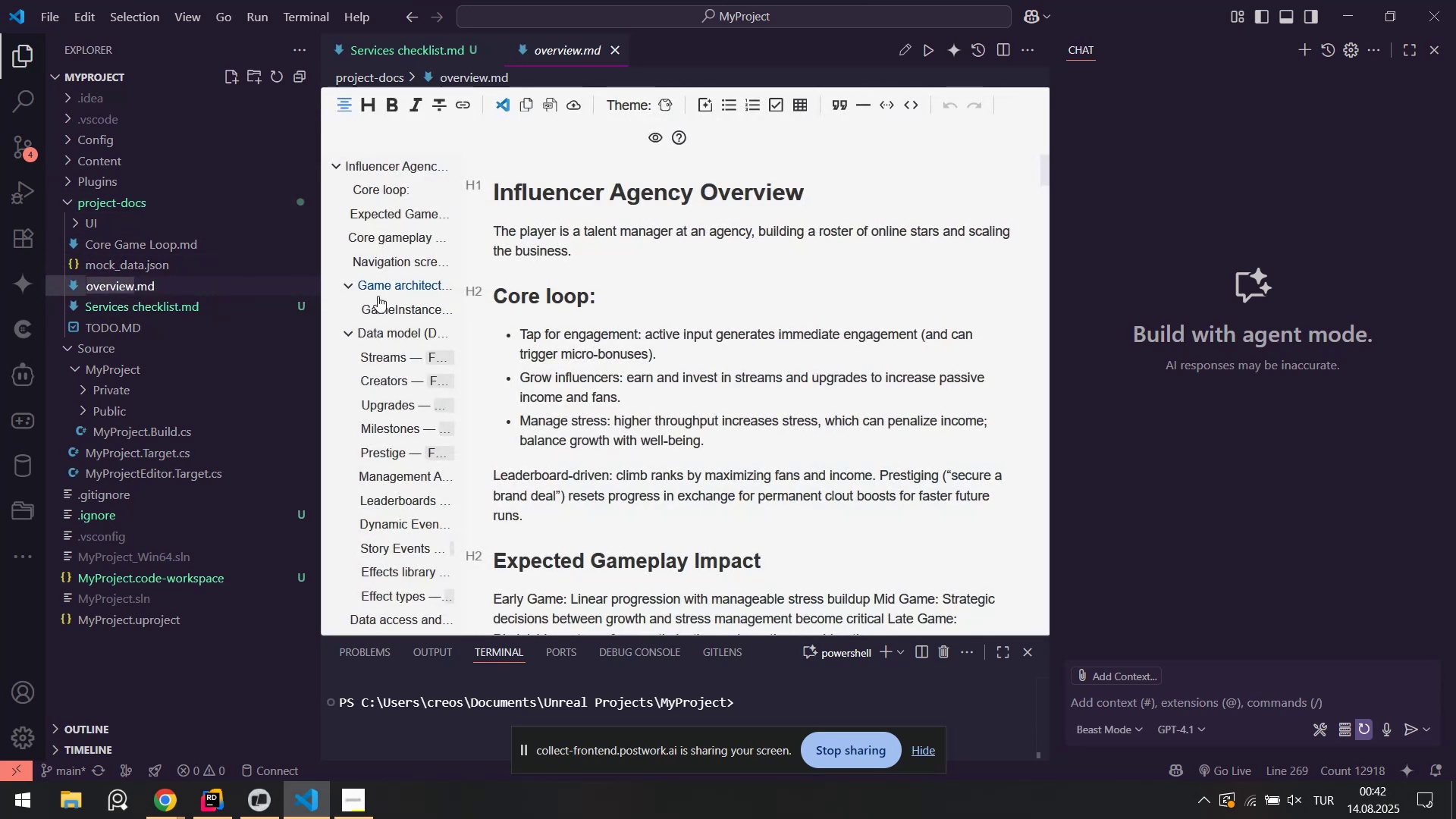 
key(CapsLock)
 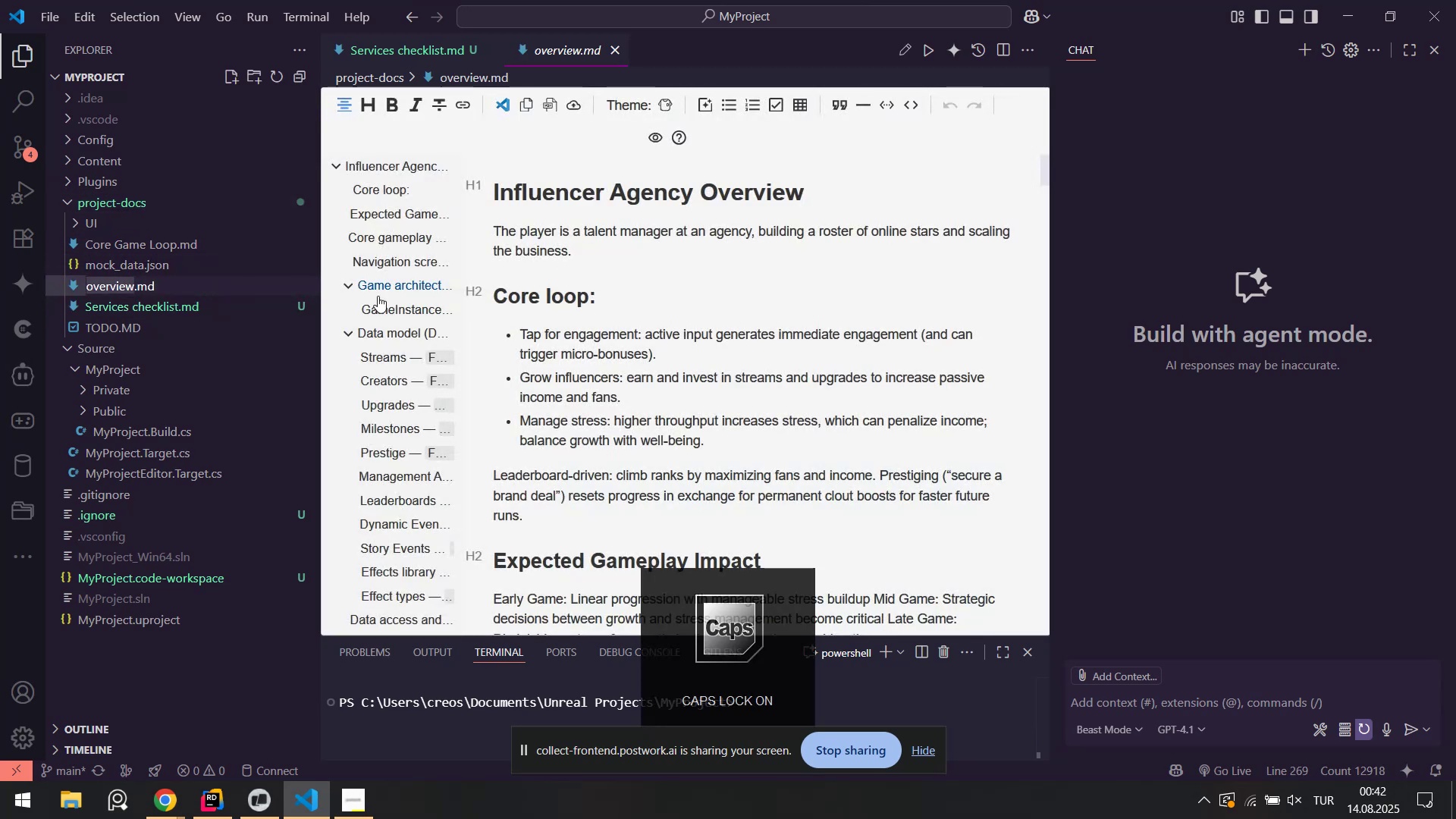 
key(ArrowLeft)
 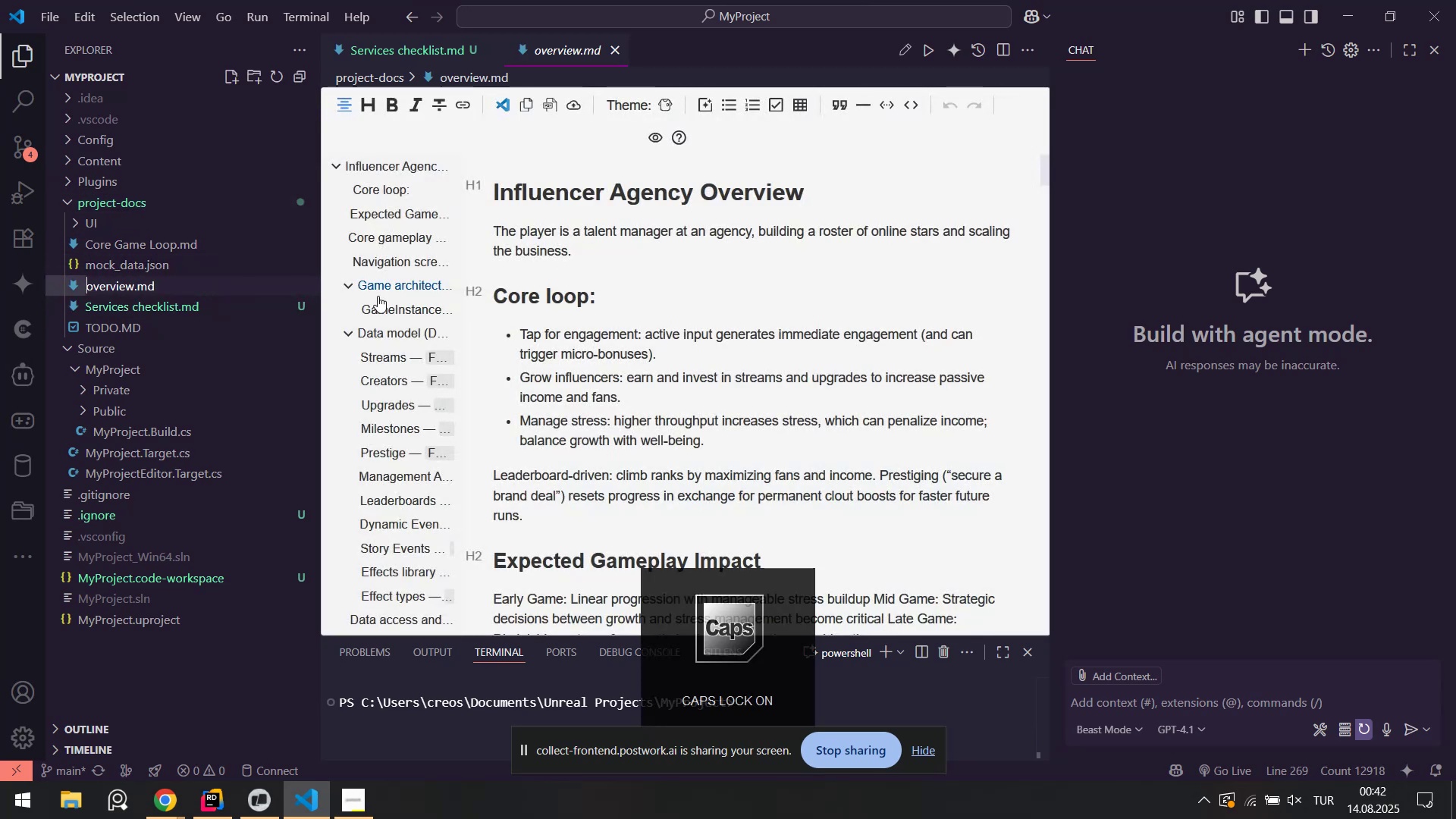 
key(G)
 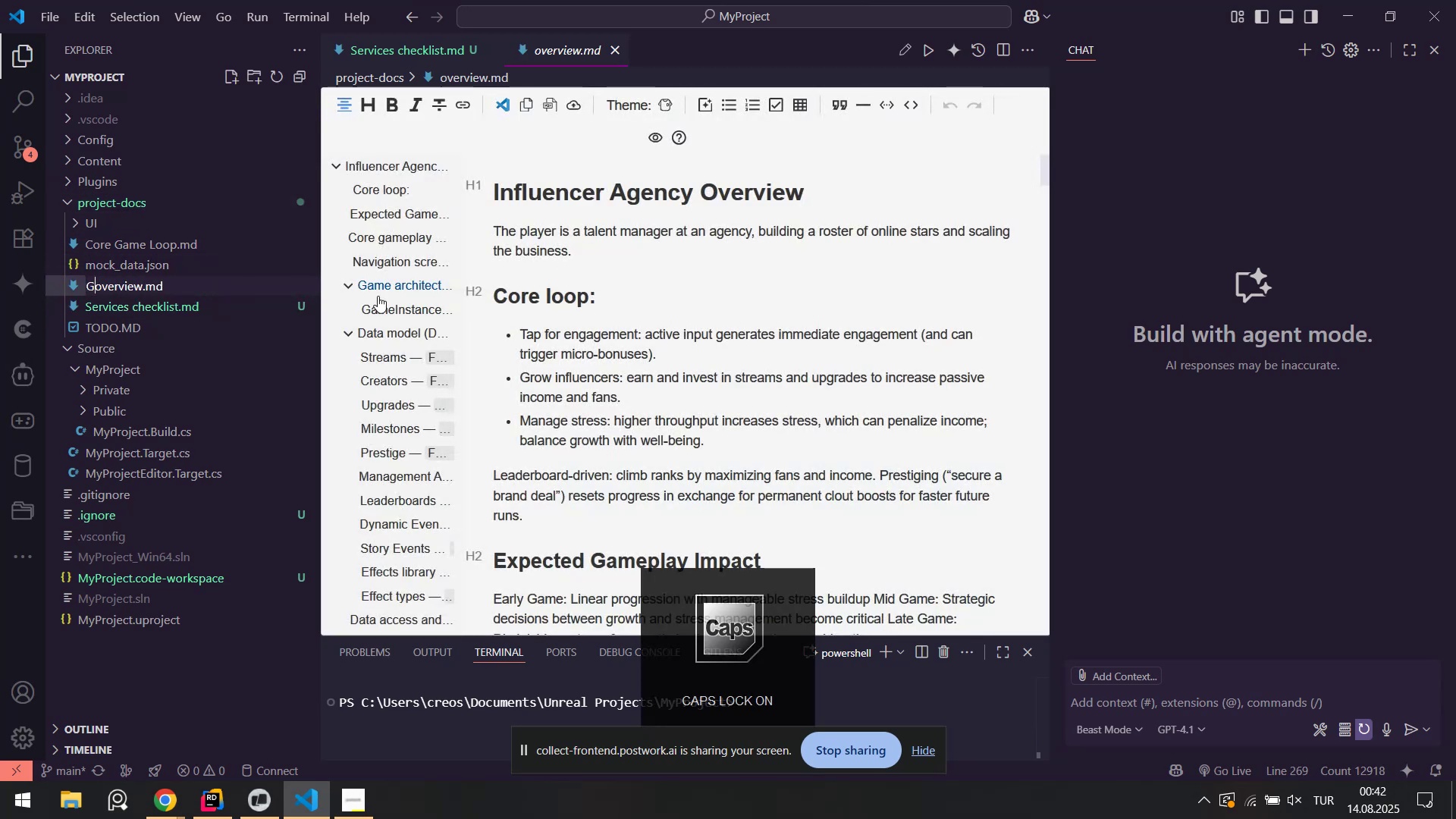 
key(CapsLock)
 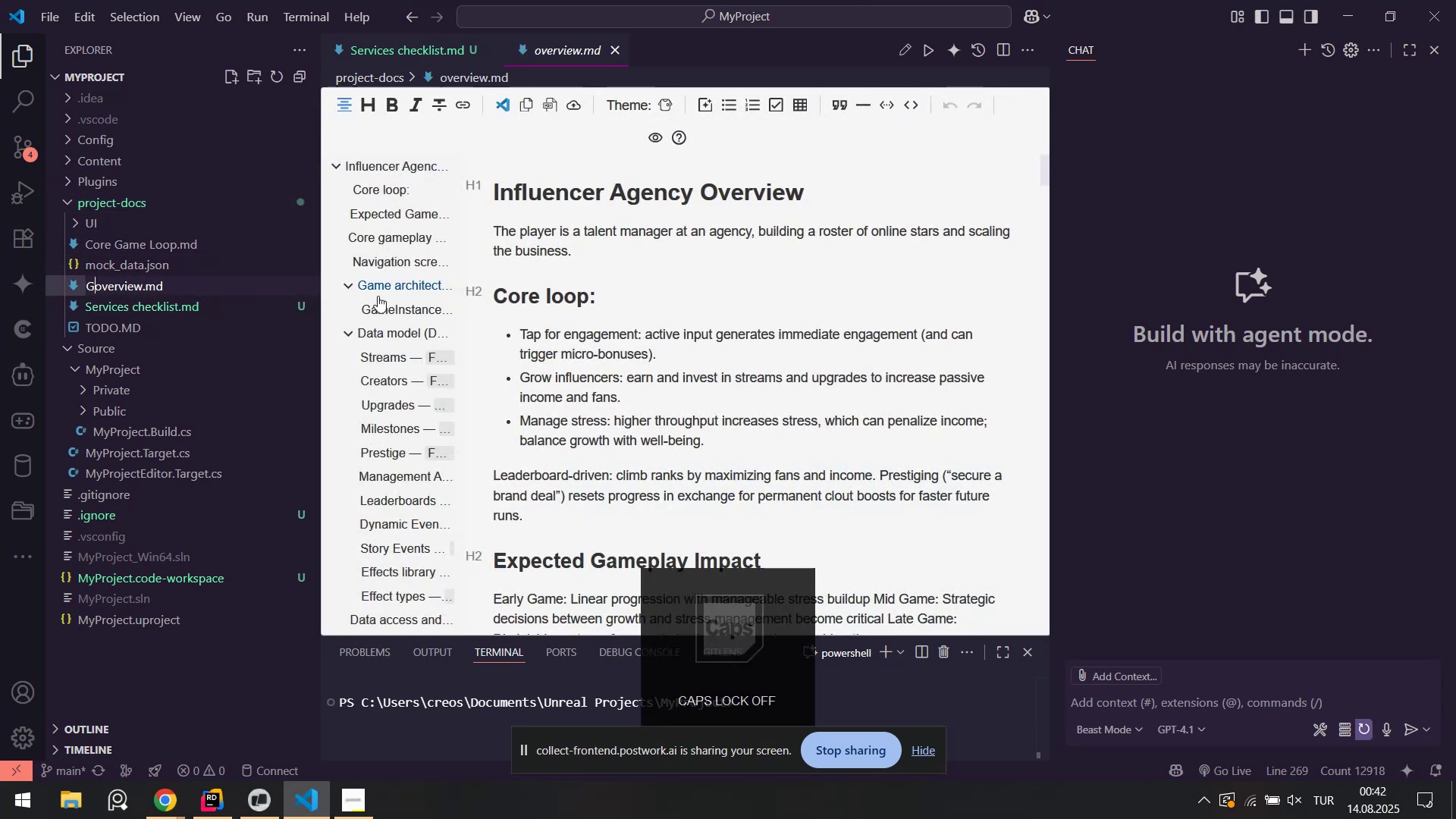 
key(Backspace)
 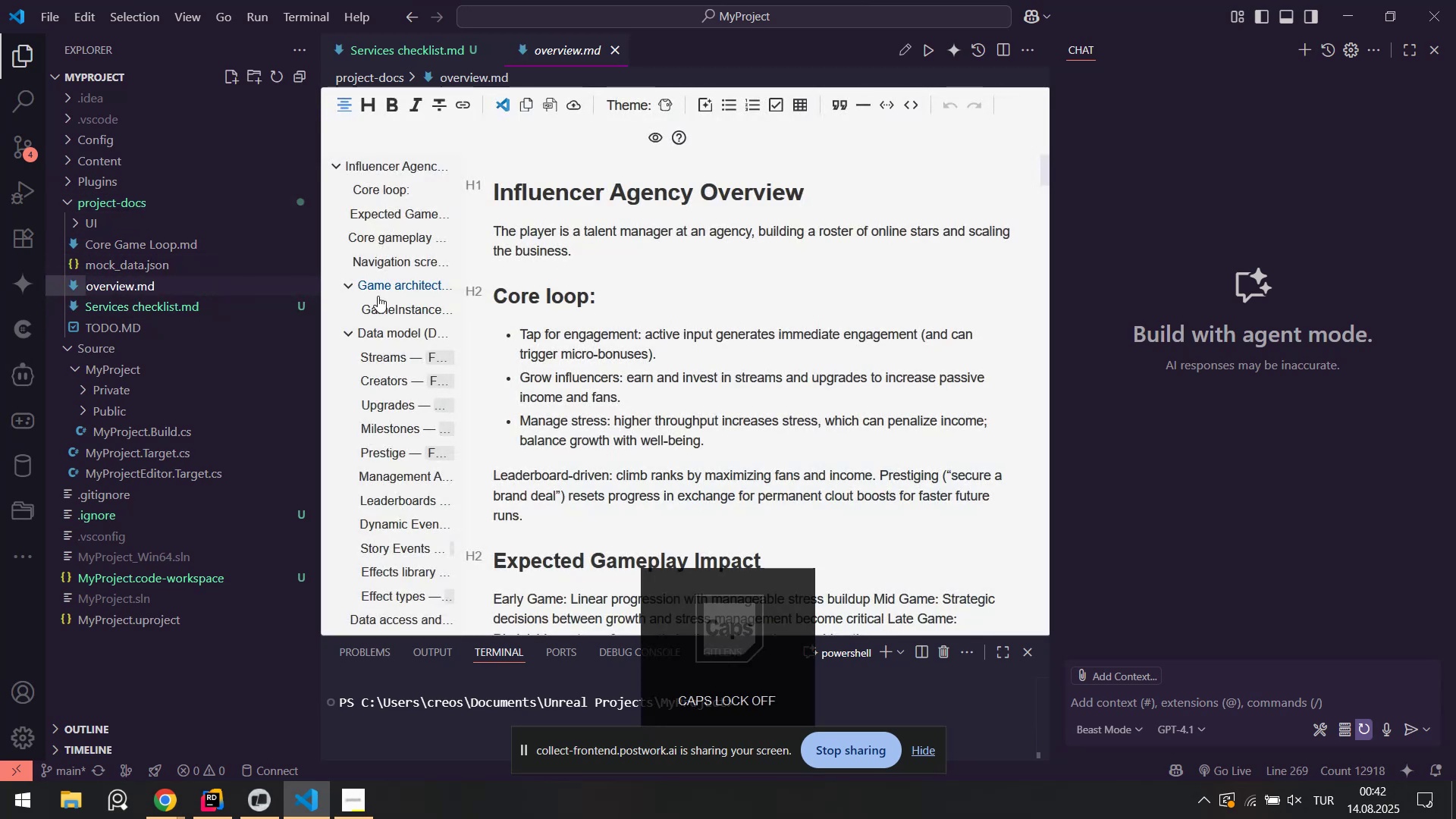 
key(CapsLock)
 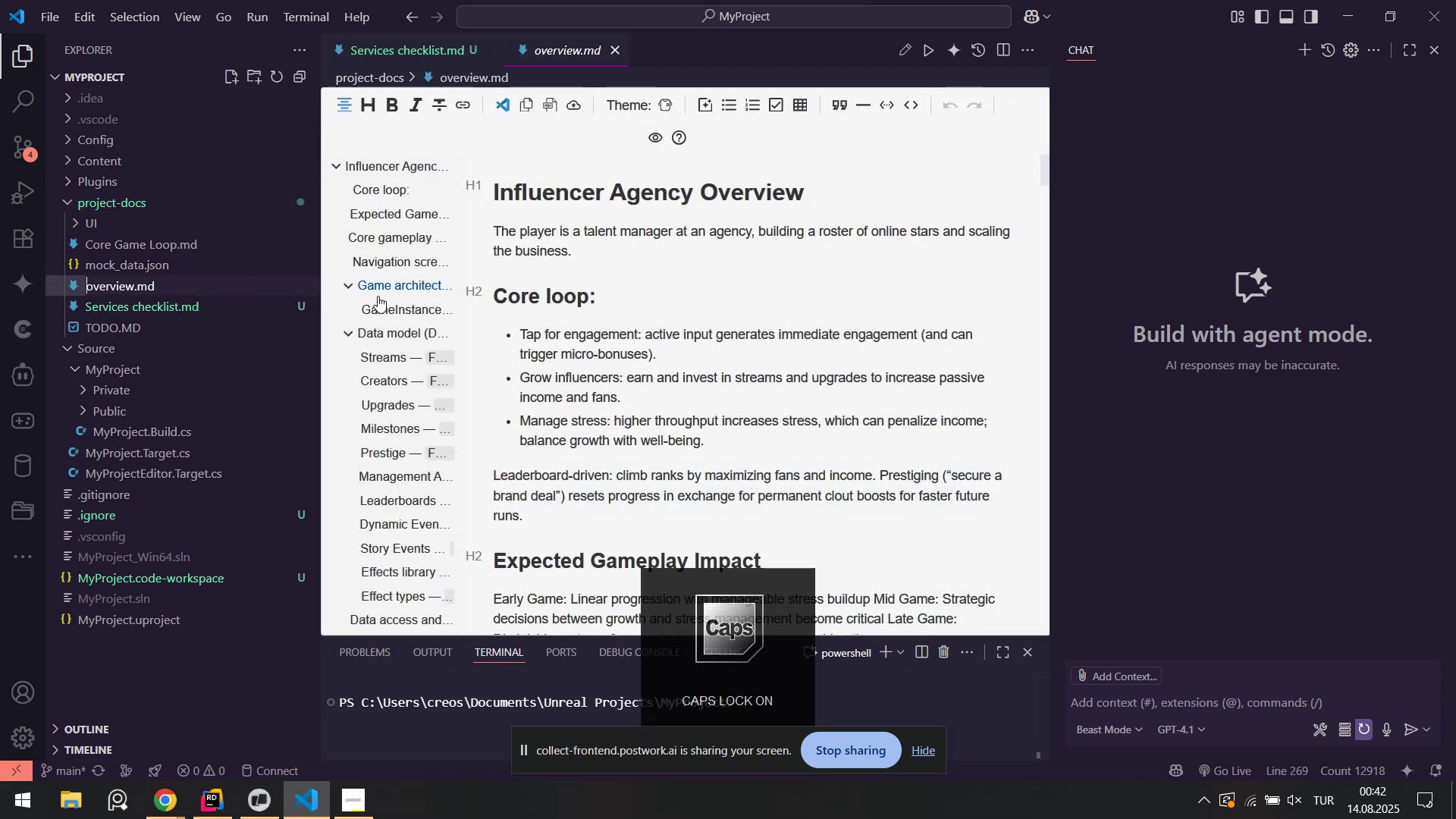 
key(CapsLock)
 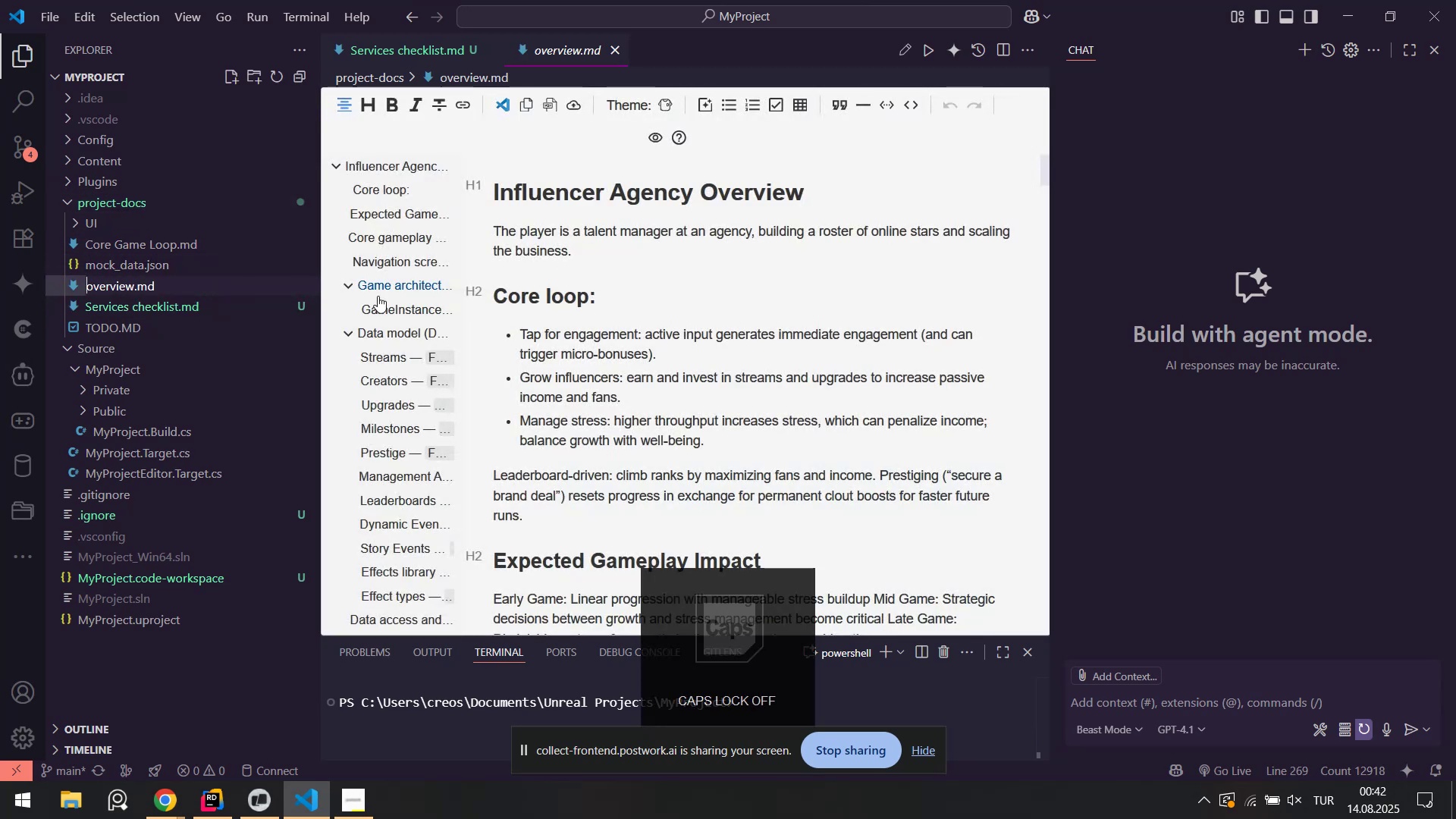 
key(ArrowRight)
 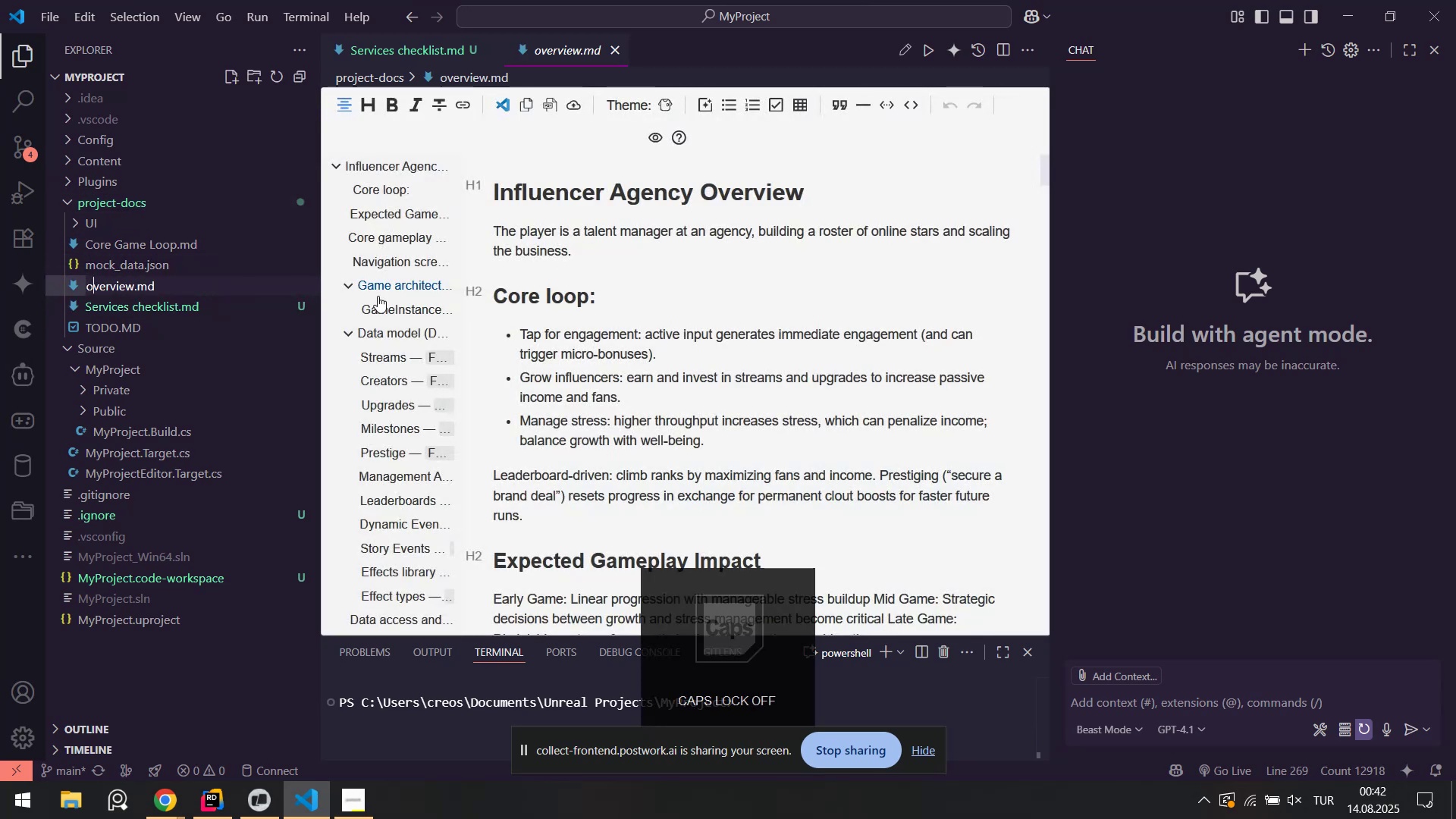 
key(Backspace)
 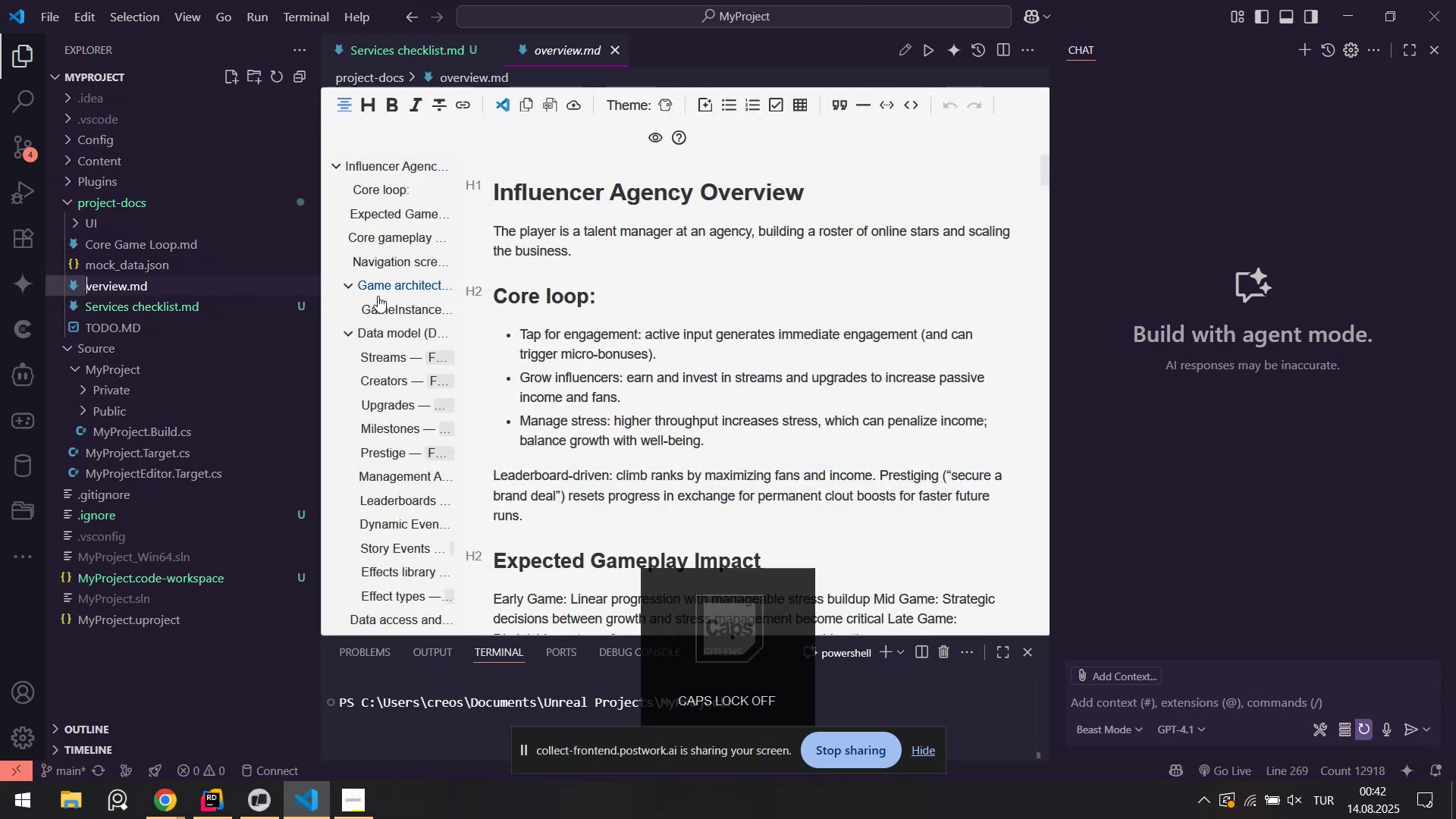 
key(CapsLock)
 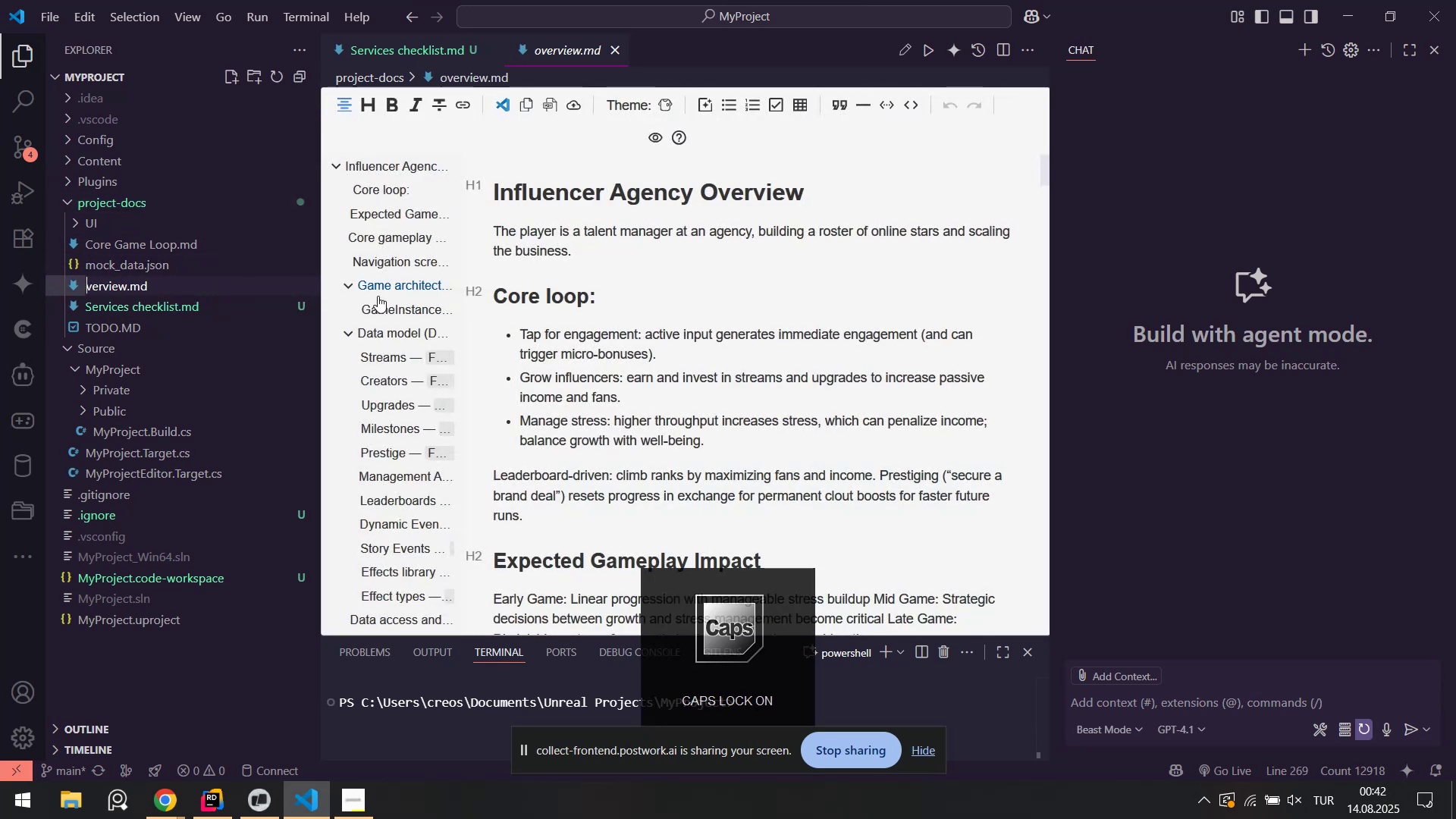 
key(O)
 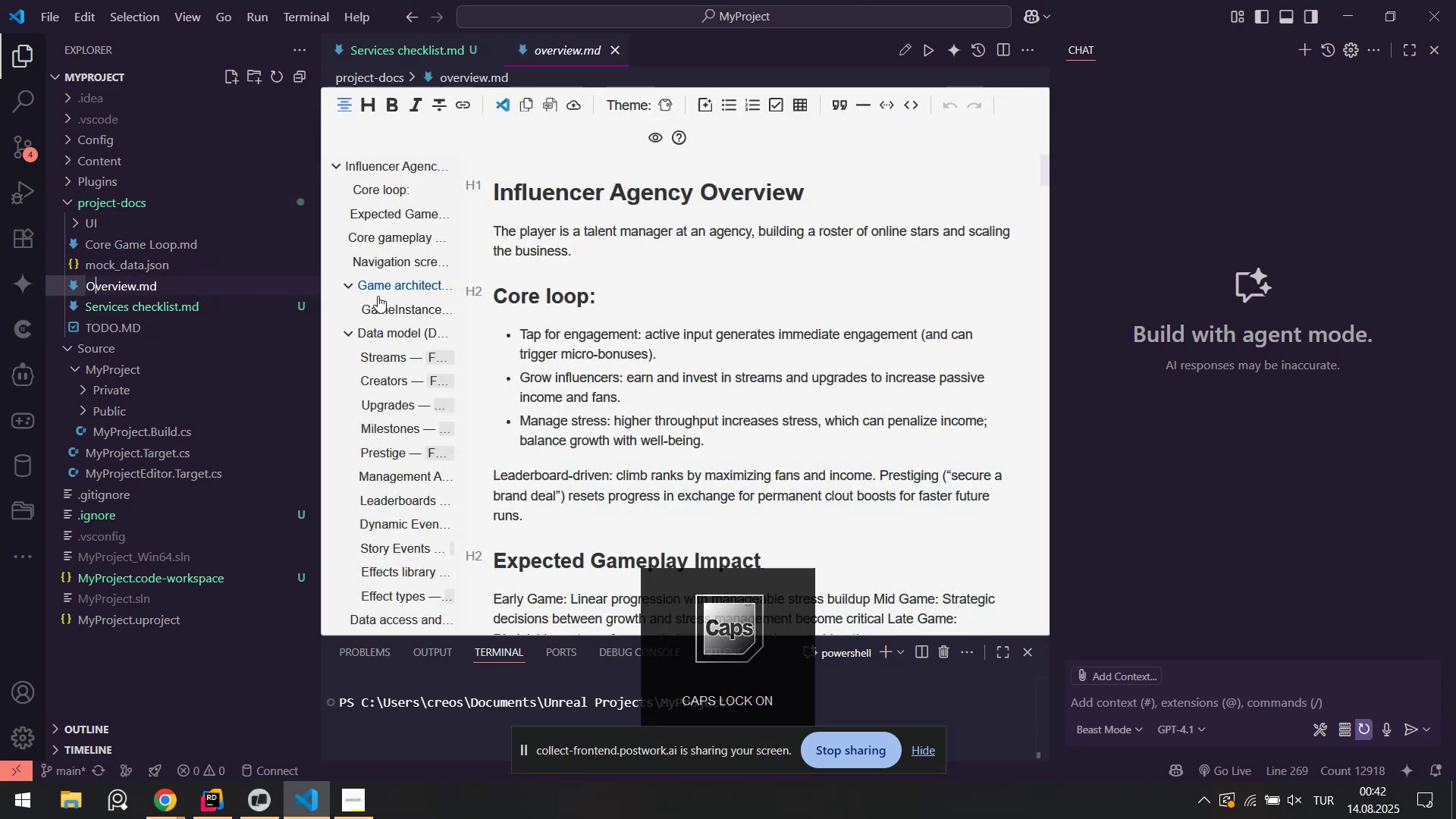 
key(CapsLock)
 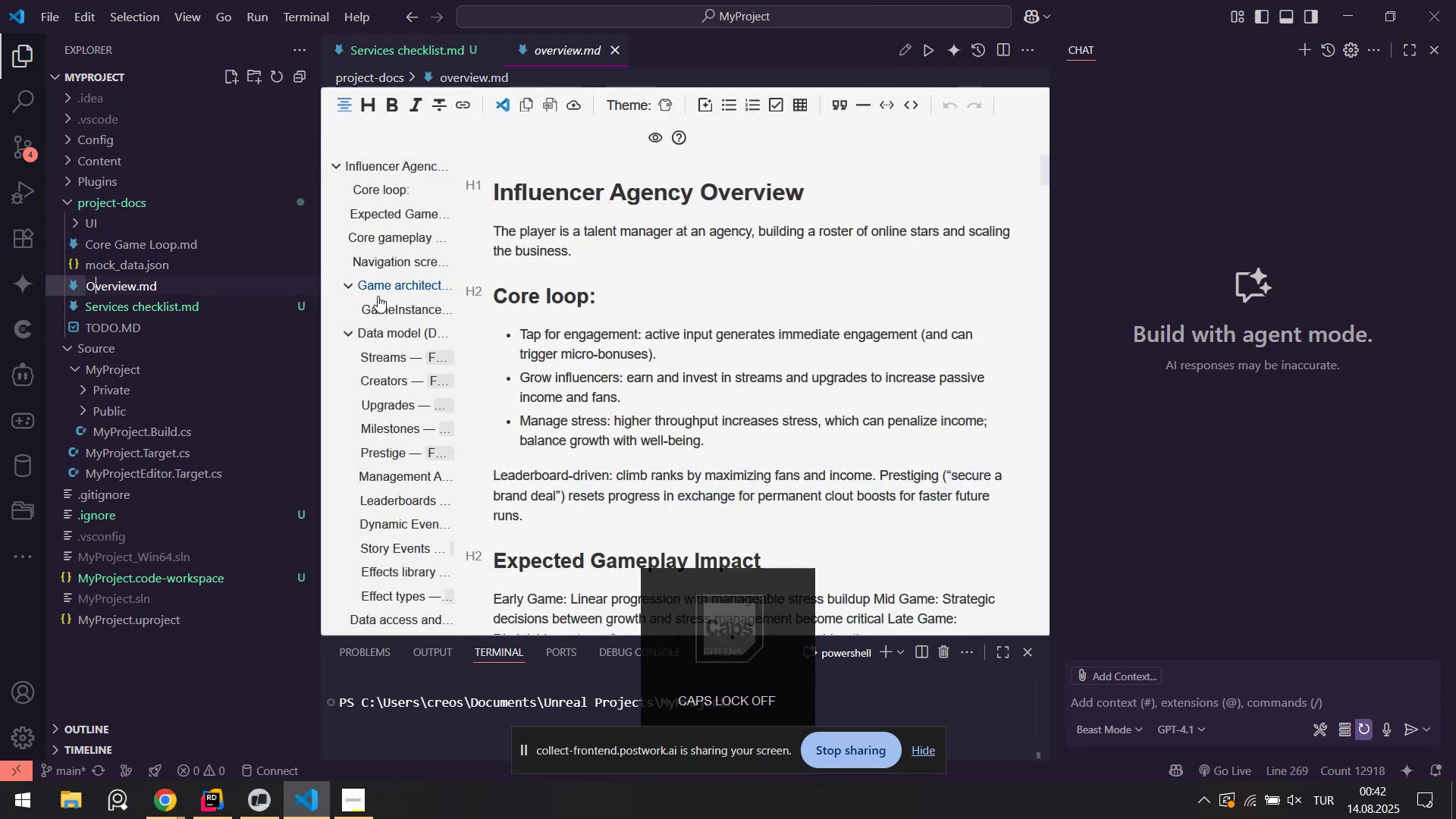 
key(Enter)
 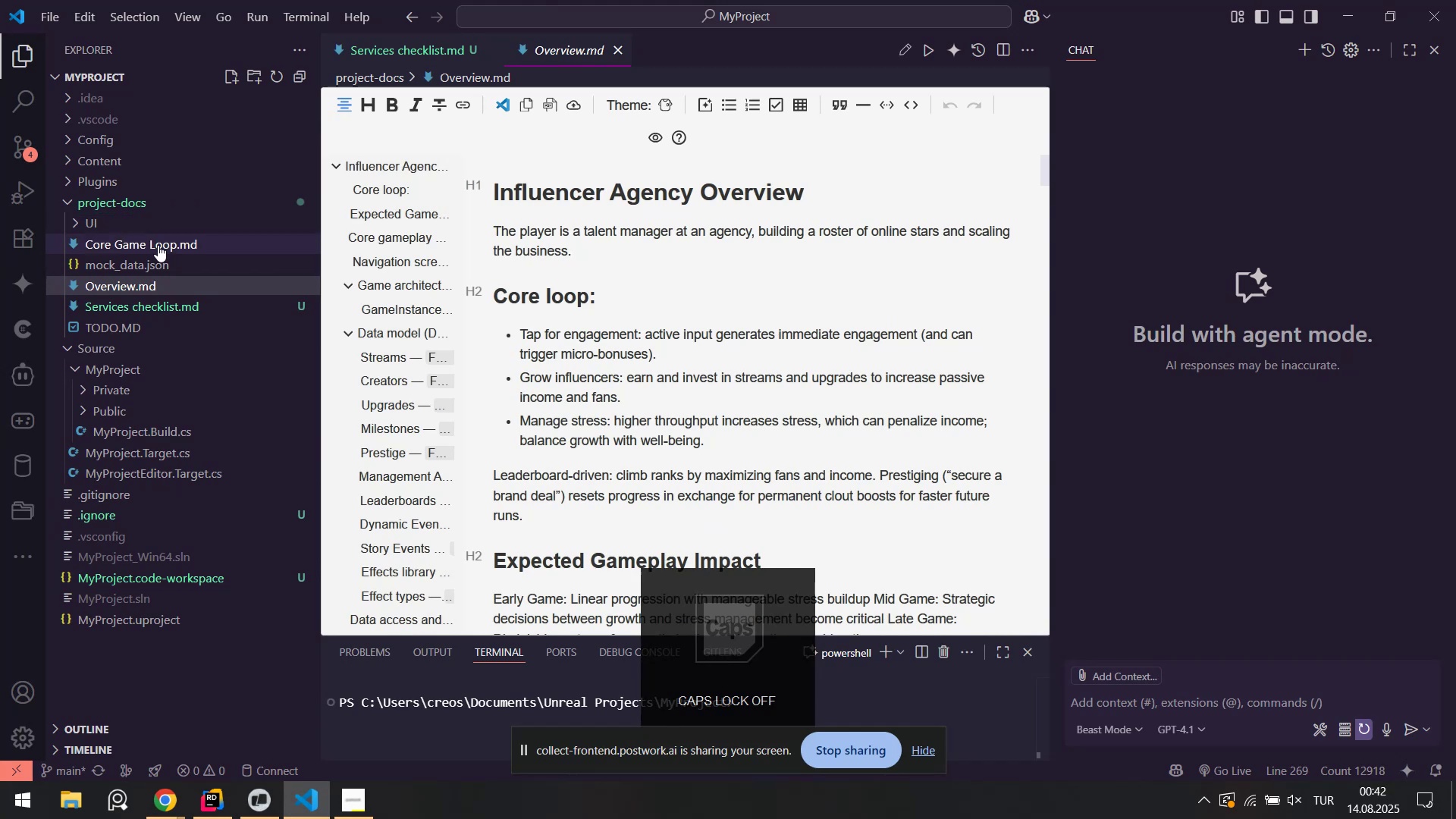 
left_click([163, 248])
 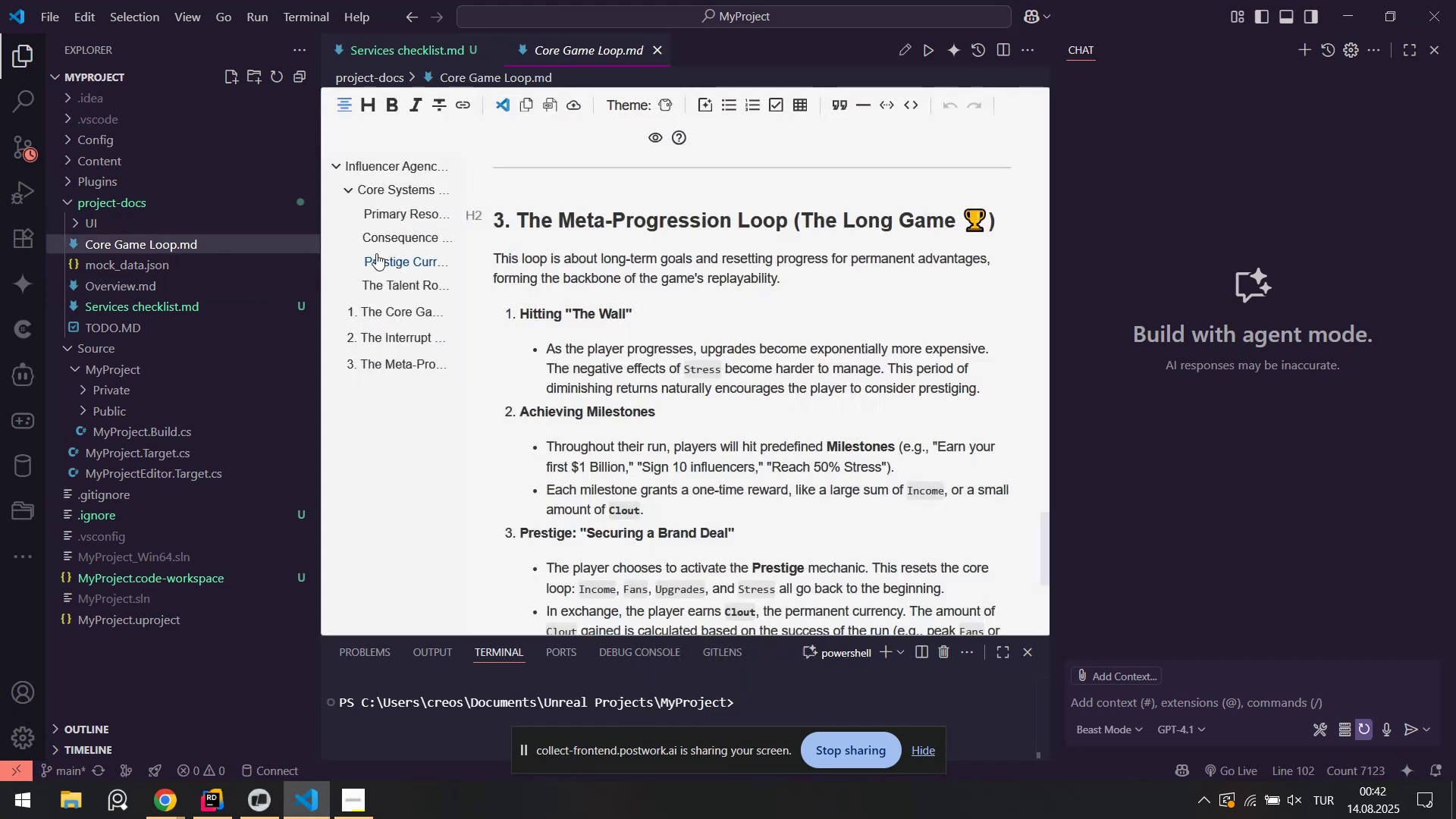 
type([F2])
key(Backspace)
type(G)
key(Backspace)
type(Core Game Lo)
key(Backspace)
type(game loop)
 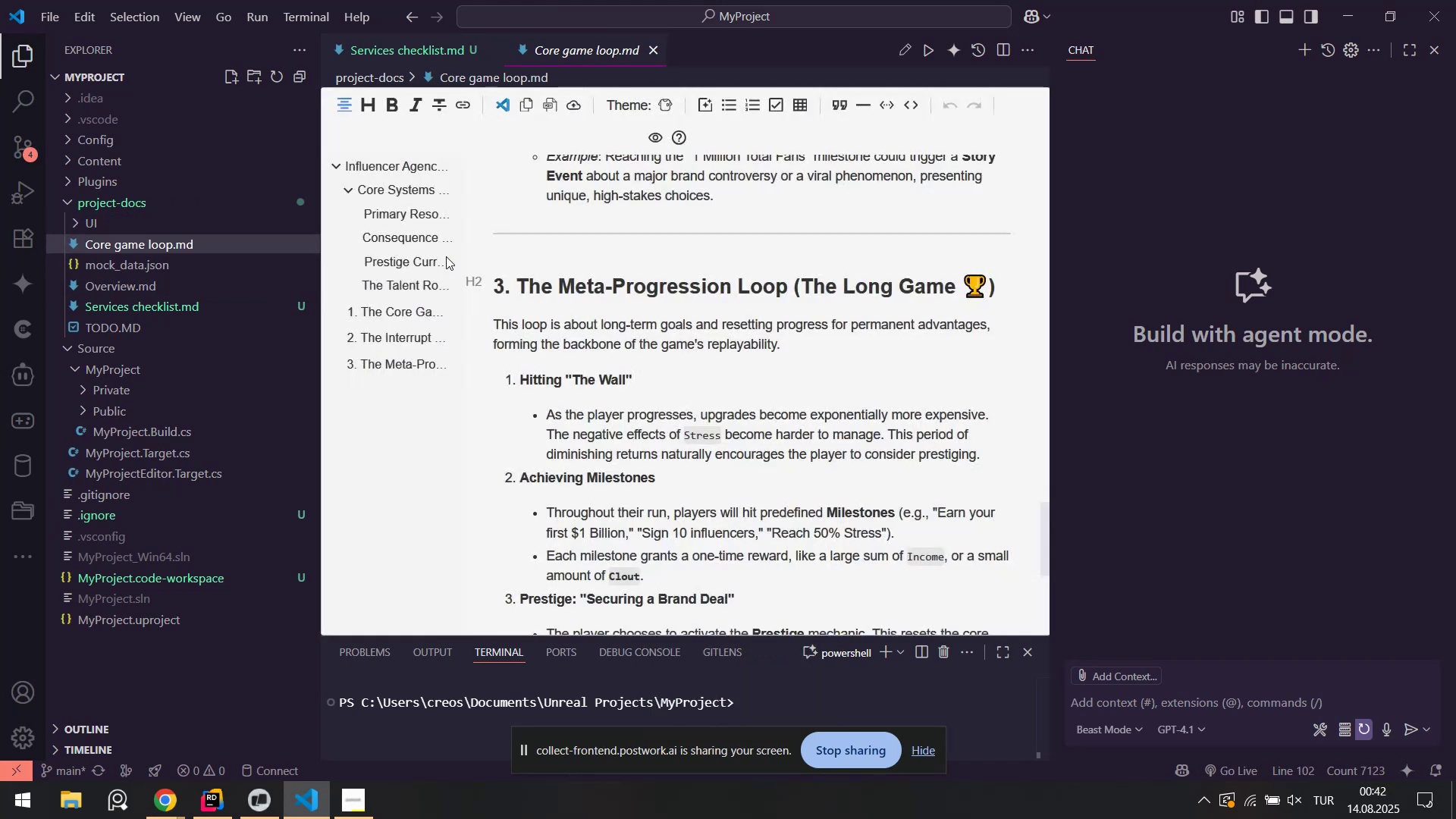 
key(Enter)
 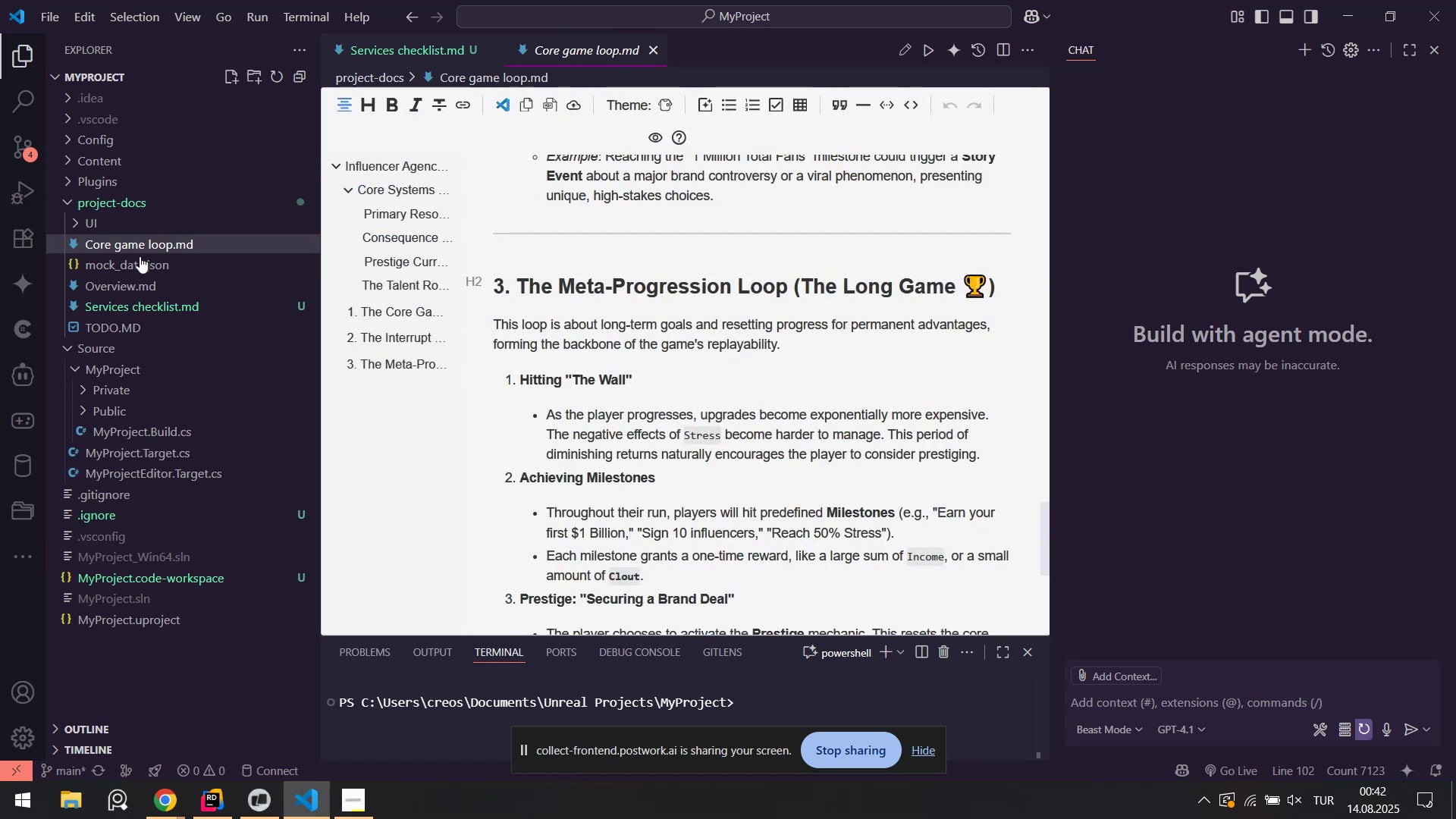 
left_click([141, 264])
 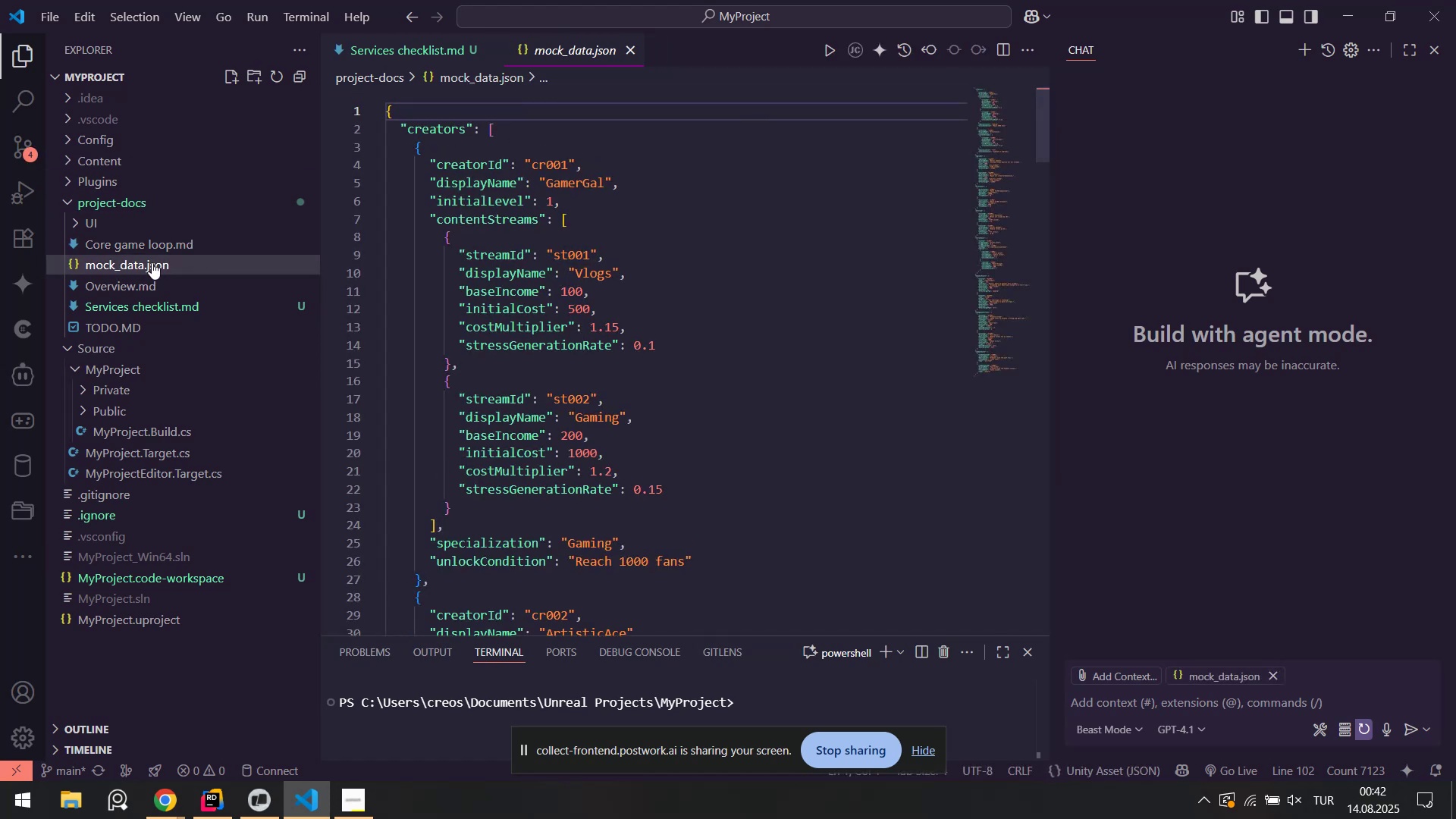 
scroll: coordinate [252, 278], scroll_direction: down, amount: 19.0
 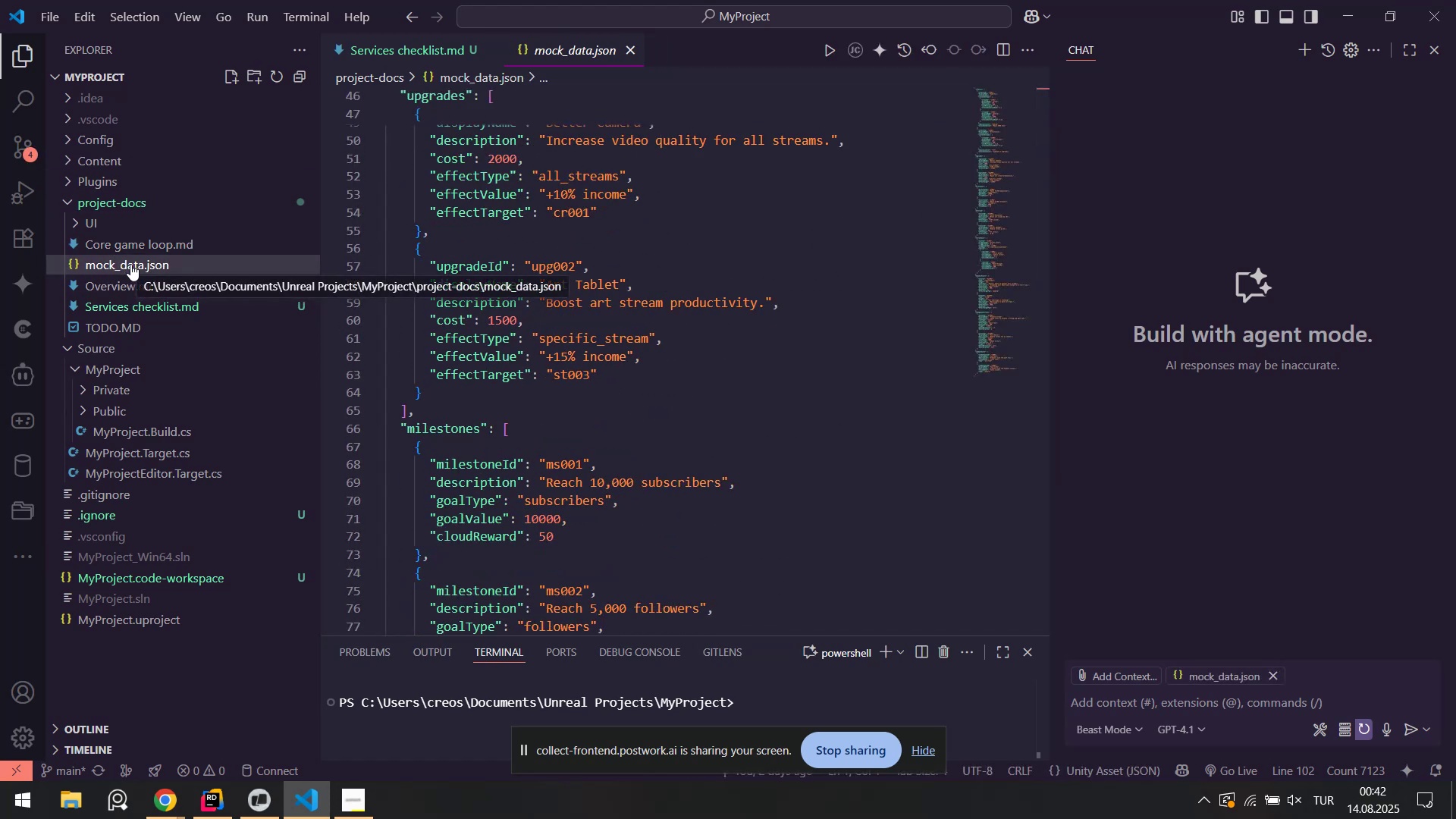 
key(Delete)
 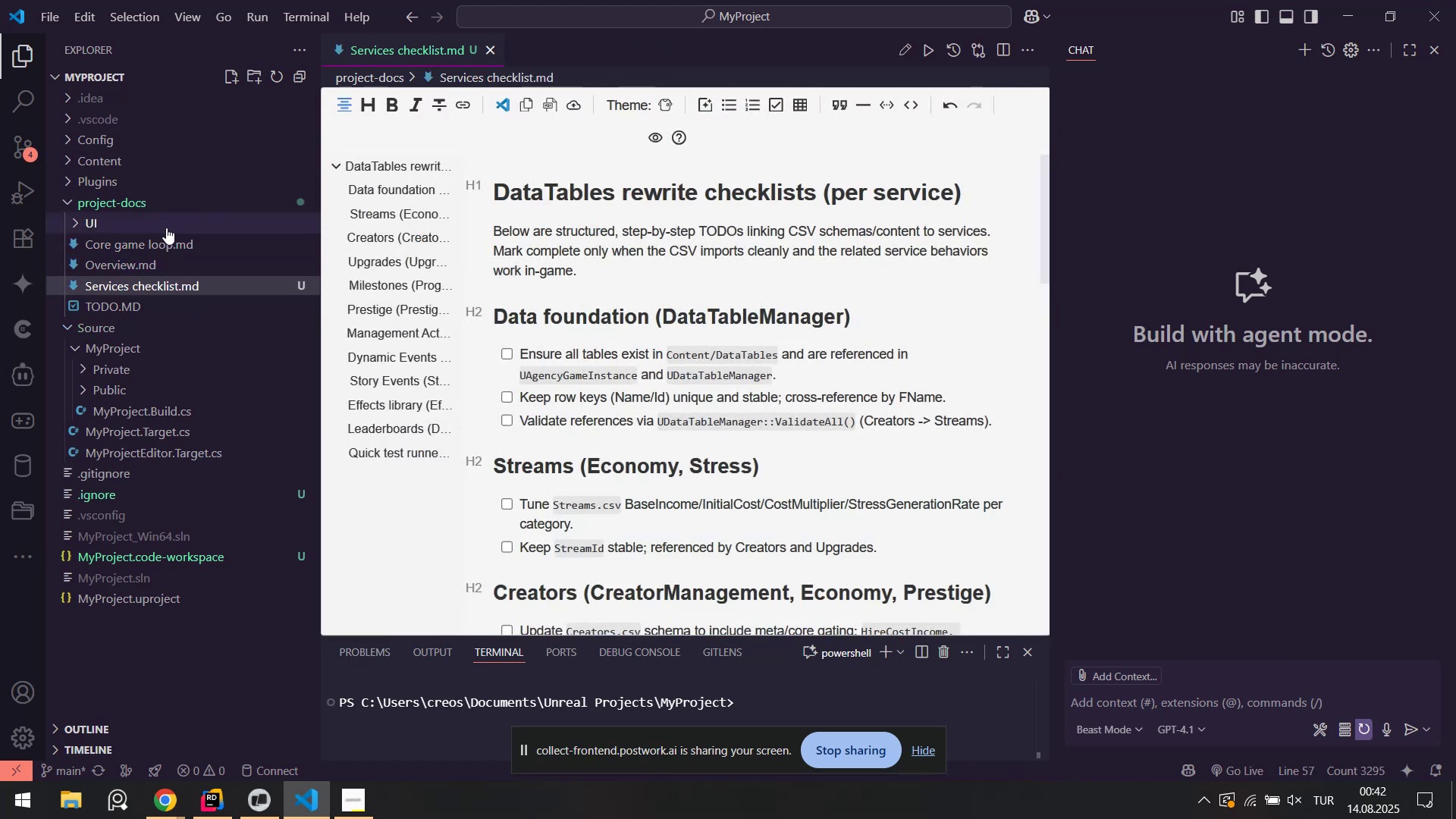 
left_click([167, 219])
 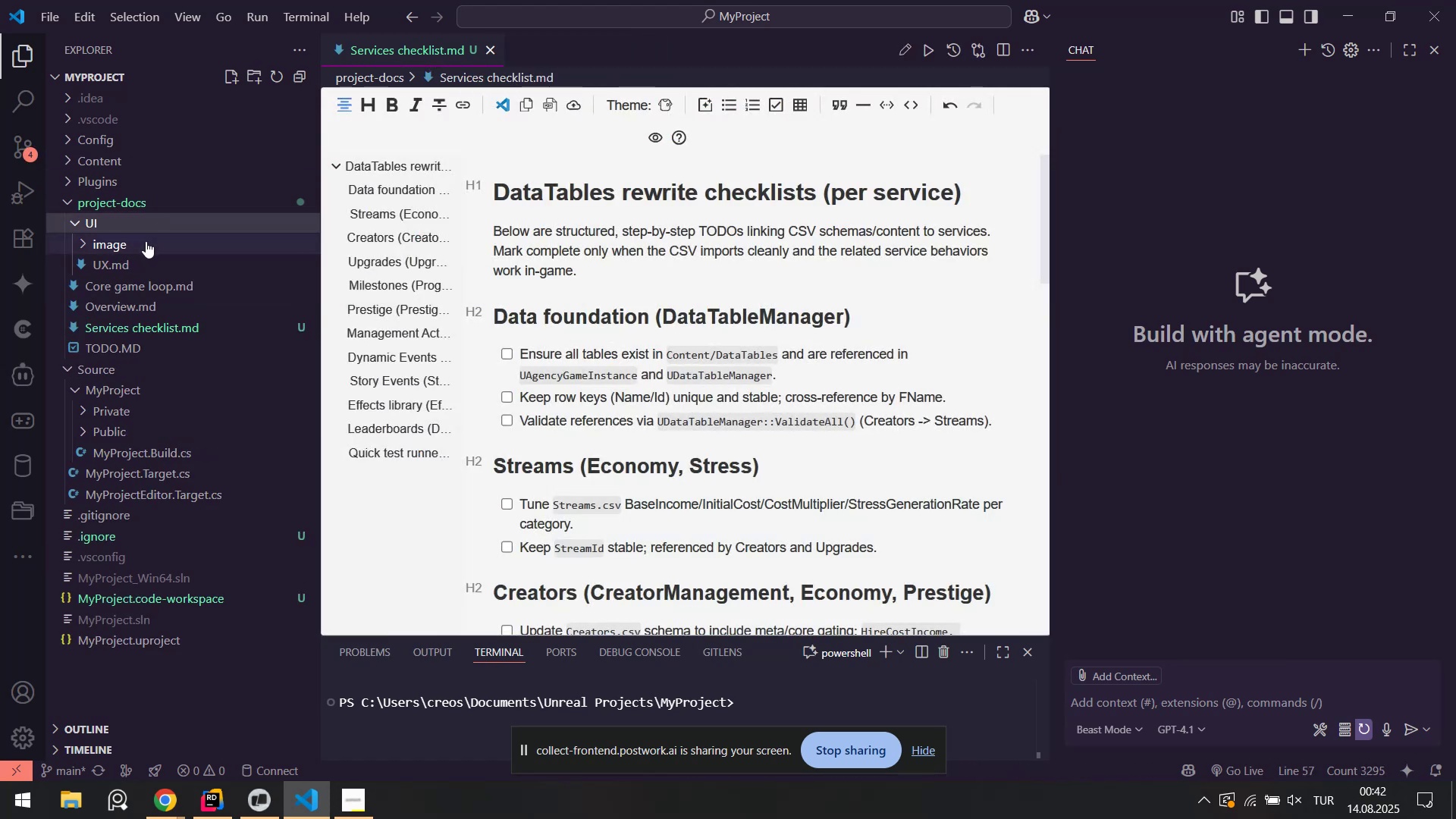 
left_click([145, 241])
 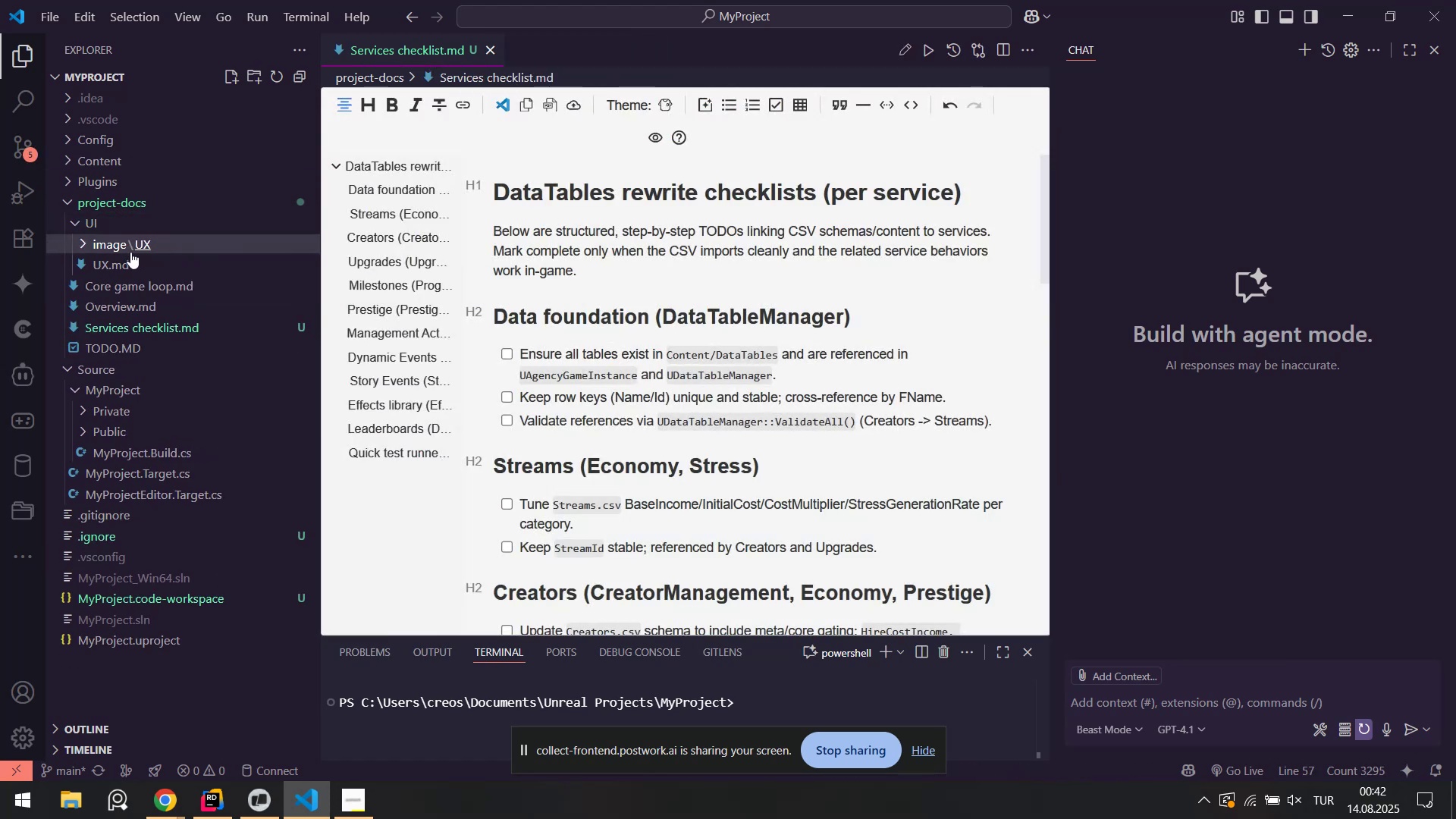 
double_click([122, 256])
 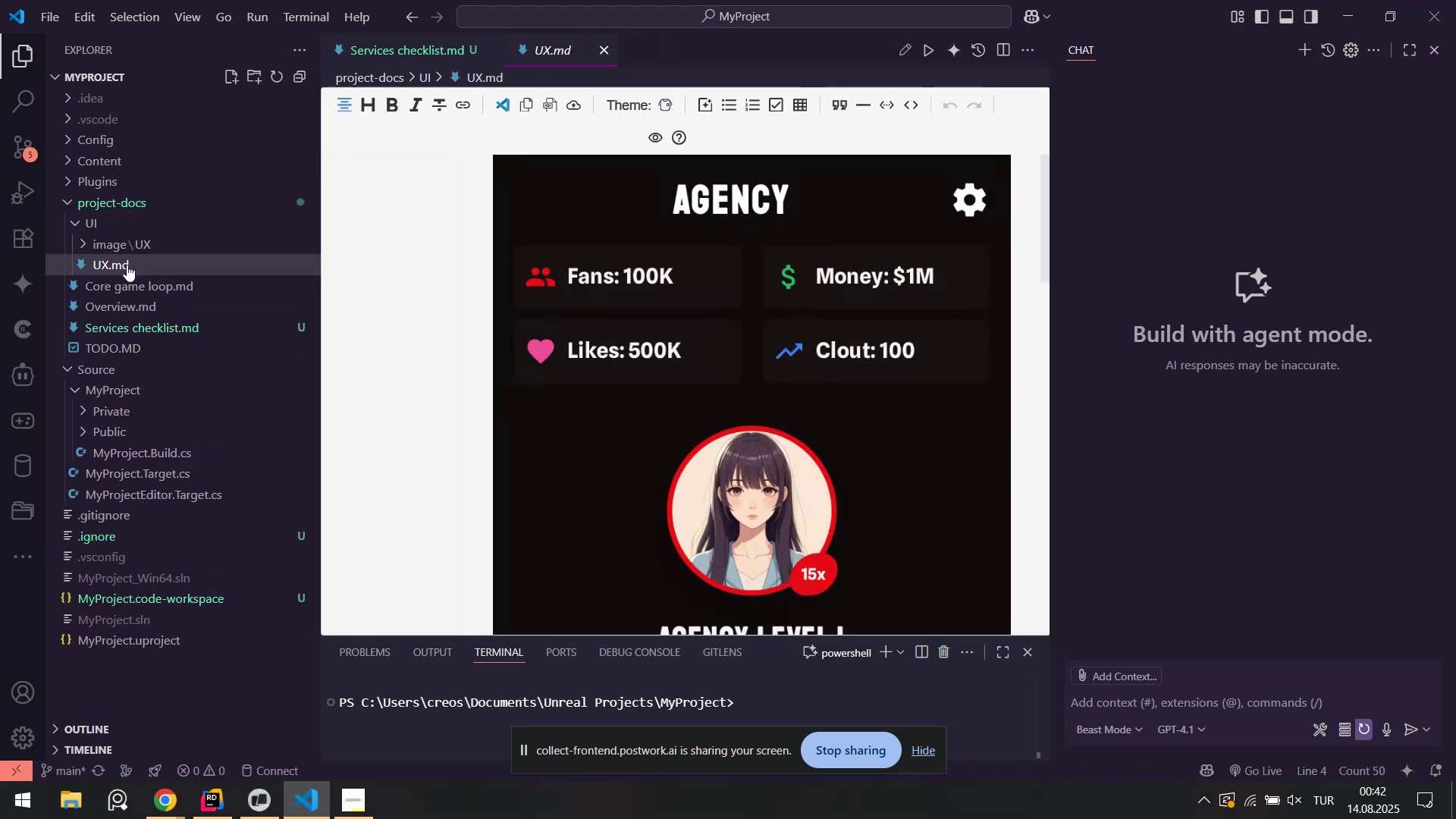 
scroll: coordinate [692, 284], scroll_direction: down, amount: 25.0
 